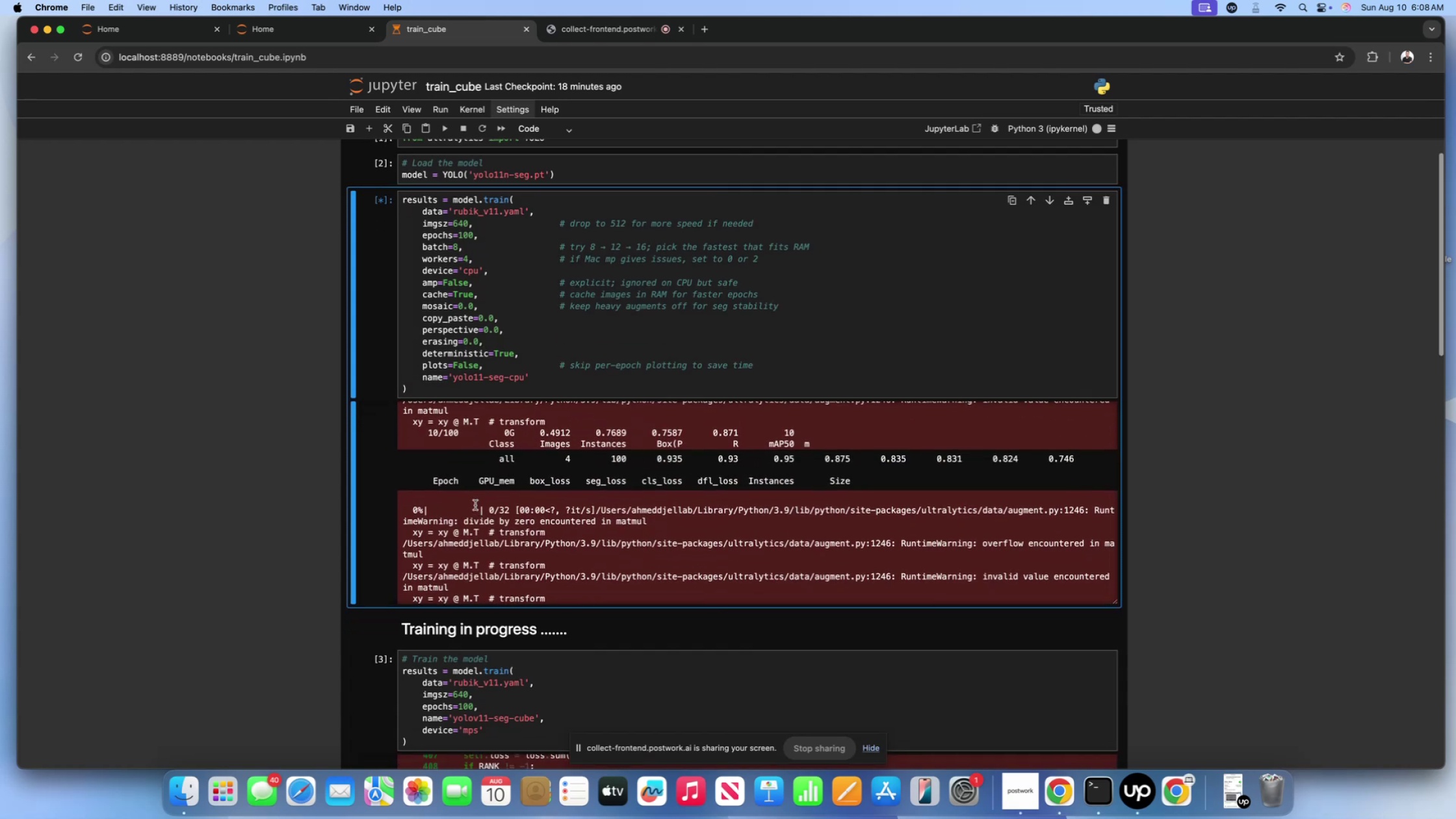 
scroll: coordinate [475, 505], scroll_direction: up, amount: 3.0
 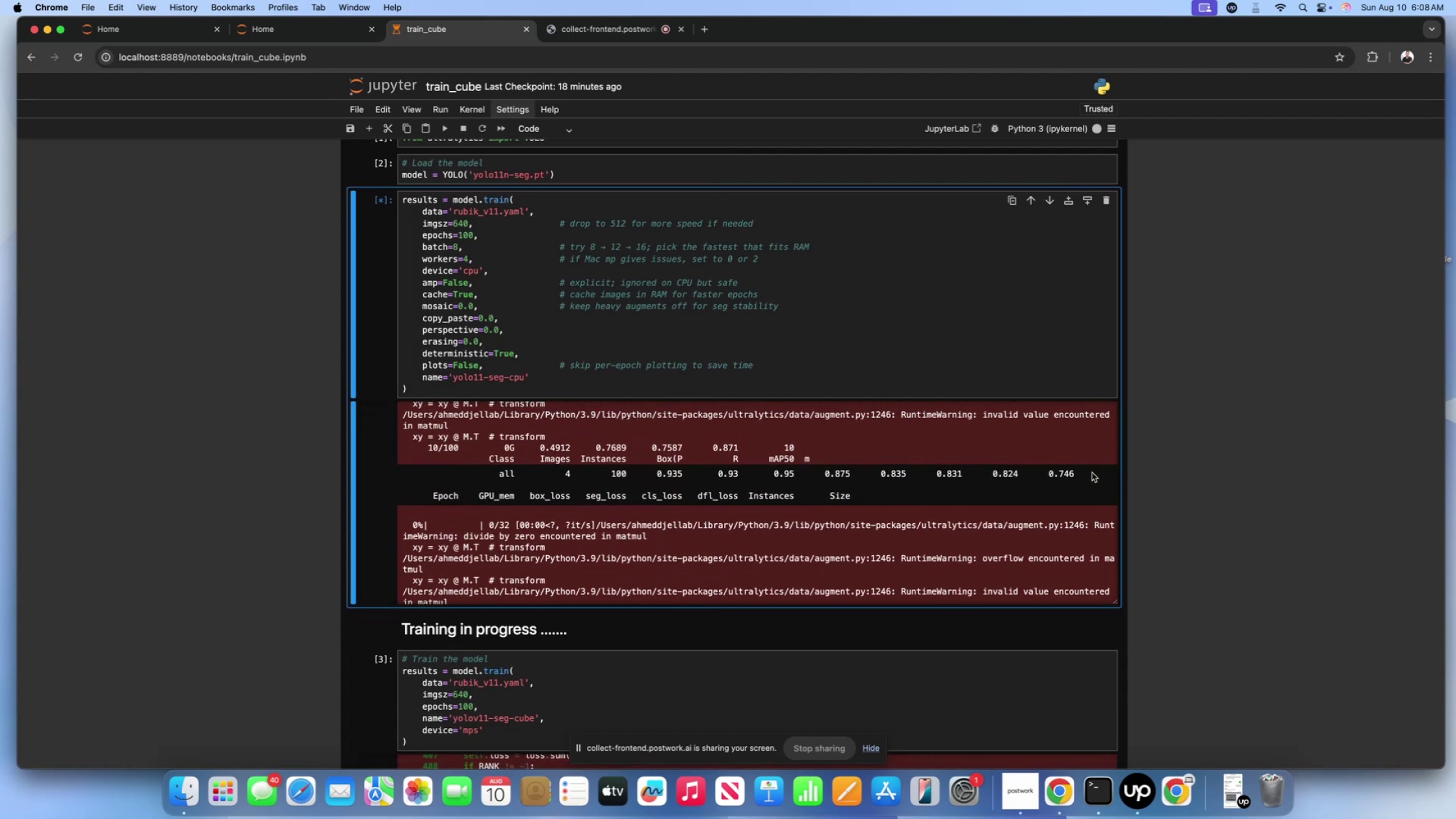 
scroll: coordinate [584, 495], scroll_direction: down, amount: 18.0
 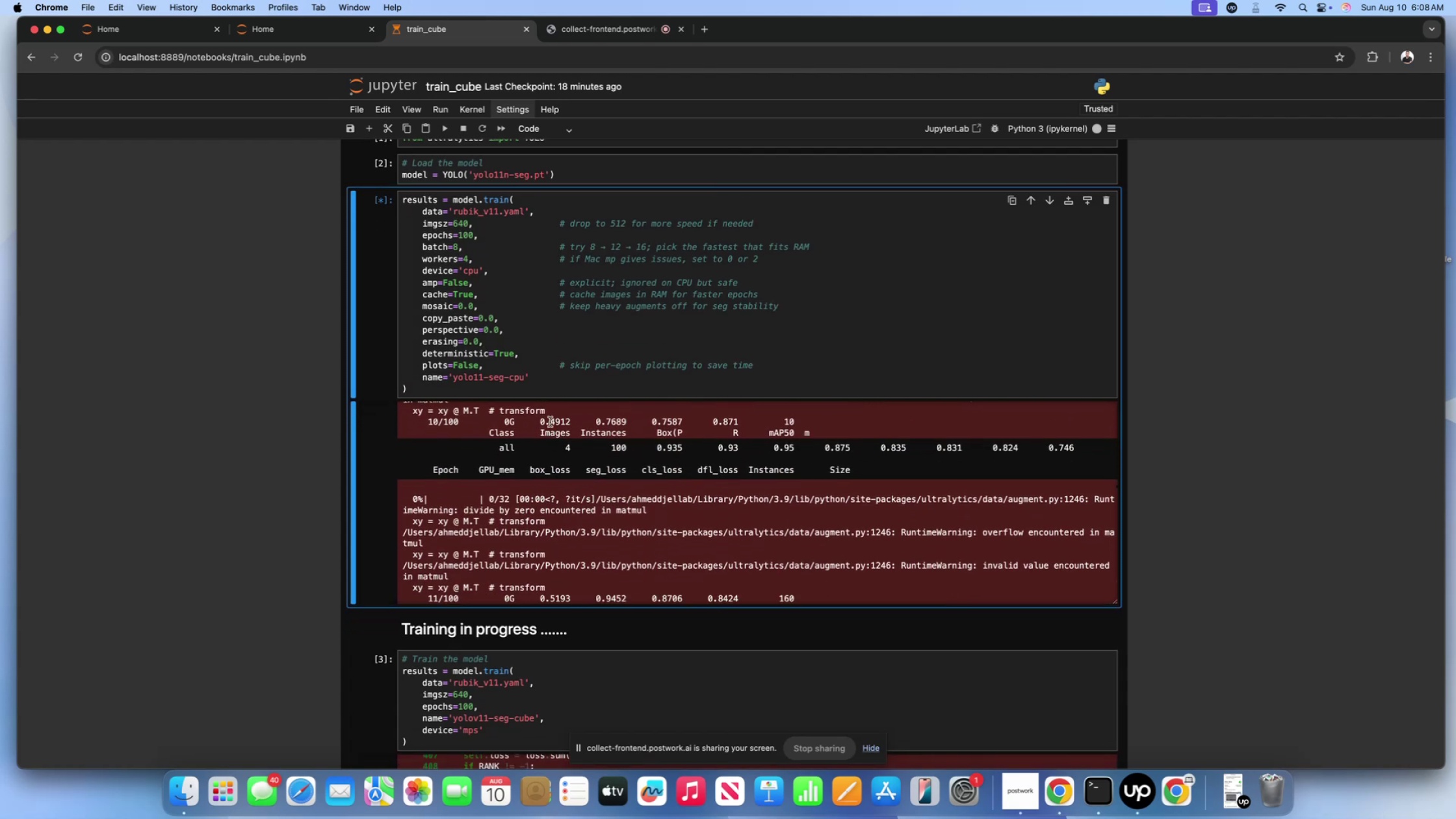 
double_click([527, 345])
 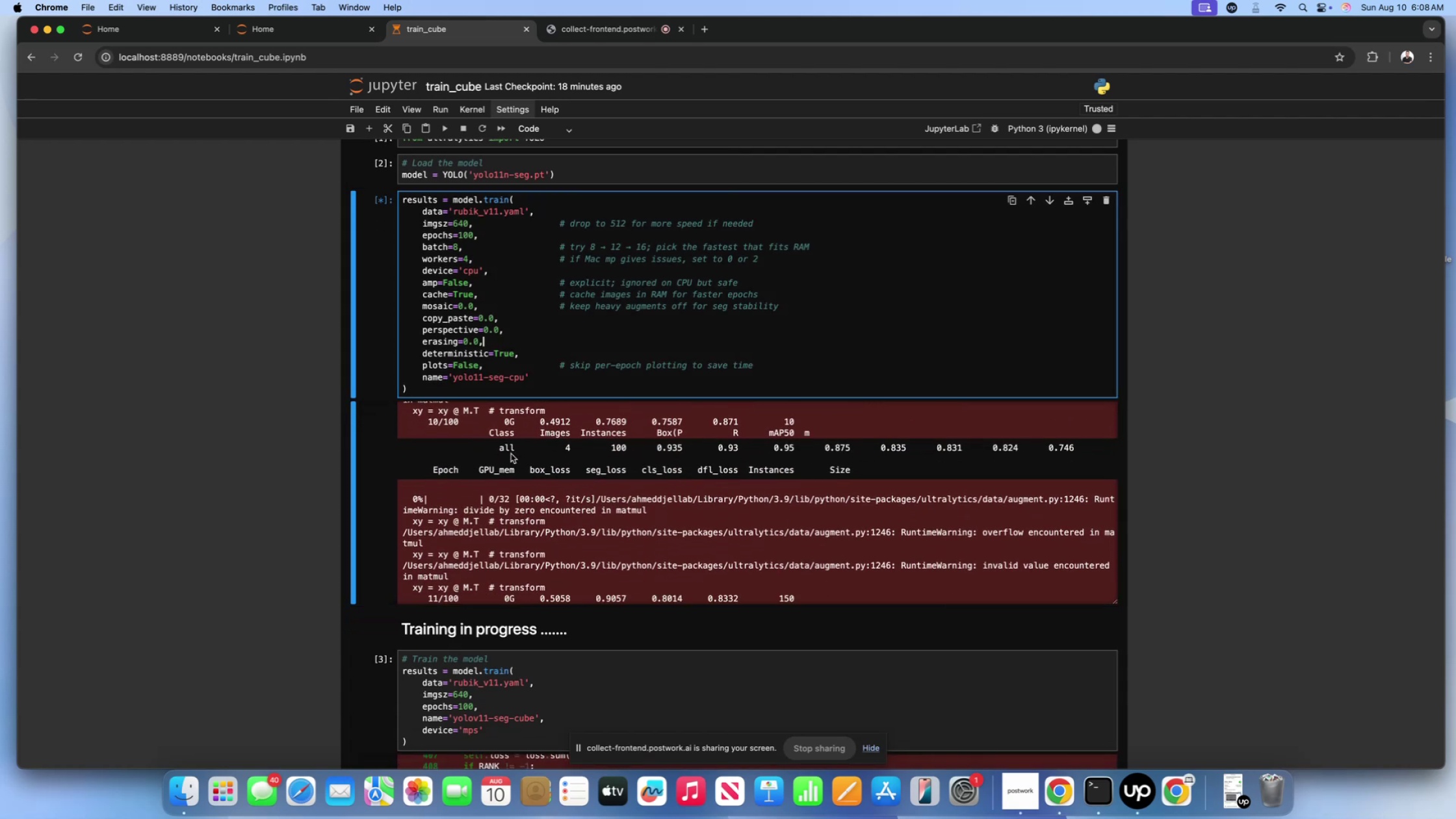 
triple_click([511, 454])
 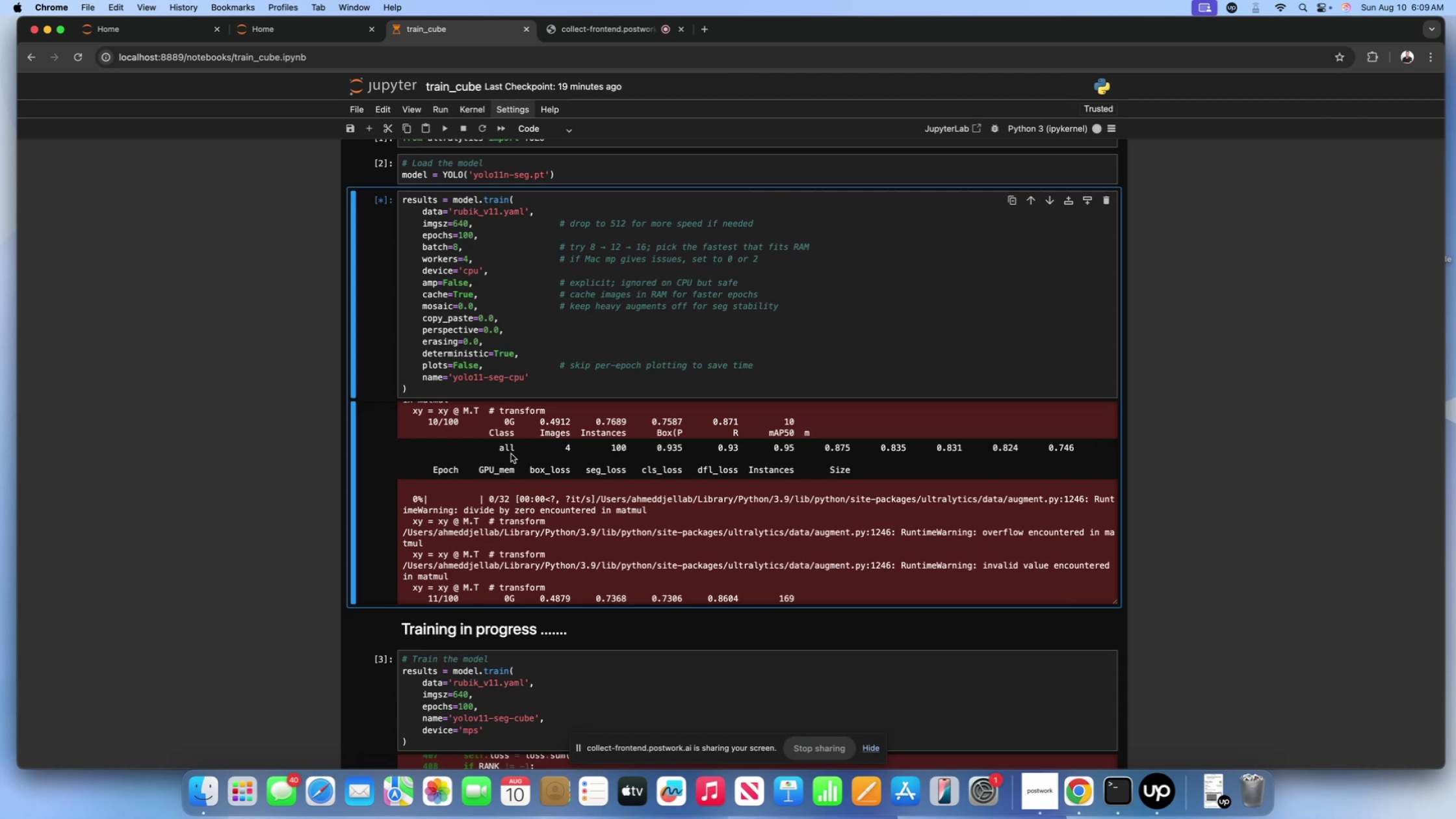 
wait(63.73)
 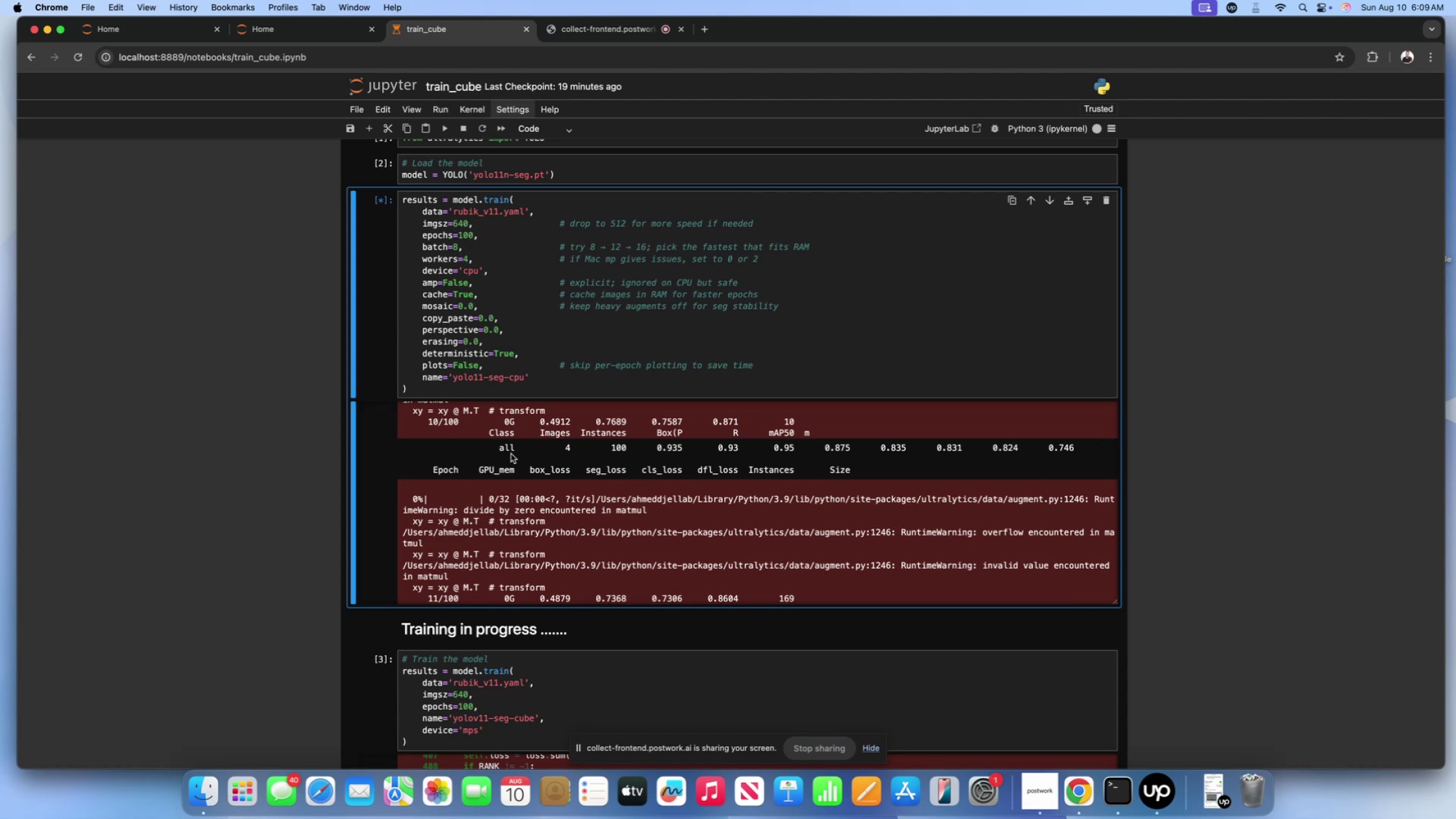 
left_click([552, 508])
 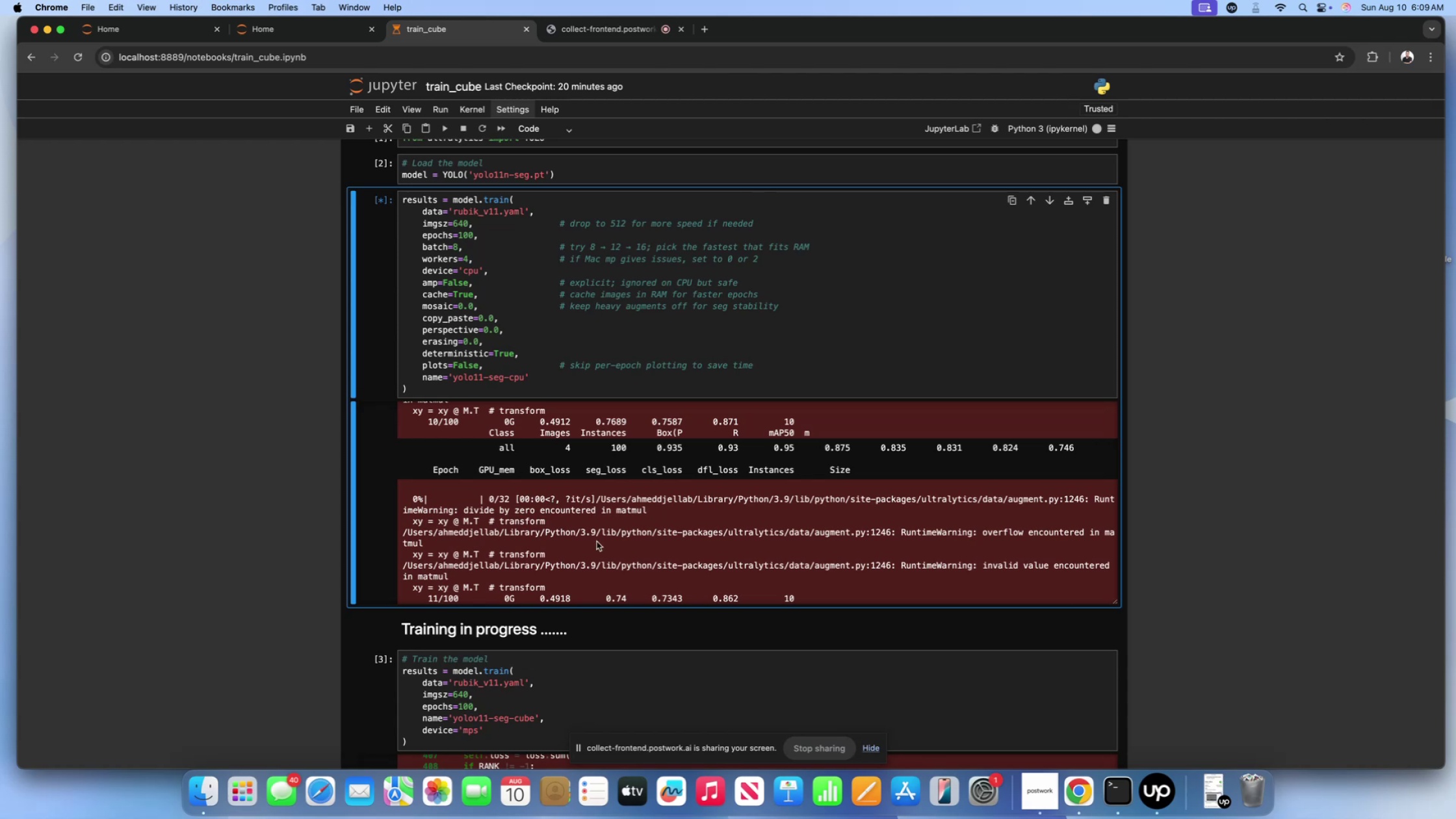 
scroll: coordinate [597, 541], scroll_direction: down, amount: 64.0
 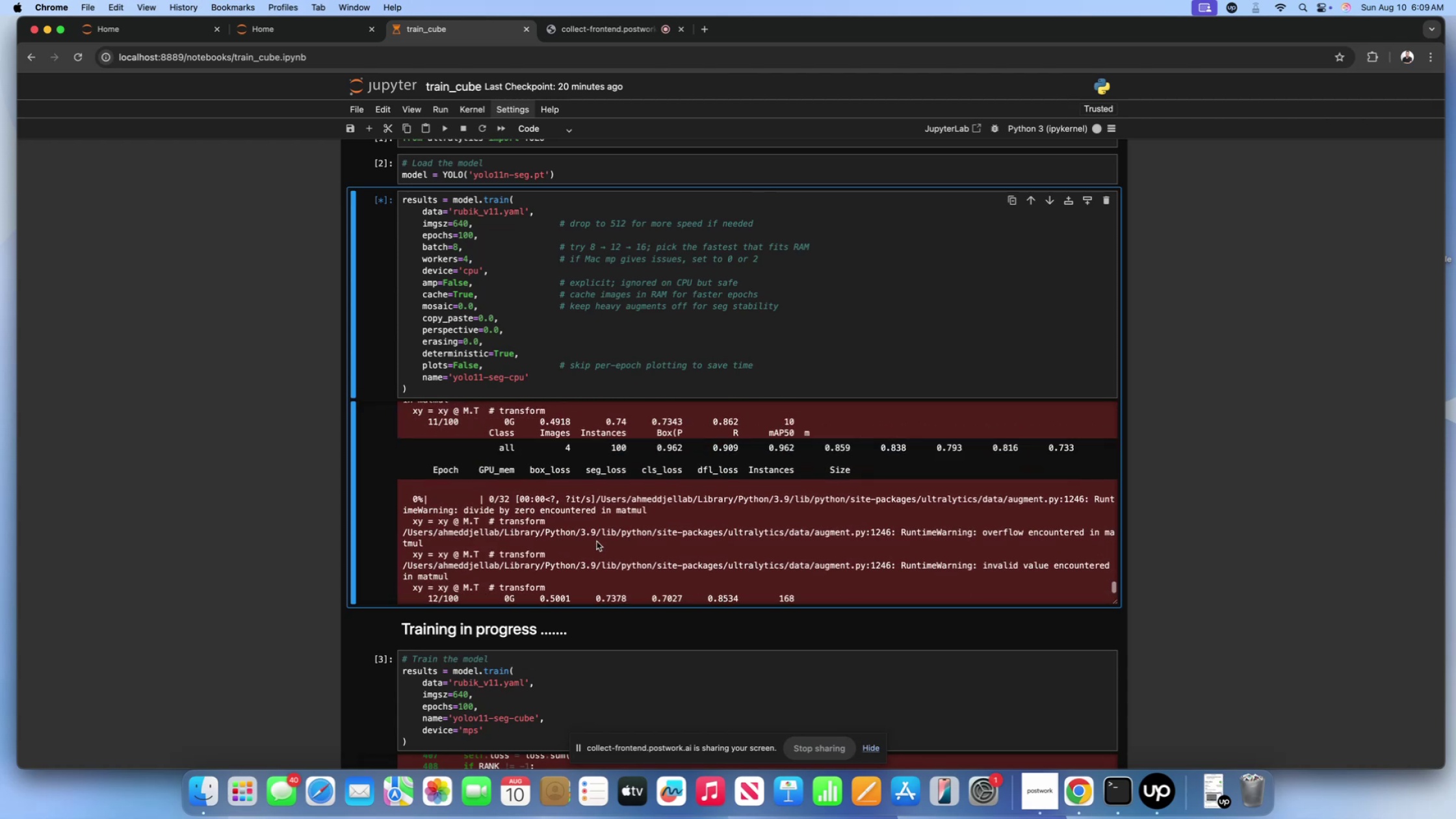 
left_click([597, 541])
 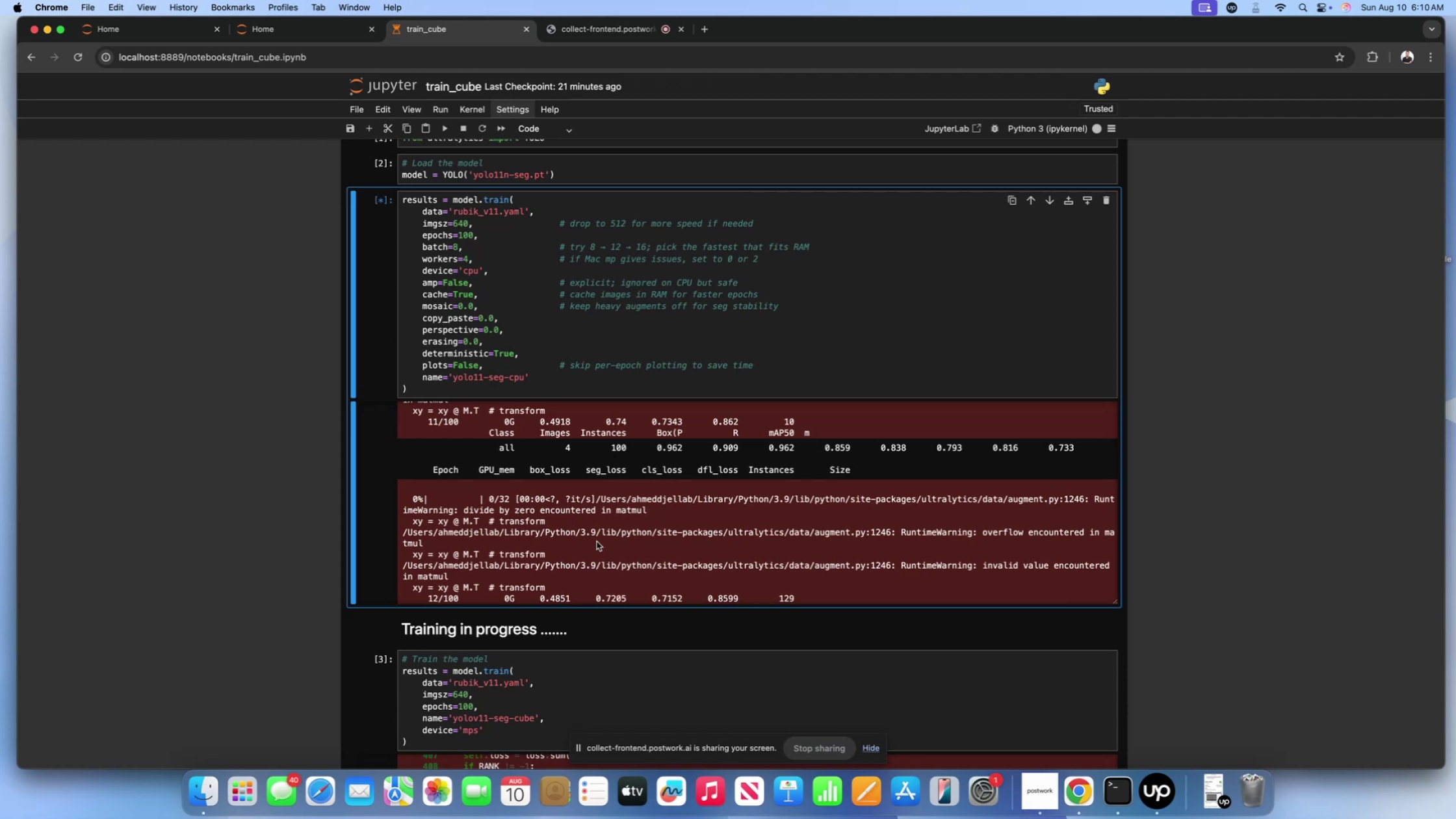 
wait(63.7)
 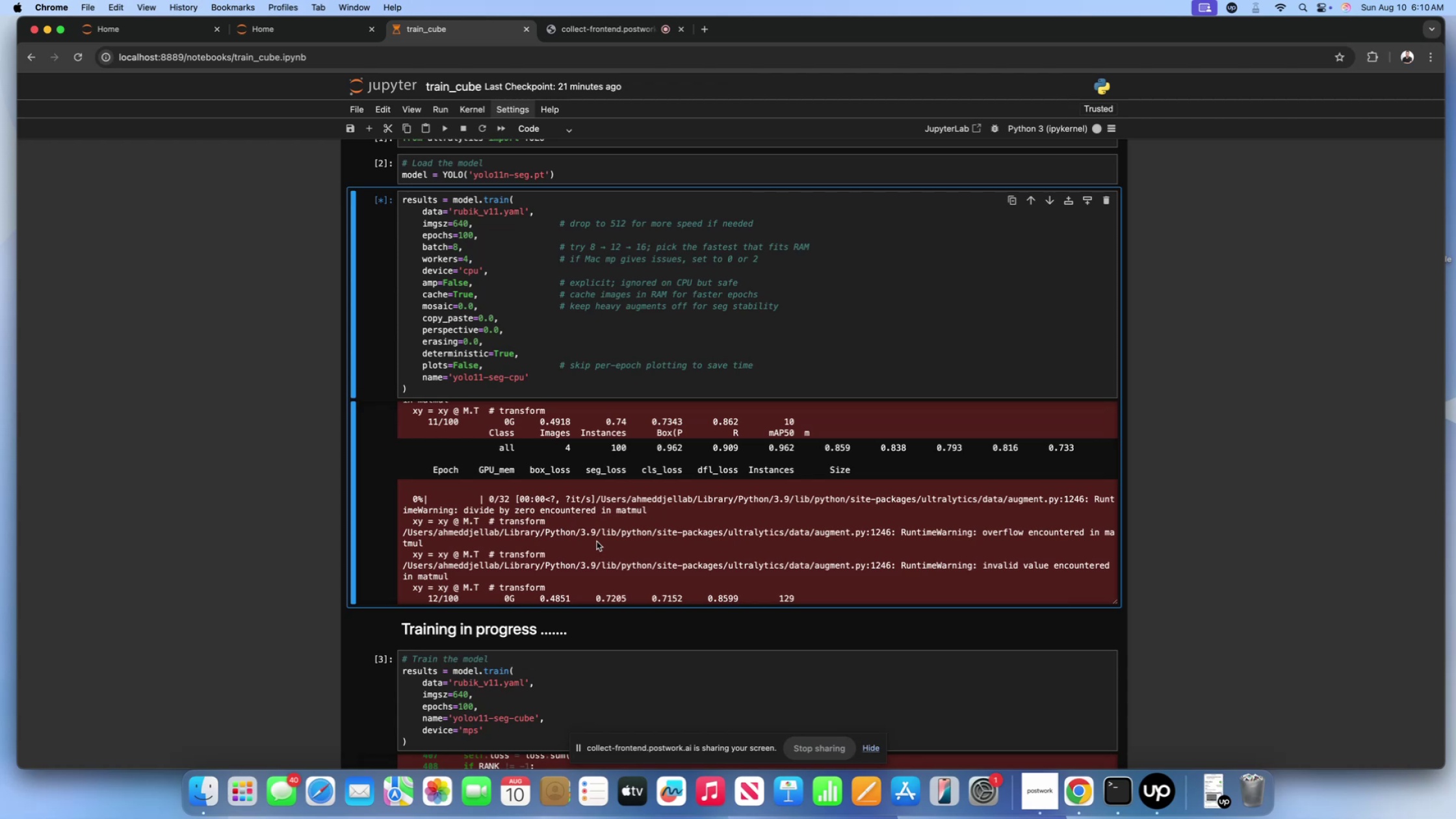 
double_click([597, 541])
 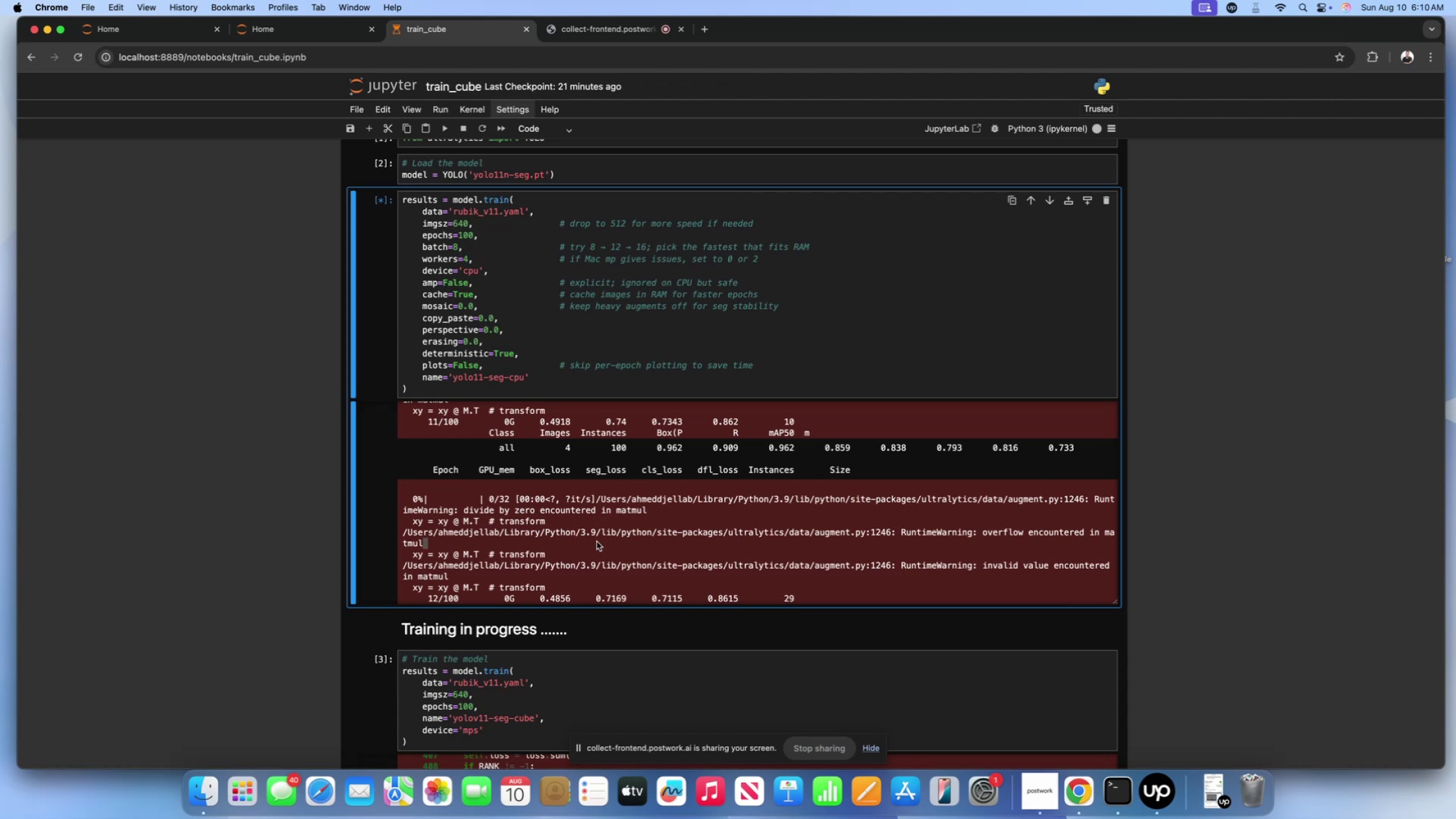 
scroll: coordinate [597, 541], scroll_direction: down, amount: 36.0
 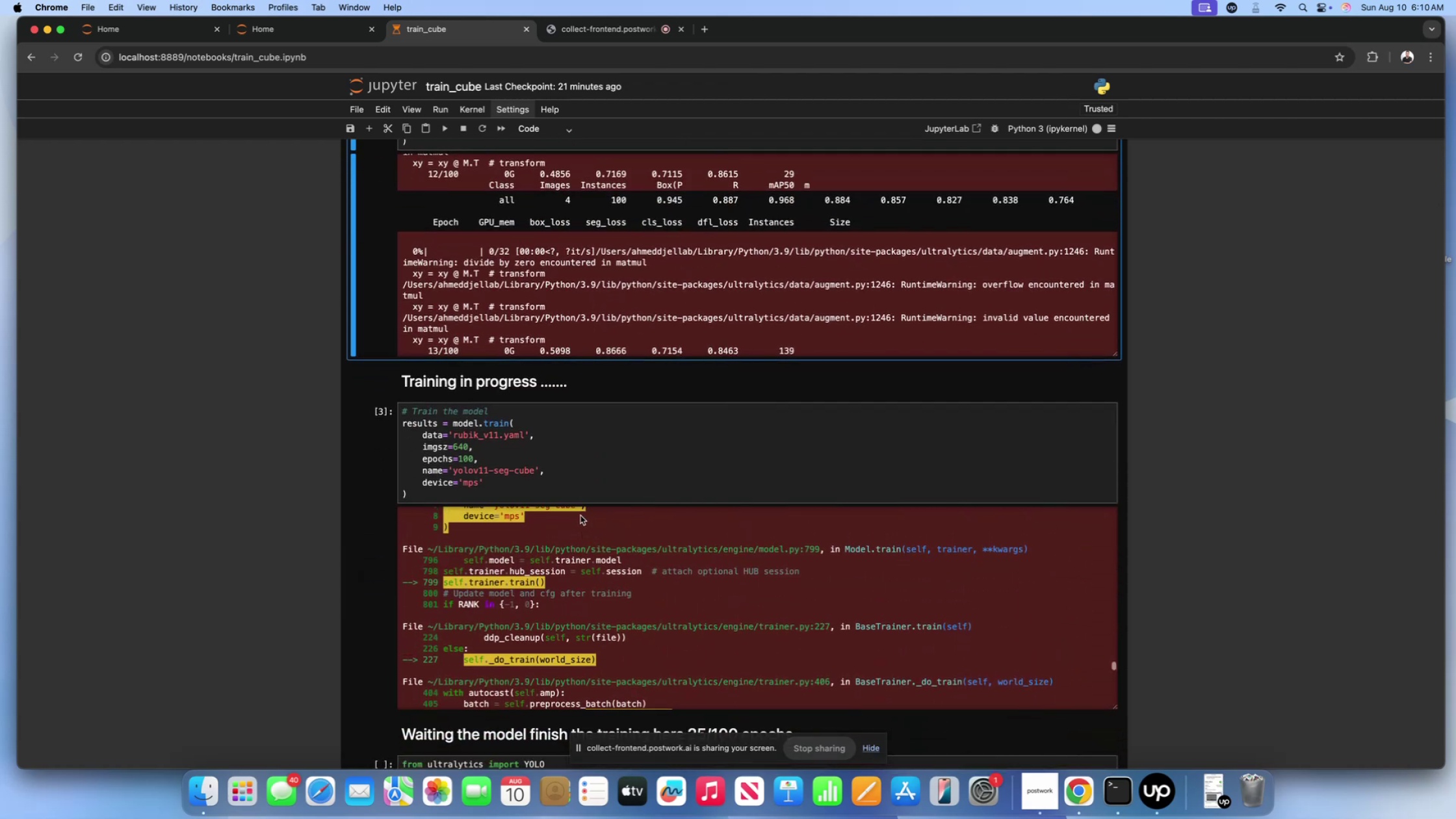 
scroll: coordinate [571, 426], scroll_direction: up, amount: 36.0
 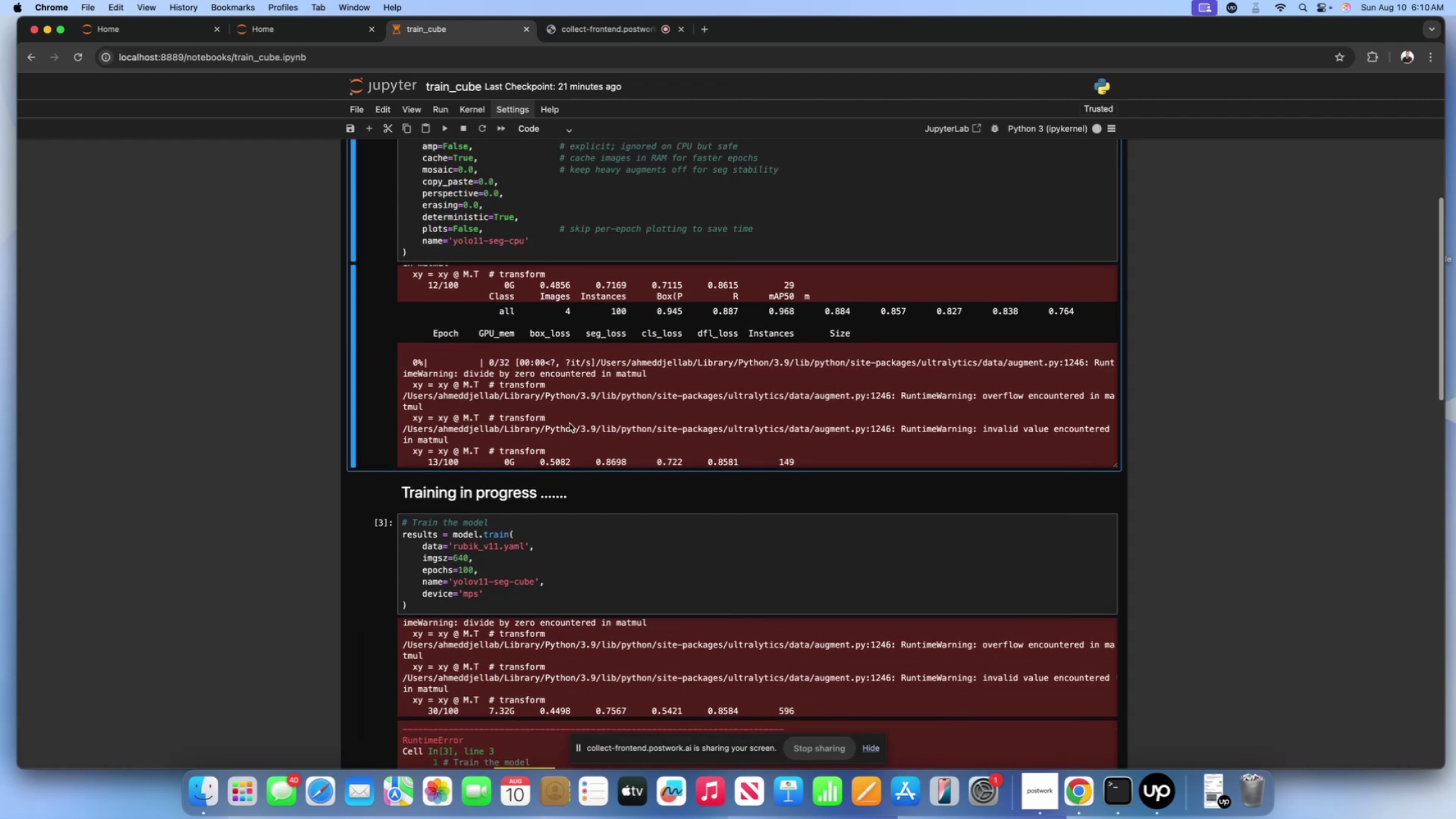 
left_click([569, 422])
 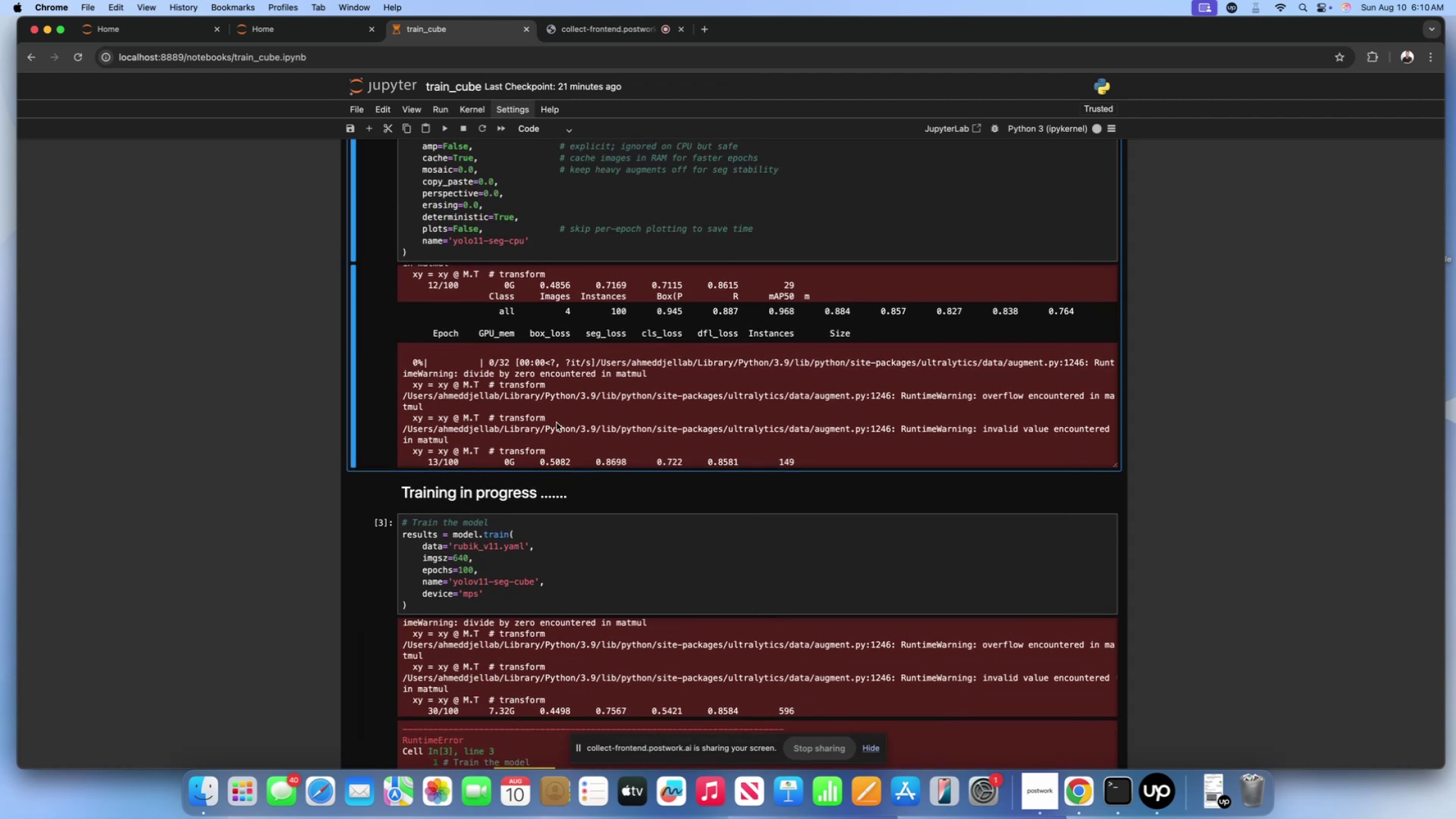 
scroll: coordinate [556, 422], scroll_direction: down, amount: 4.0
 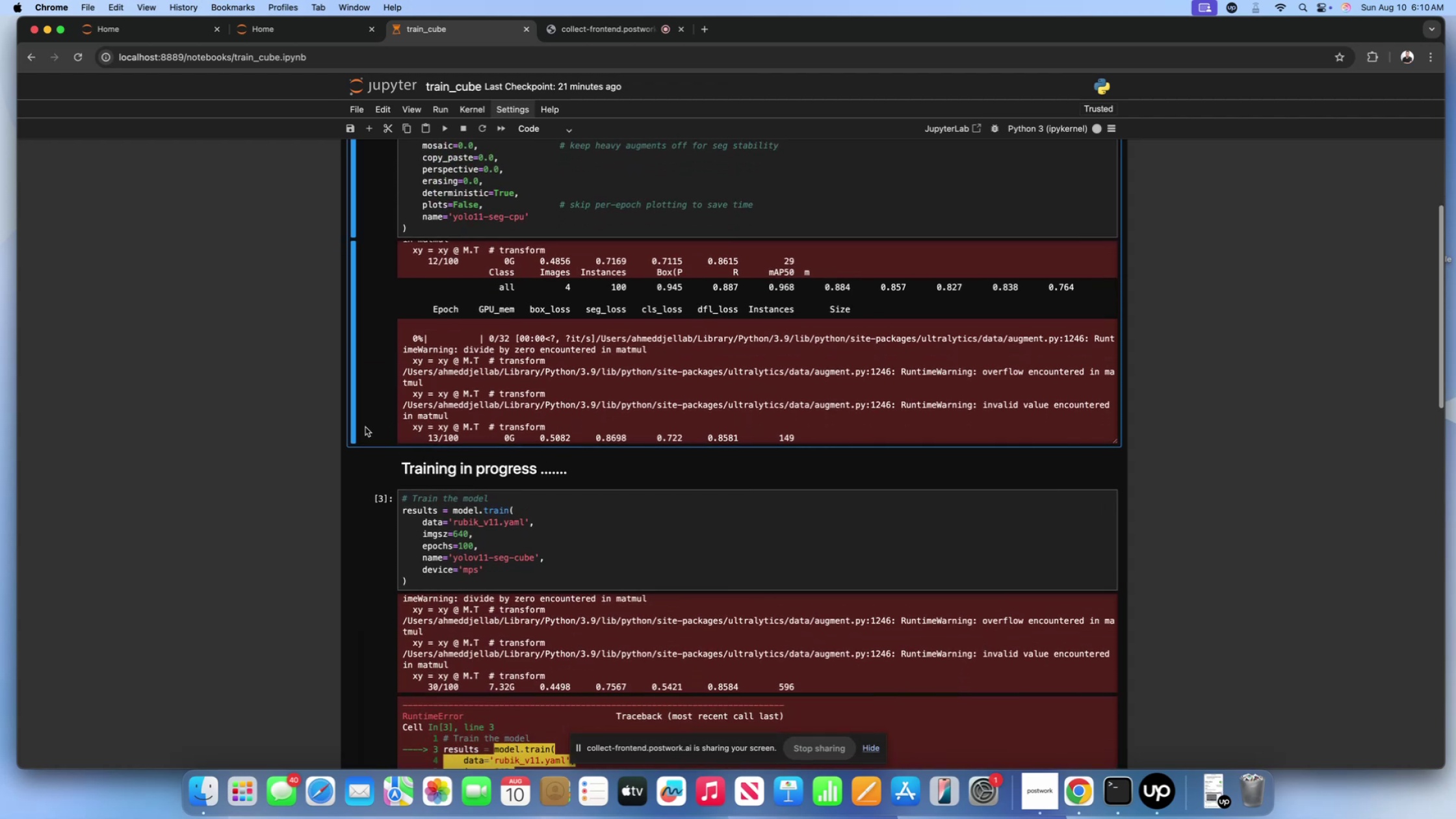 
scroll: coordinate [296, 426], scroll_direction: up, amount: 10.0
 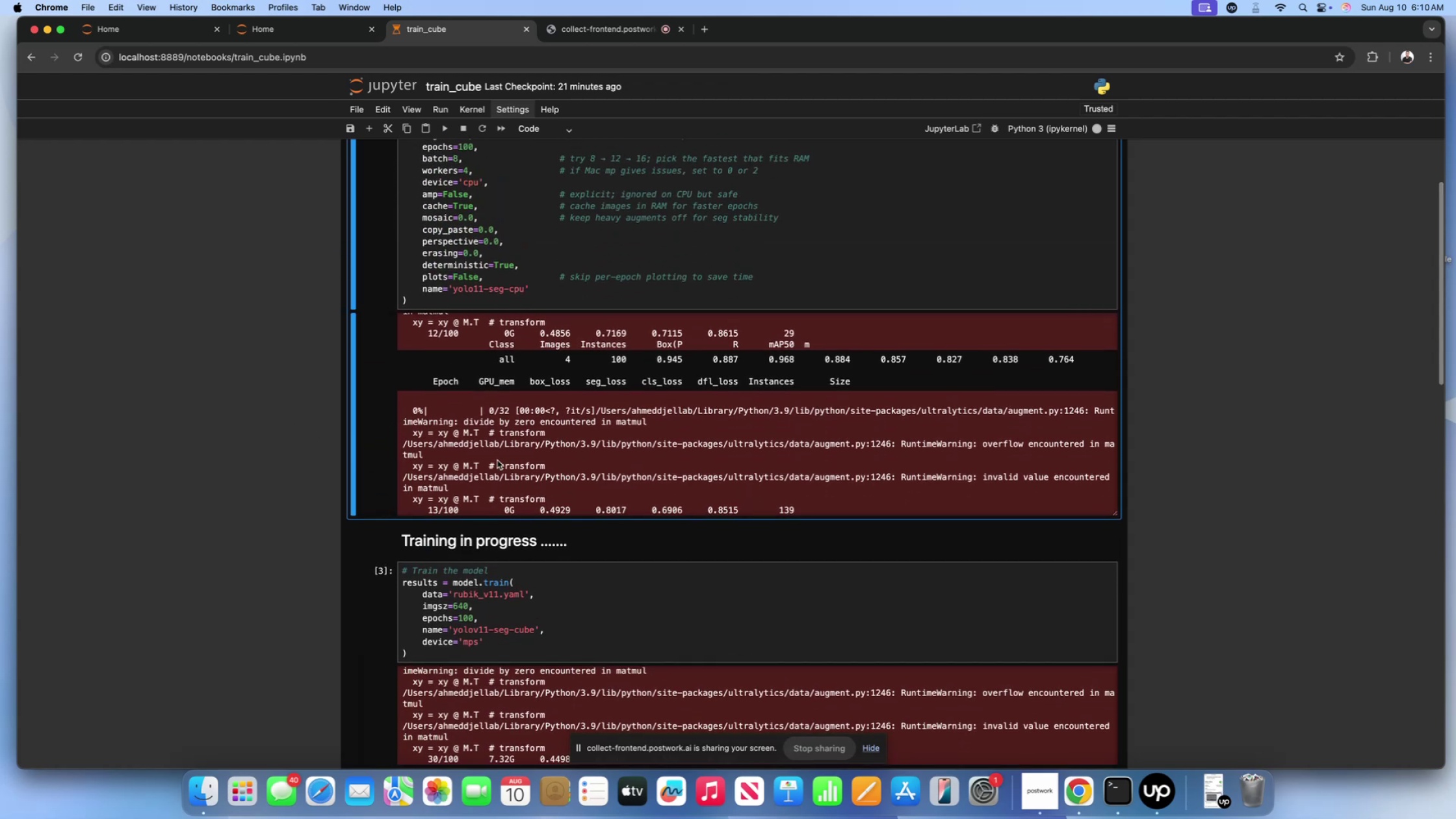 
left_click([497, 460])
 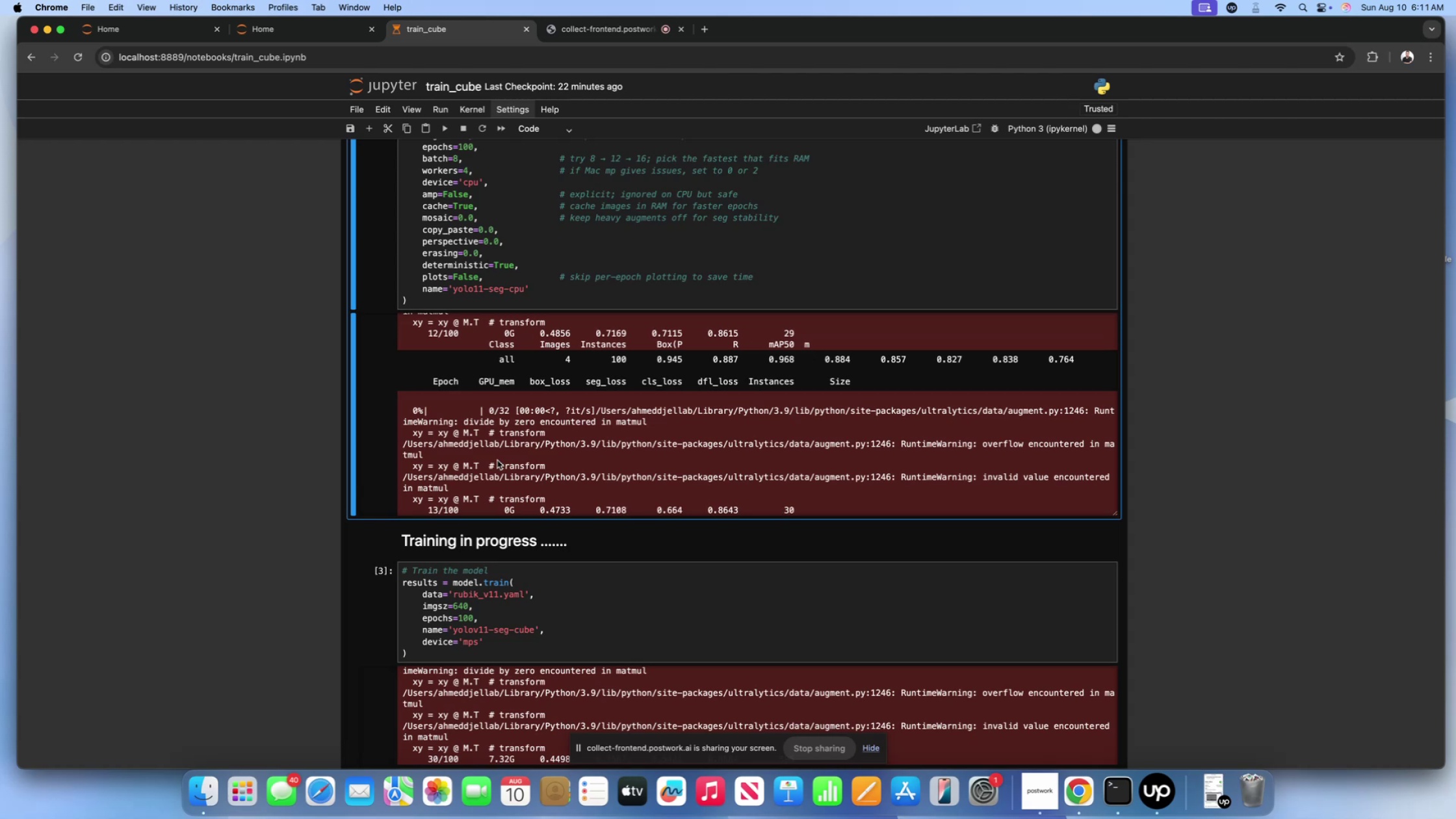 
wait(65.68)
 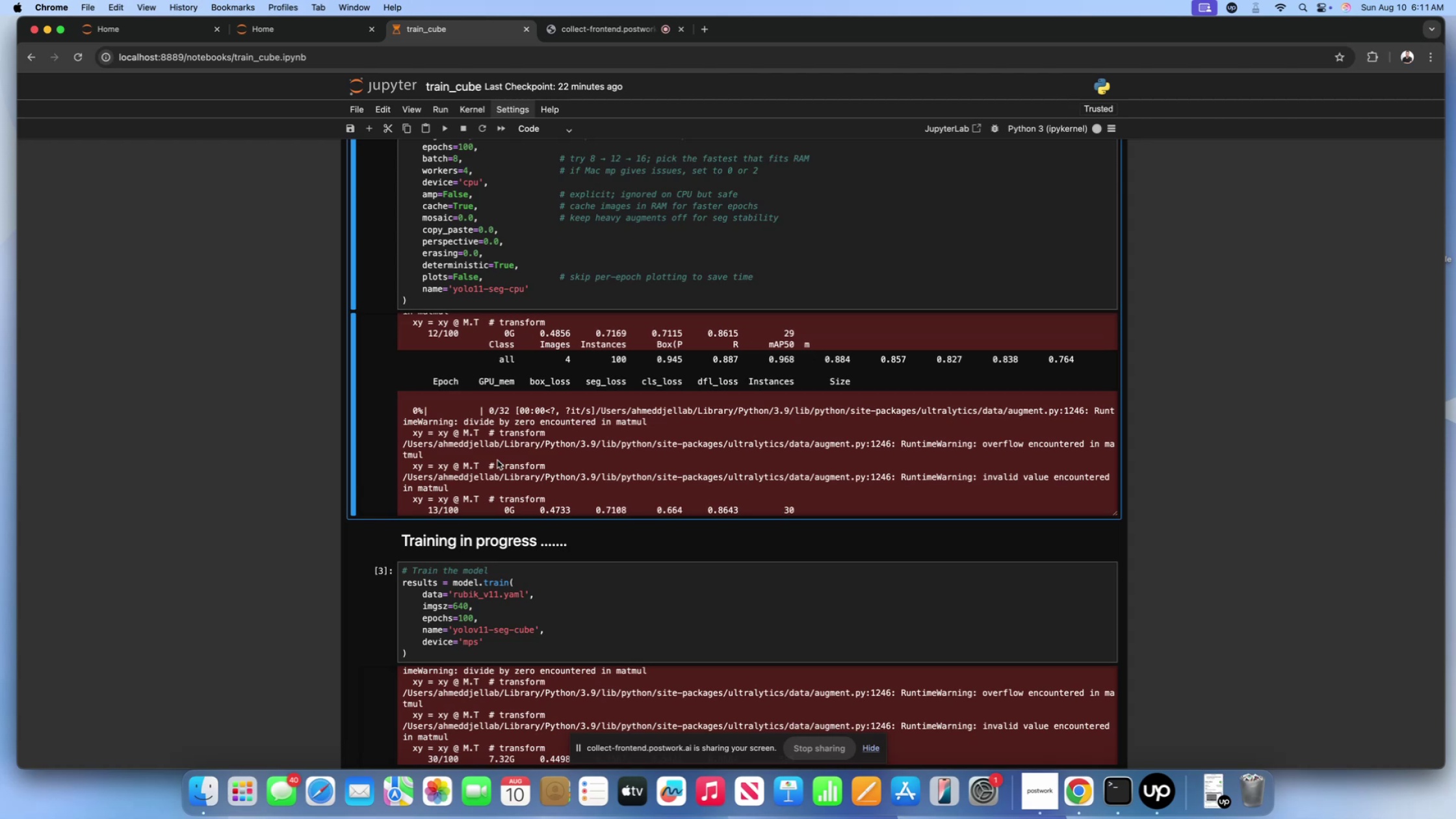 
left_click([580, 441])
 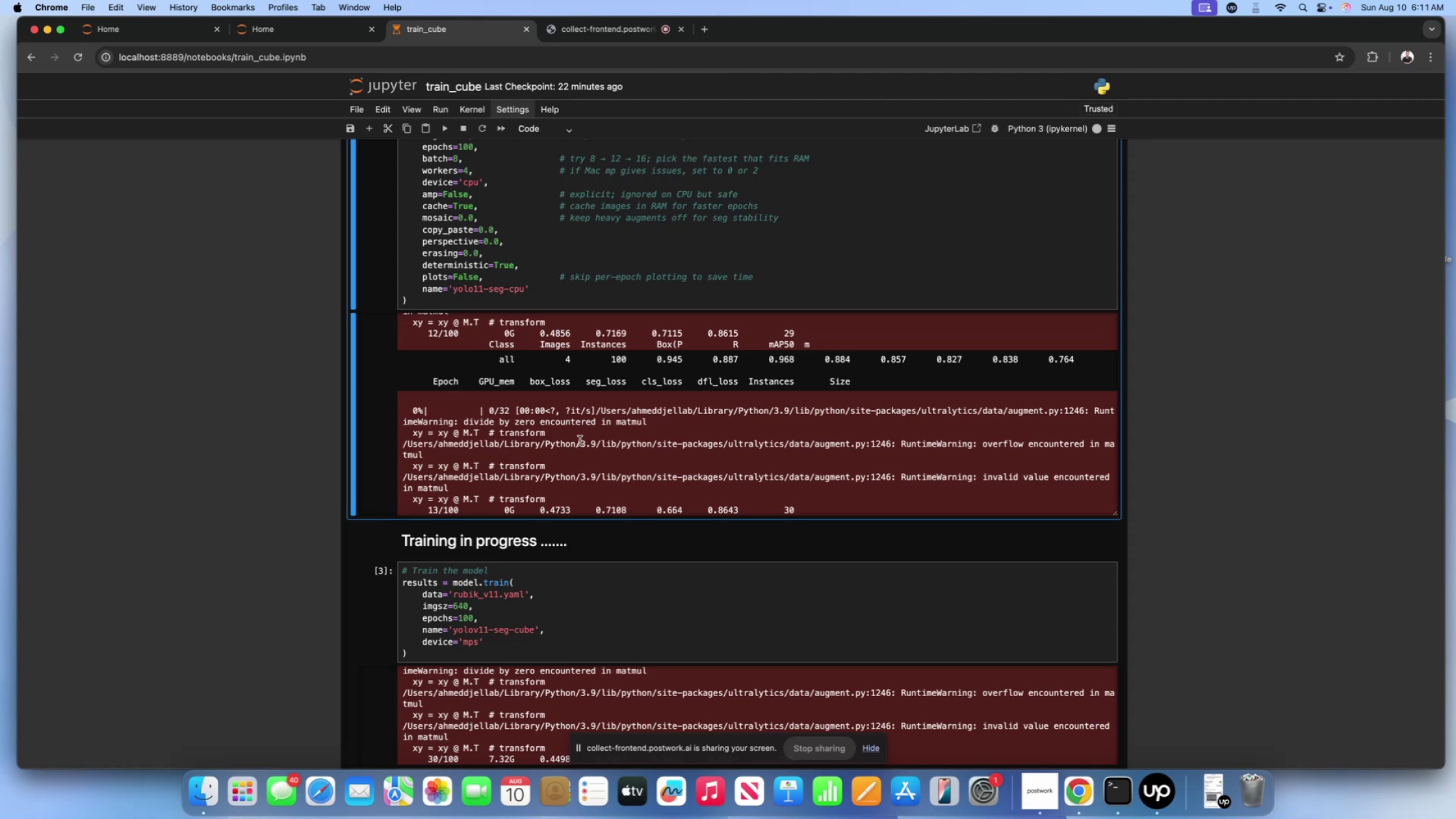 
scroll: coordinate [580, 441], scroll_direction: down, amount: 36.0
 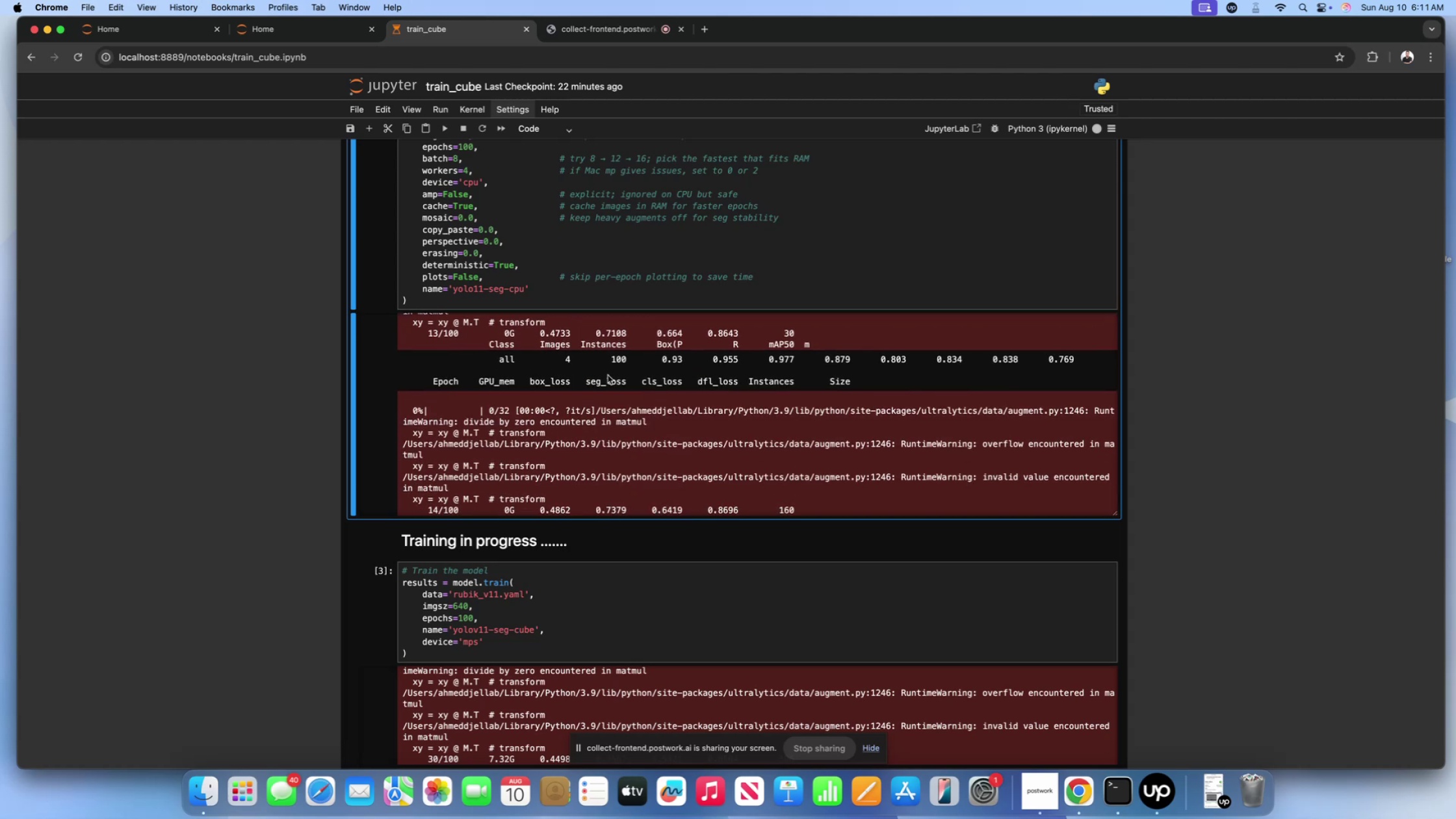 
left_click([603, 294])
 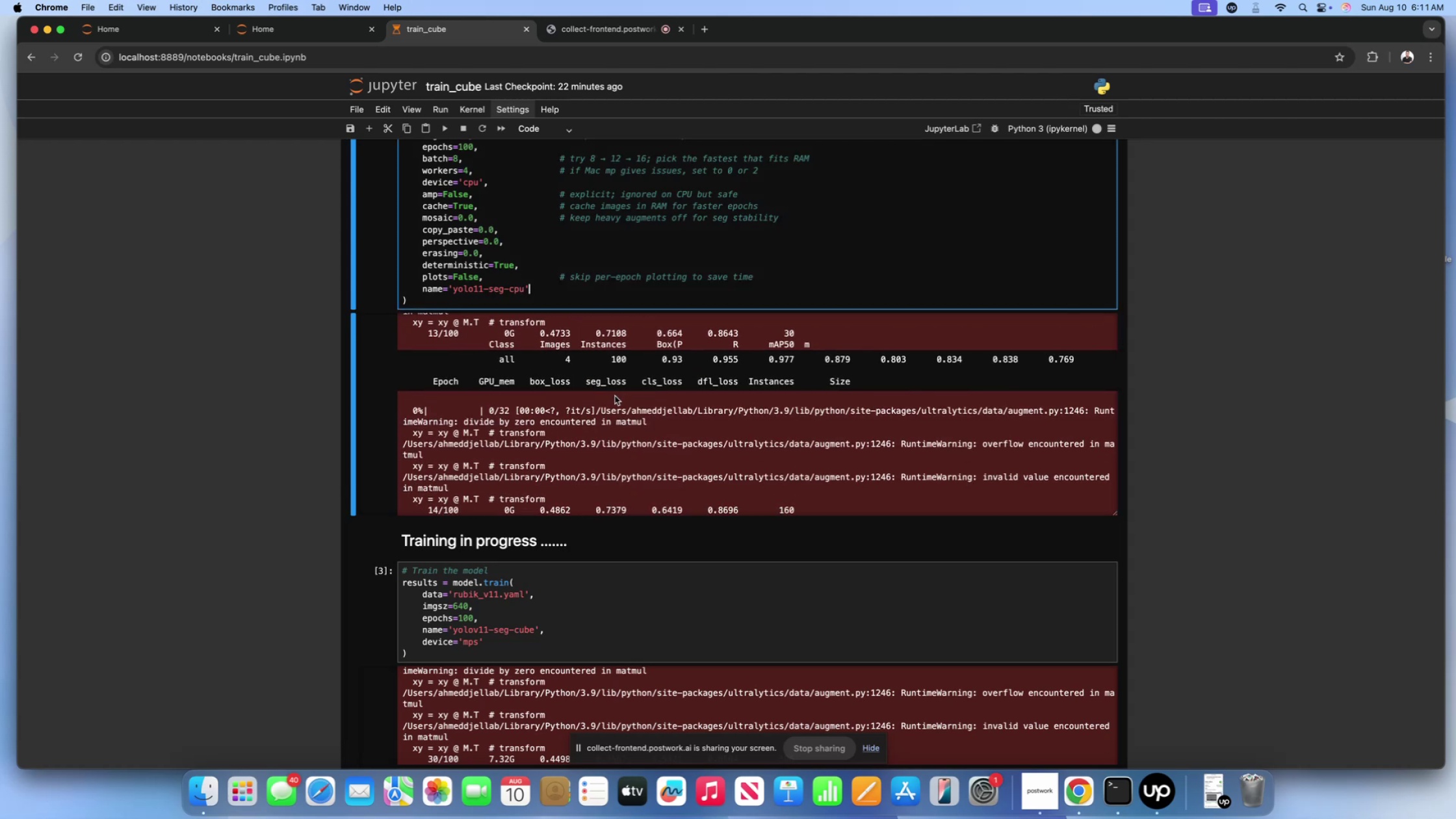 
left_click([615, 396])
 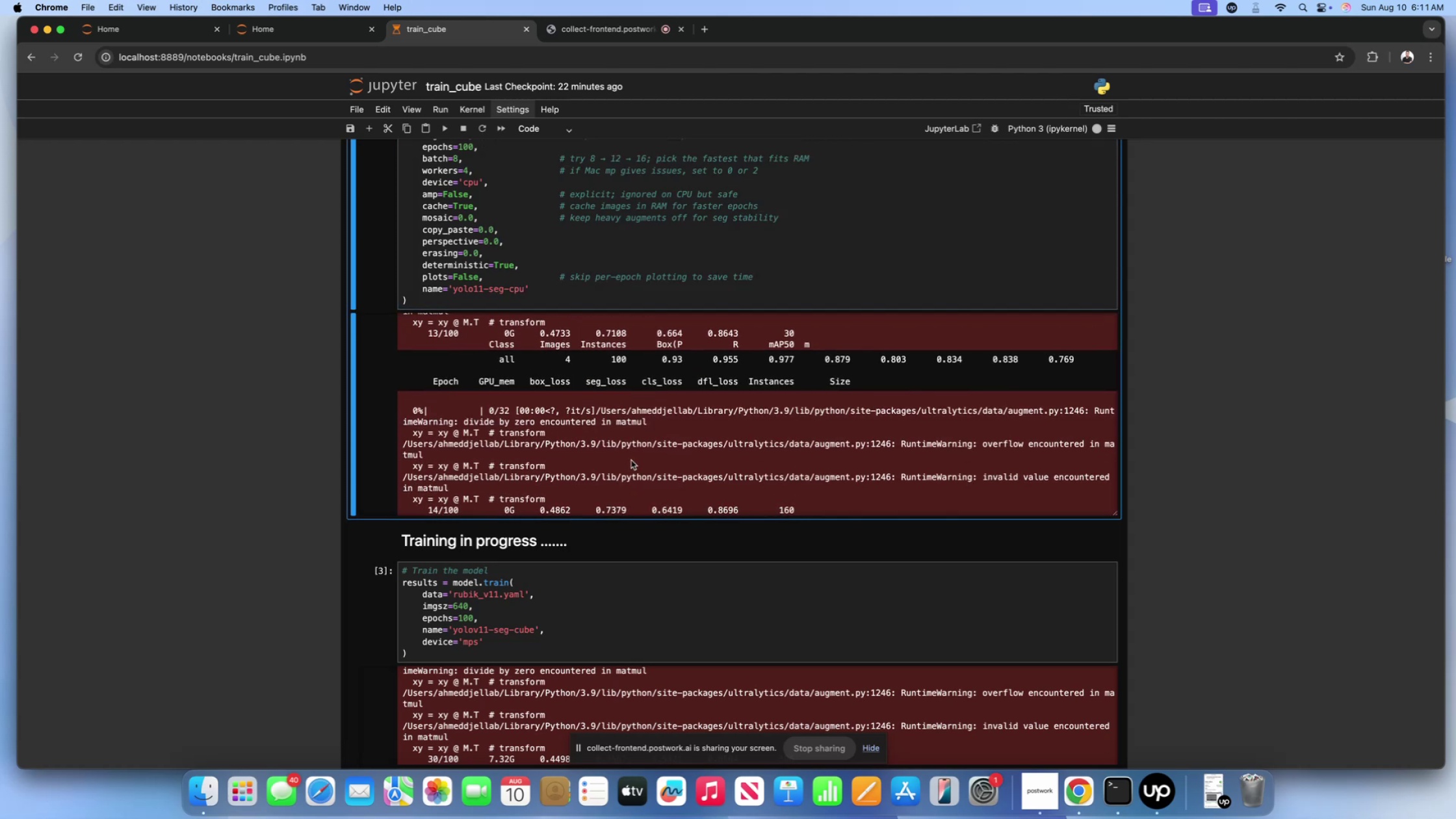 
scroll: coordinate [631, 460], scroll_direction: down, amount: 3.0
 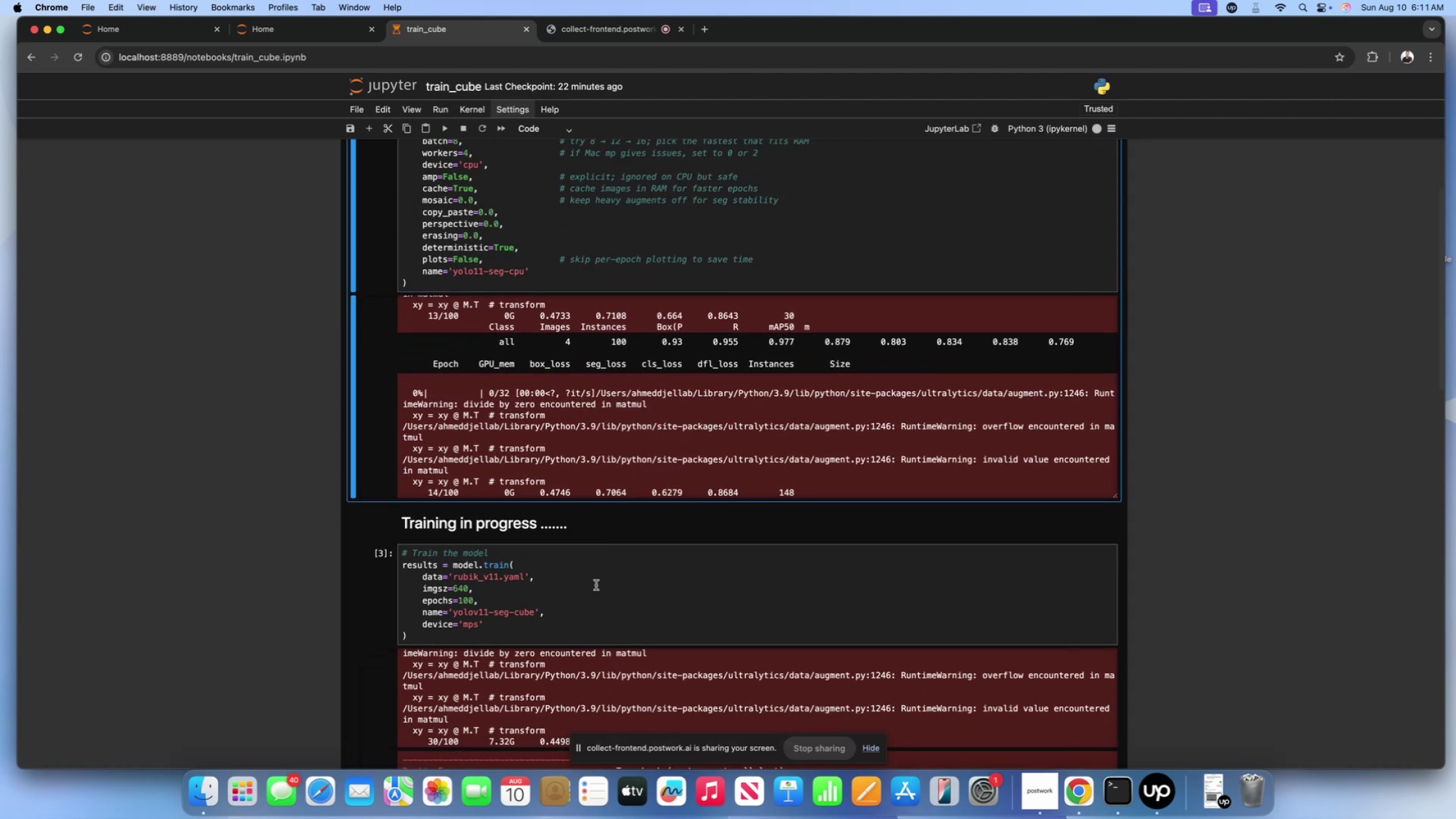 
scroll: coordinate [598, 580], scroll_direction: up, amount: 13.0
 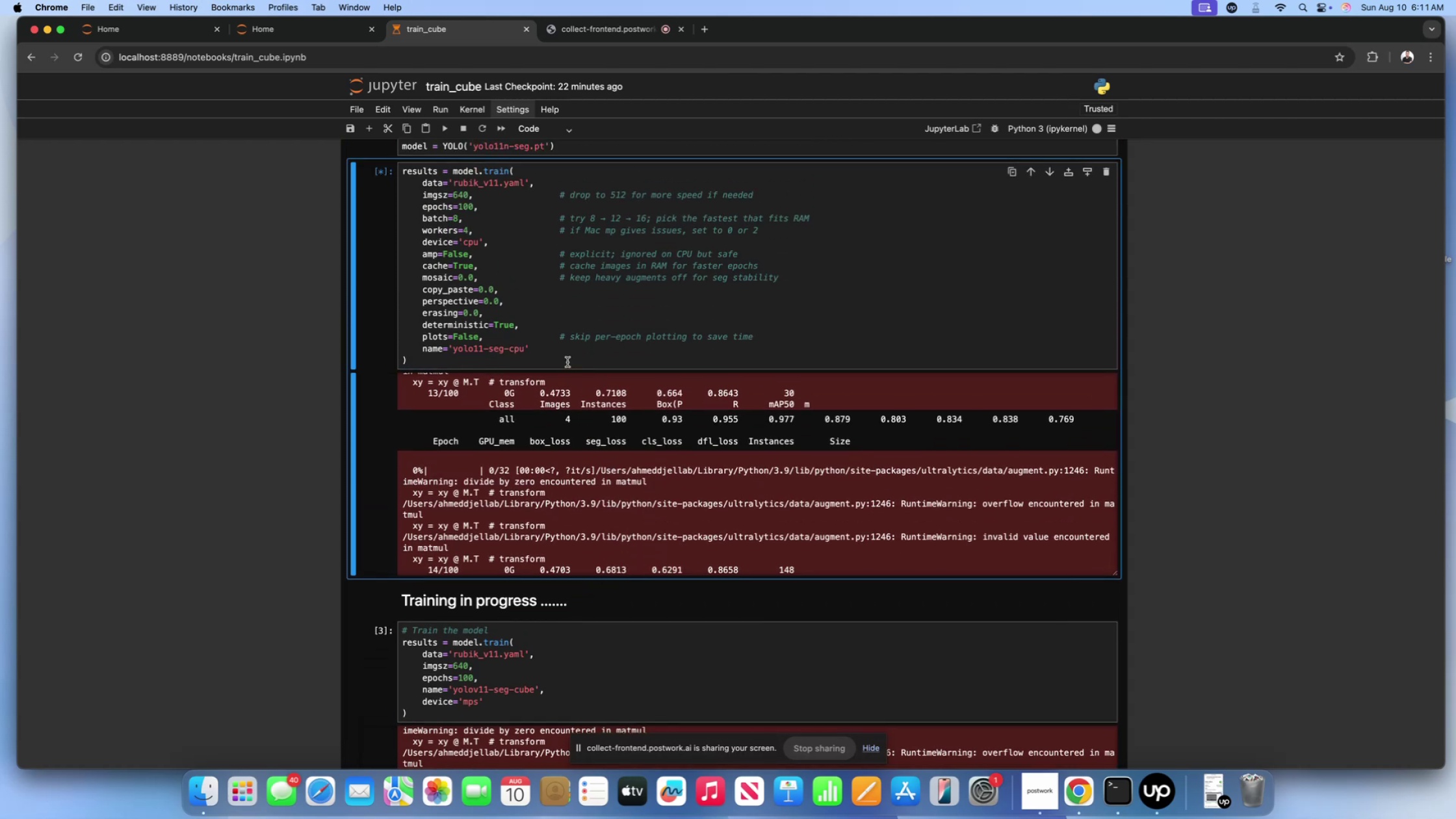 
double_click([568, 356])
 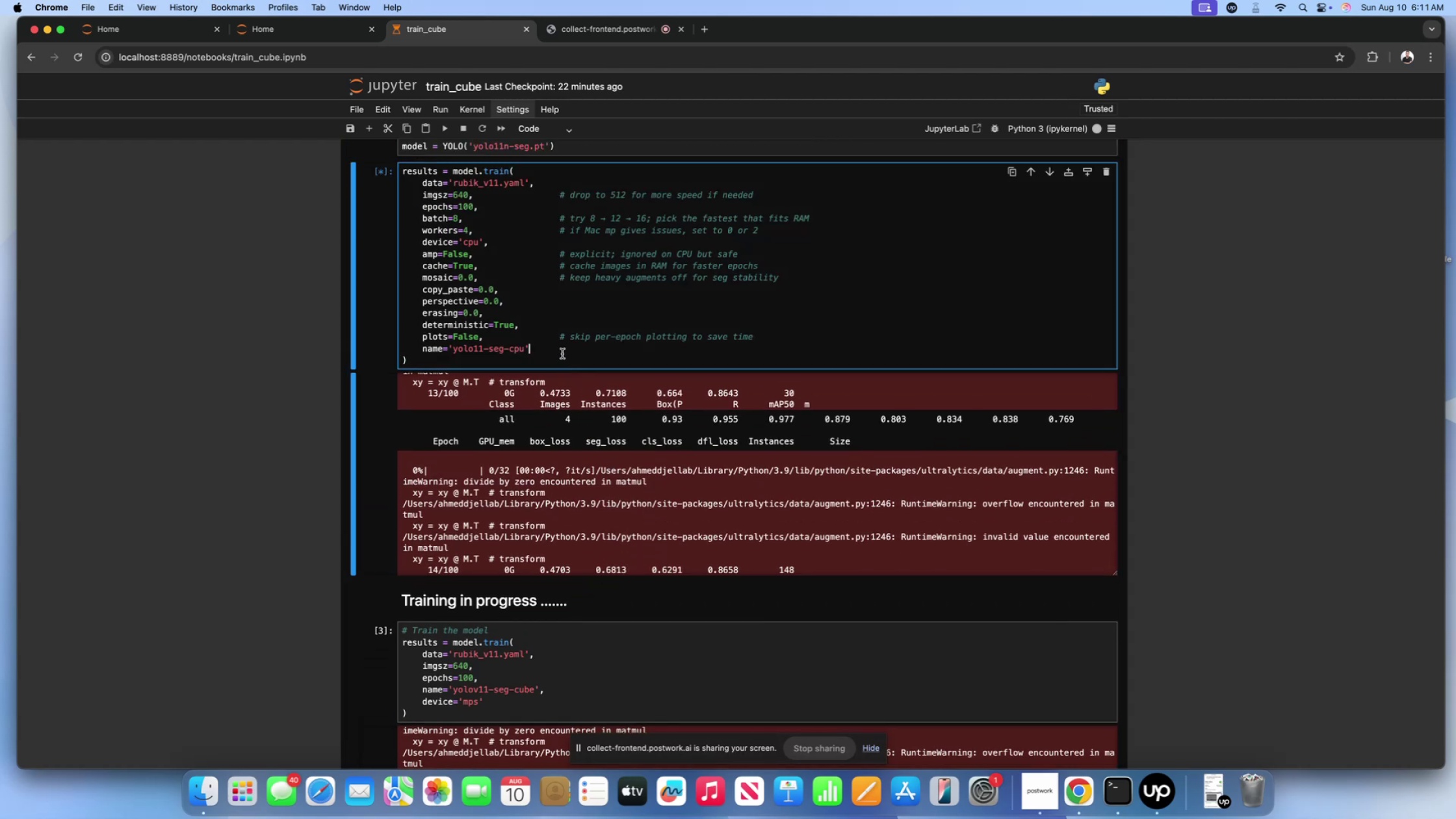 
double_click([562, 354])
 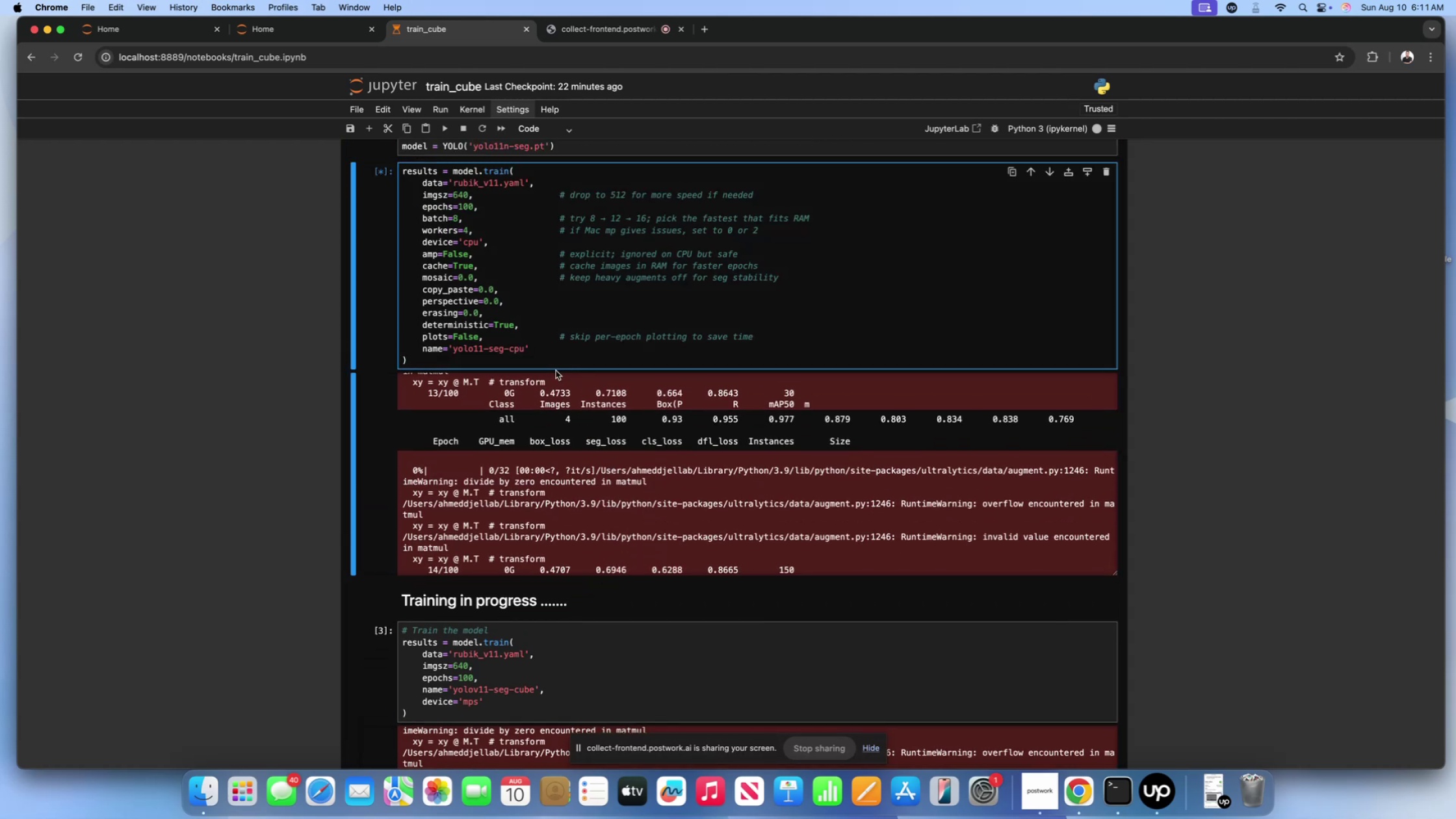 
triple_click([556, 370])
 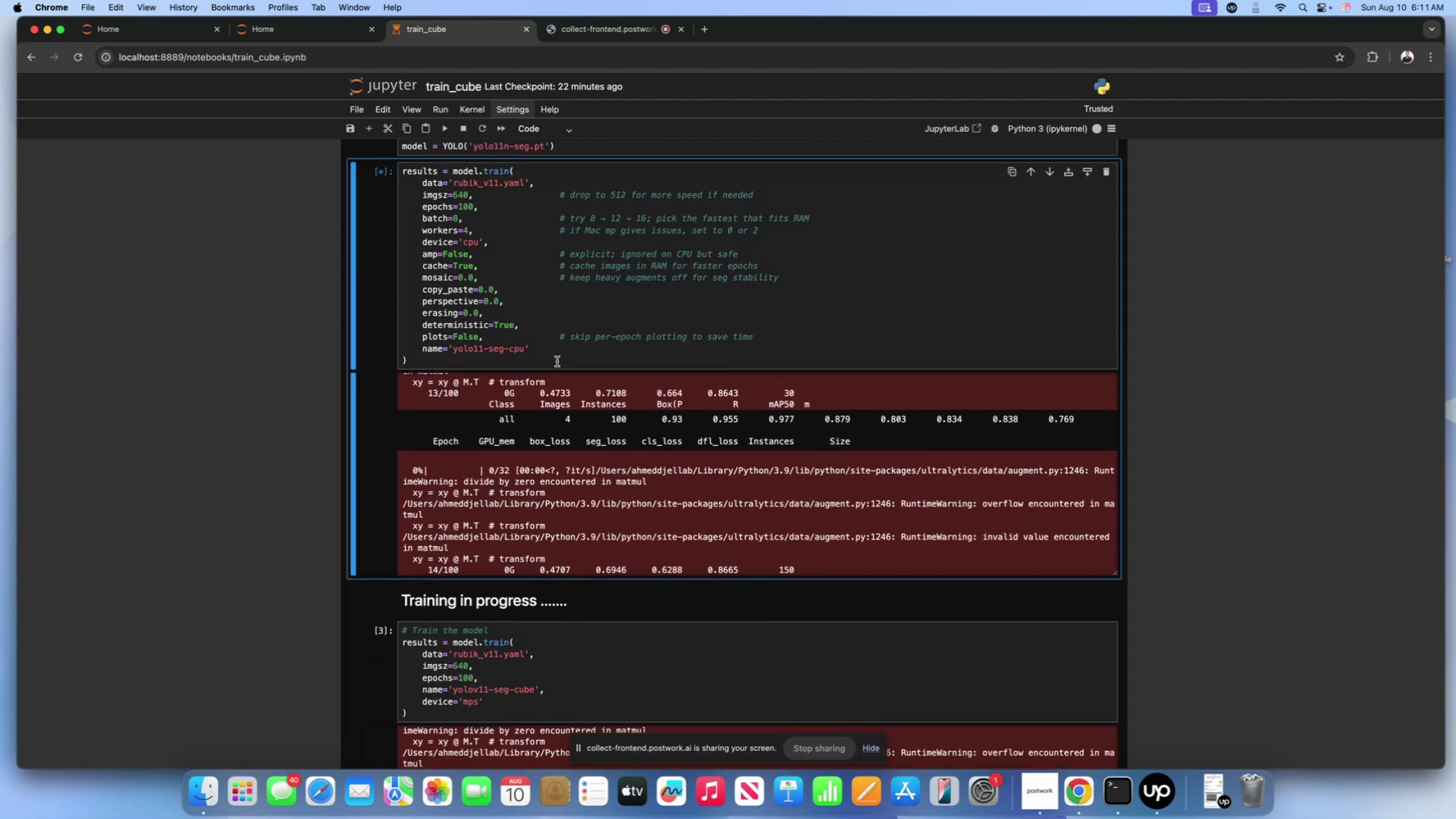 
triple_click([557, 361])
 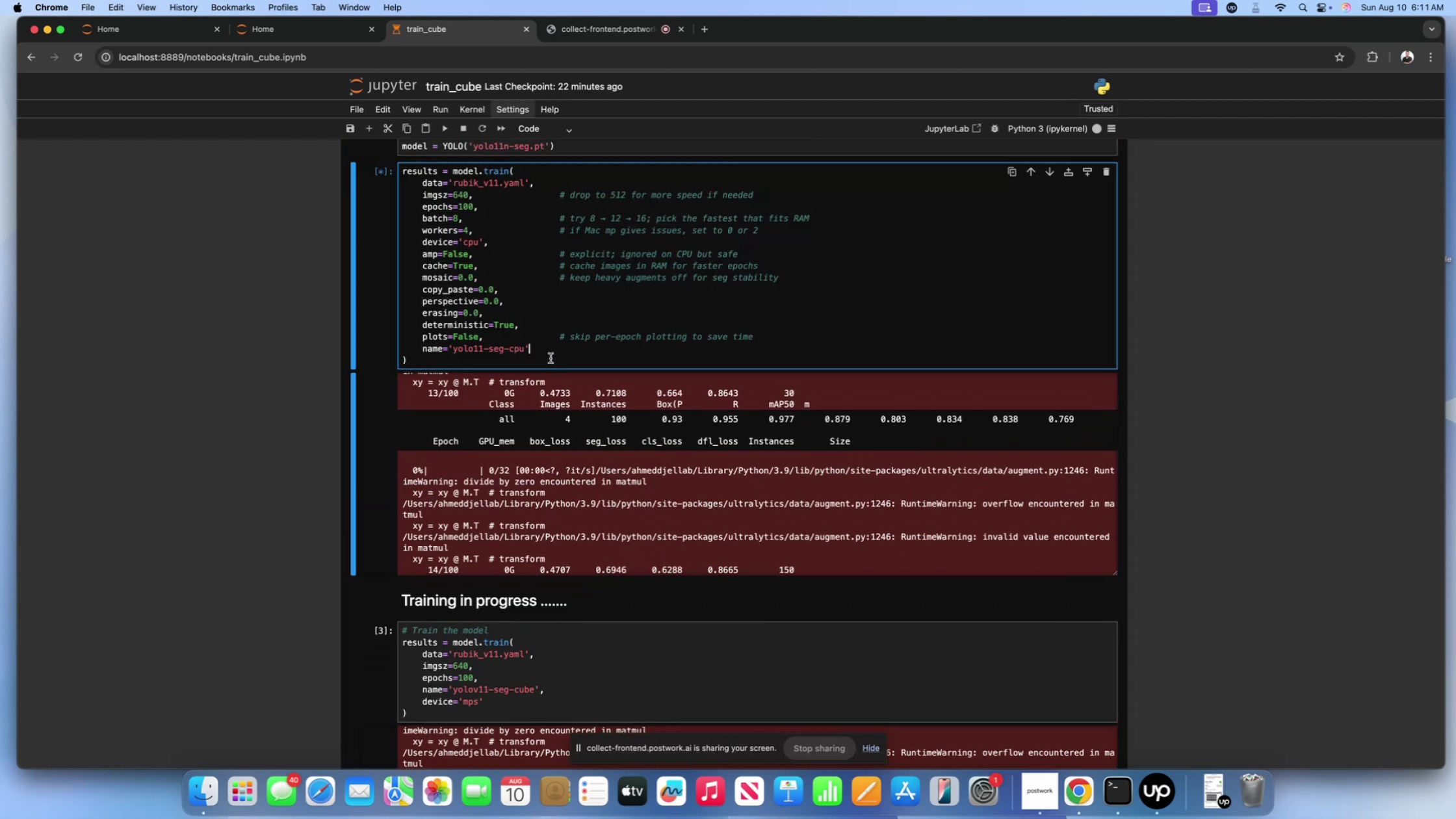 
double_click([550, 358])
 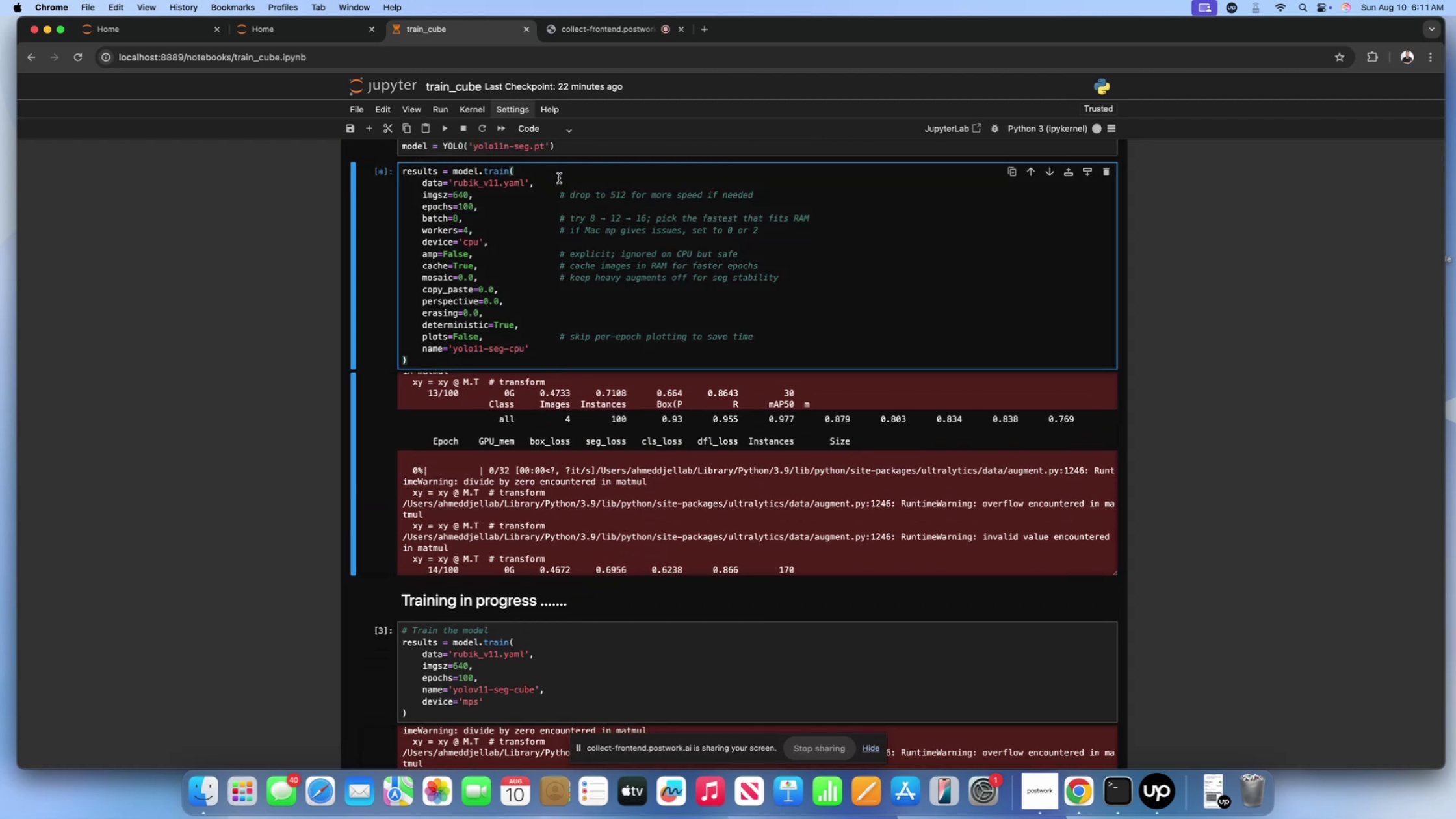 
left_click([559, 178])
 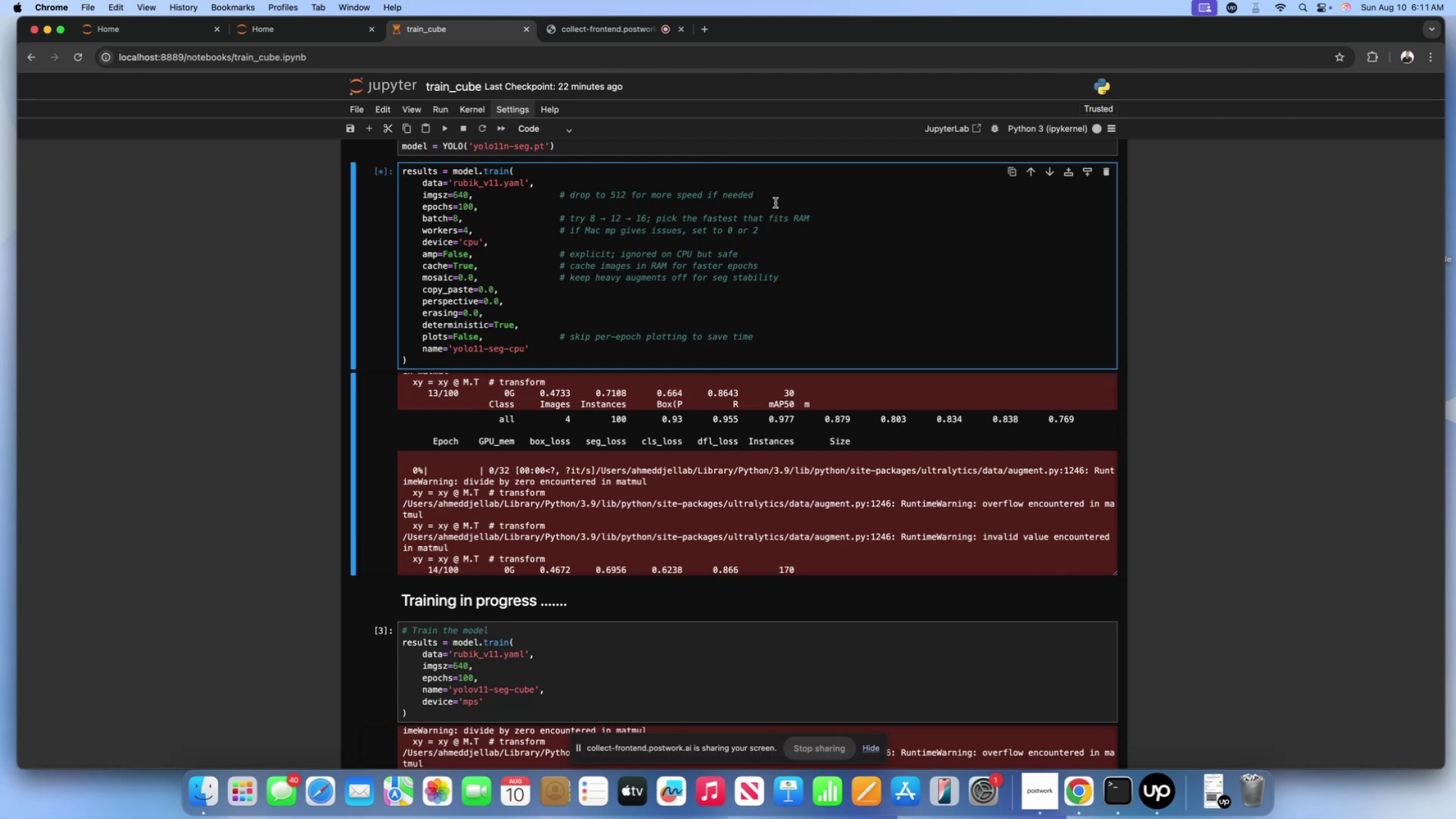 
left_click([781, 200])
 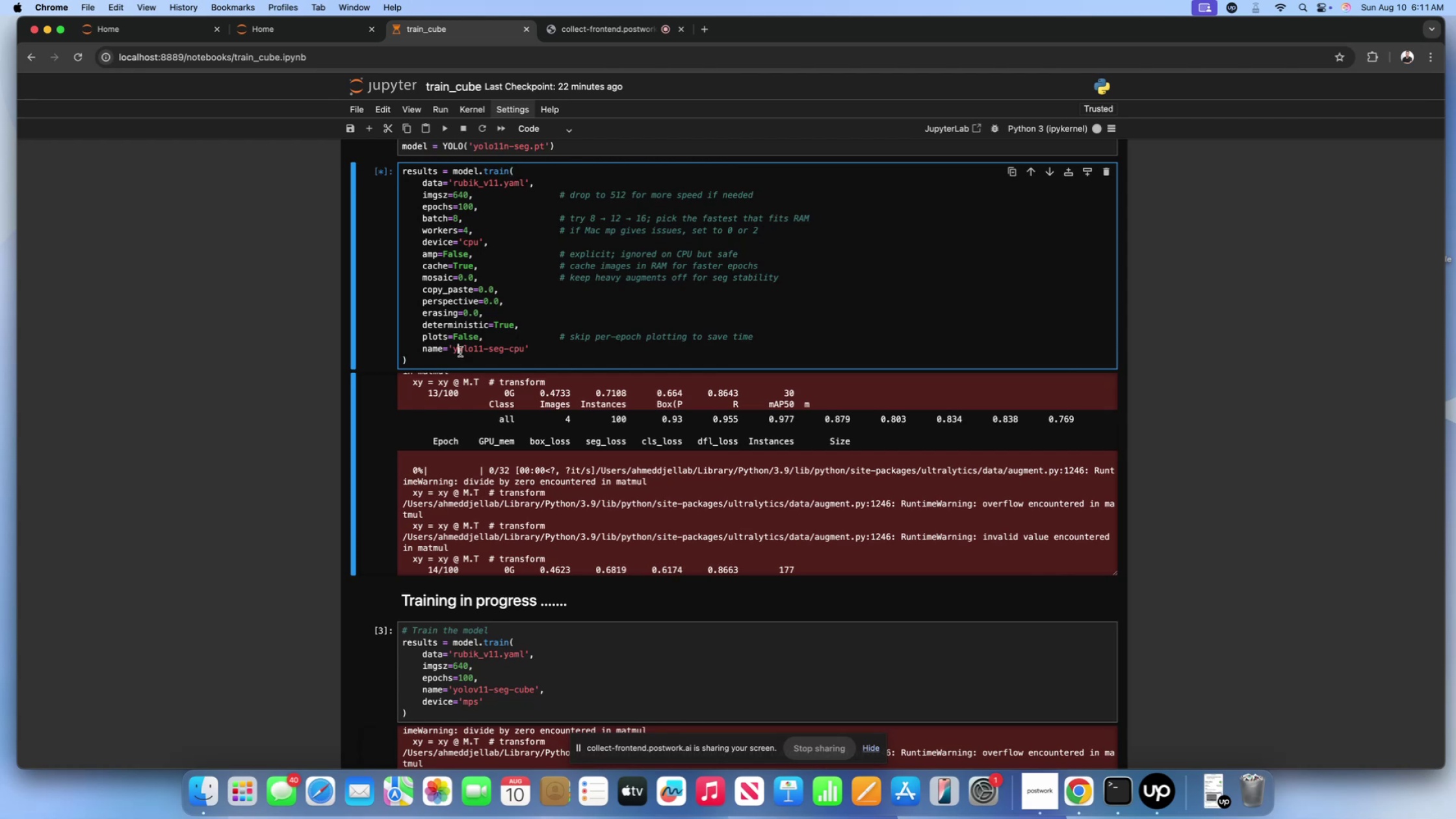 
double_click([437, 359])
 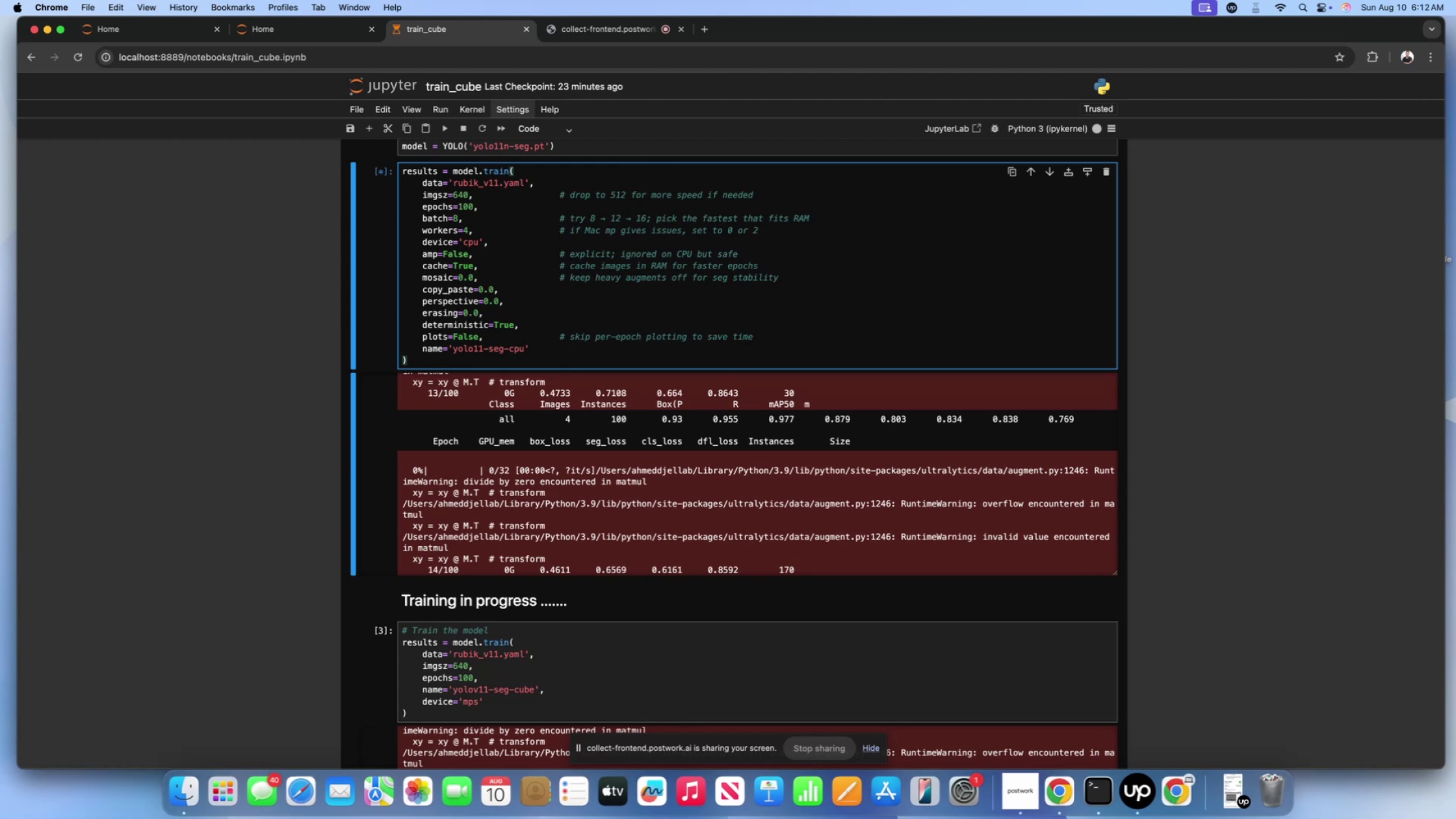 
wait(38.14)
 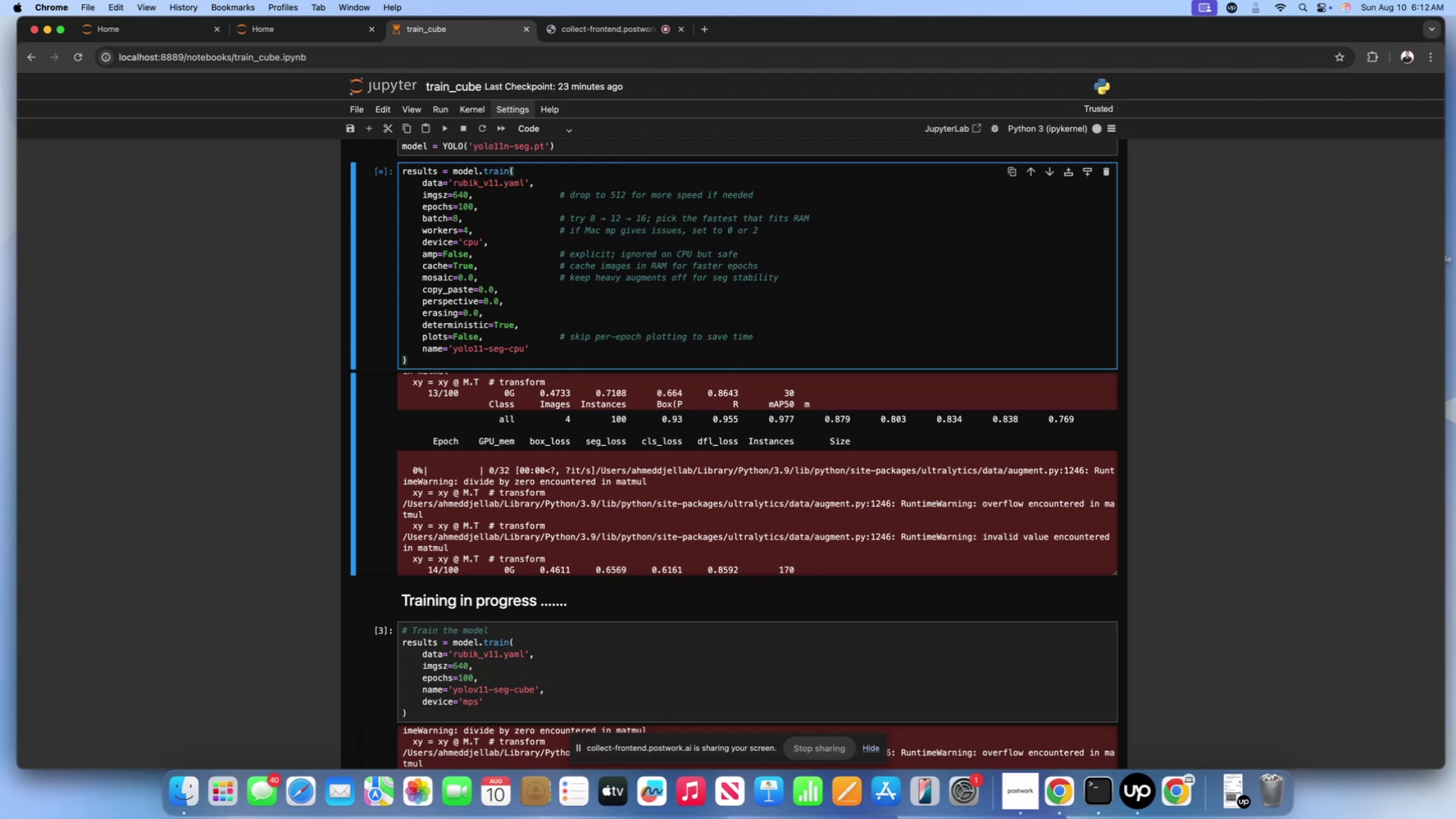 
left_click([755, 354])
 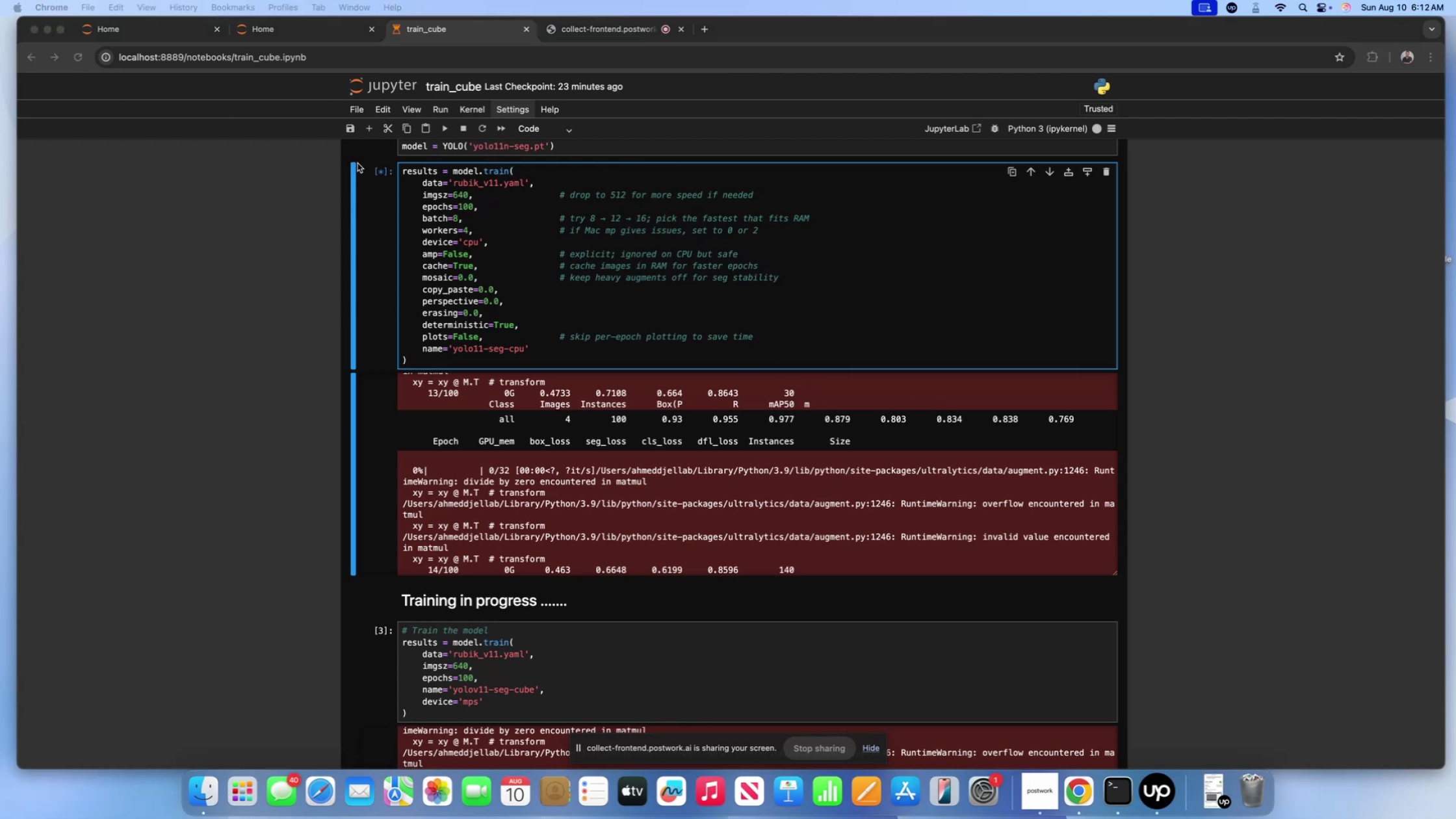 
left_click([541, 355])
 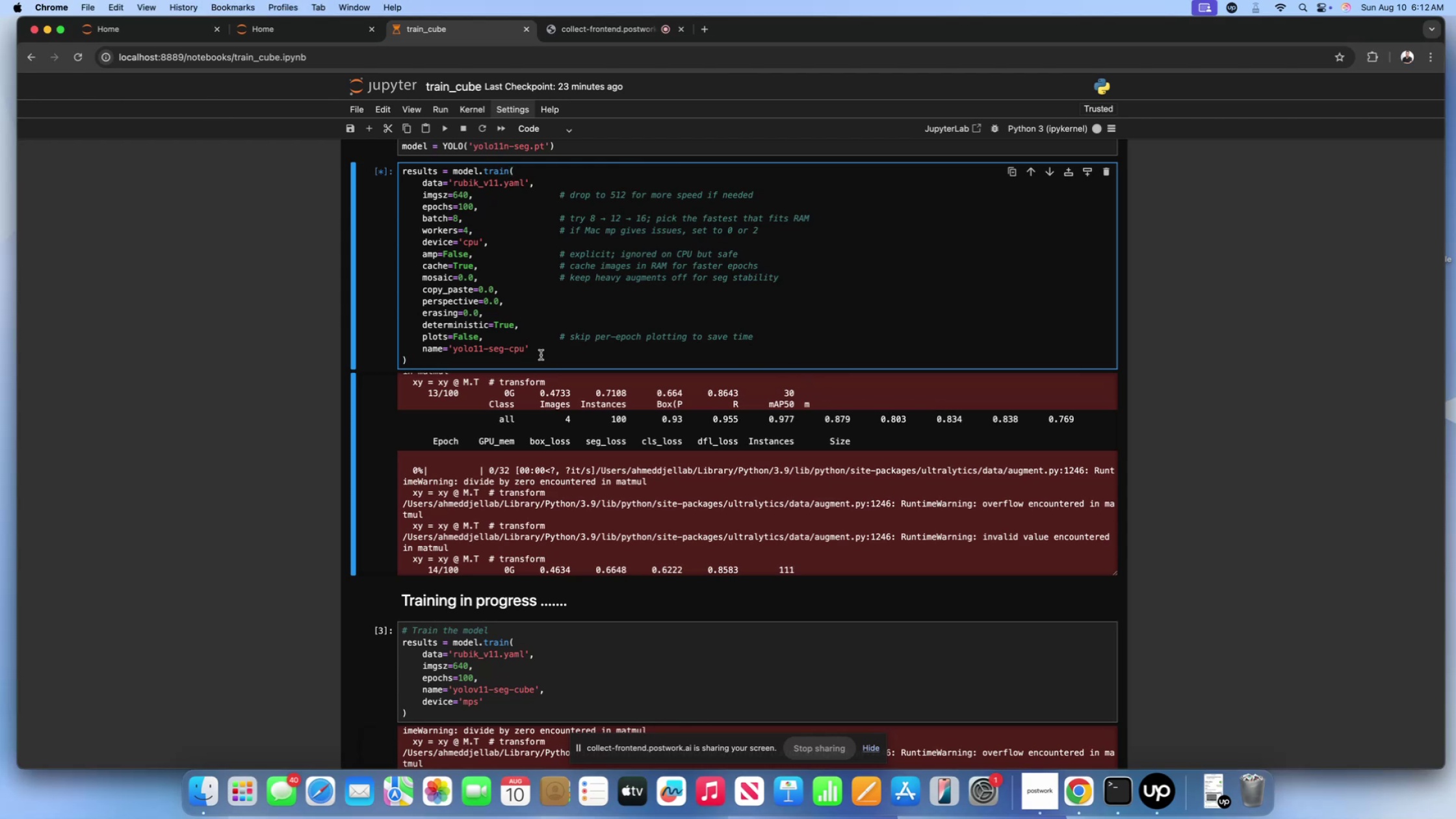 
left_click([645, 442])
 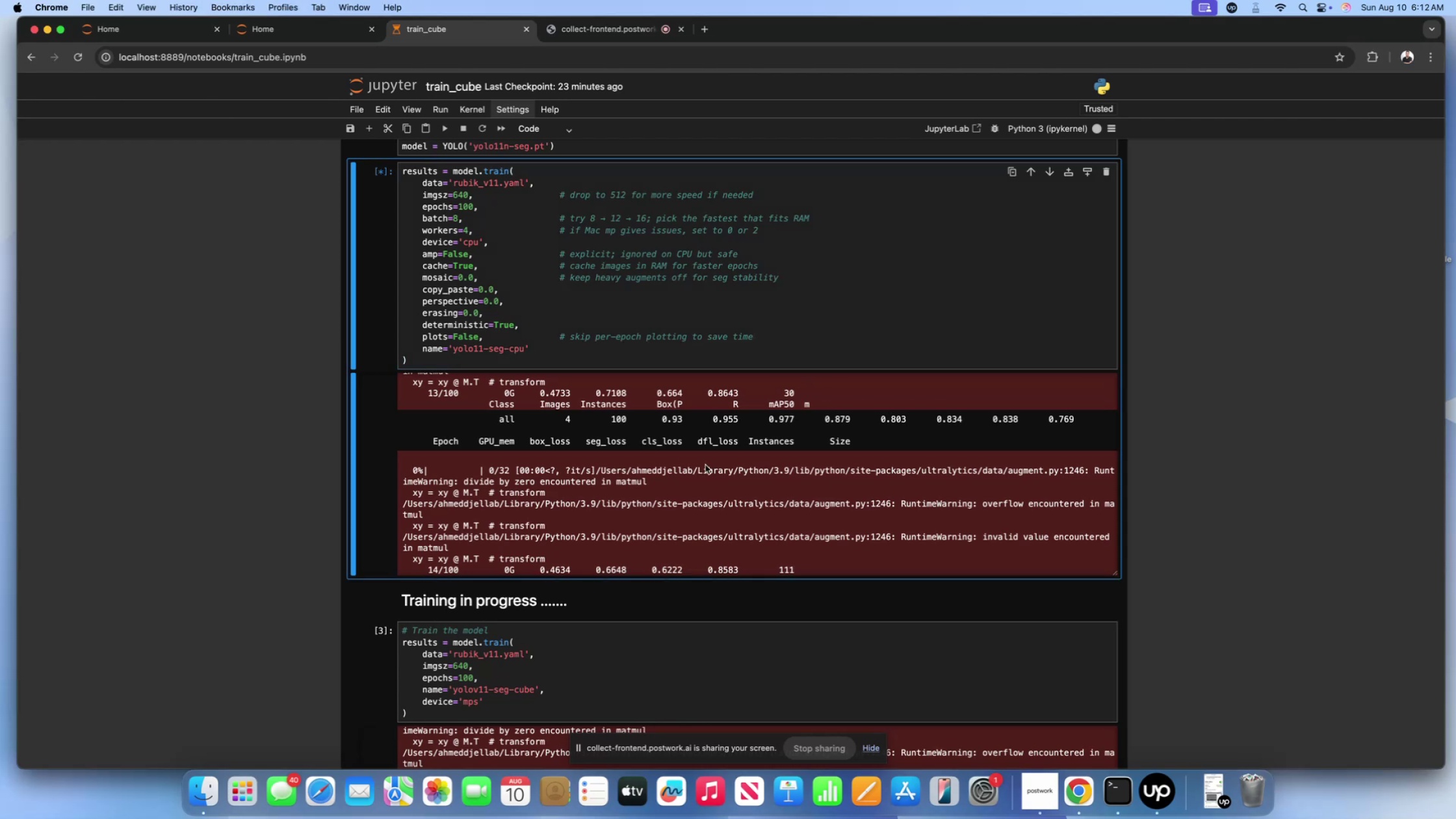 
scroll: coordinate [705, 465], scroll_direction: down, amount: 4.0
 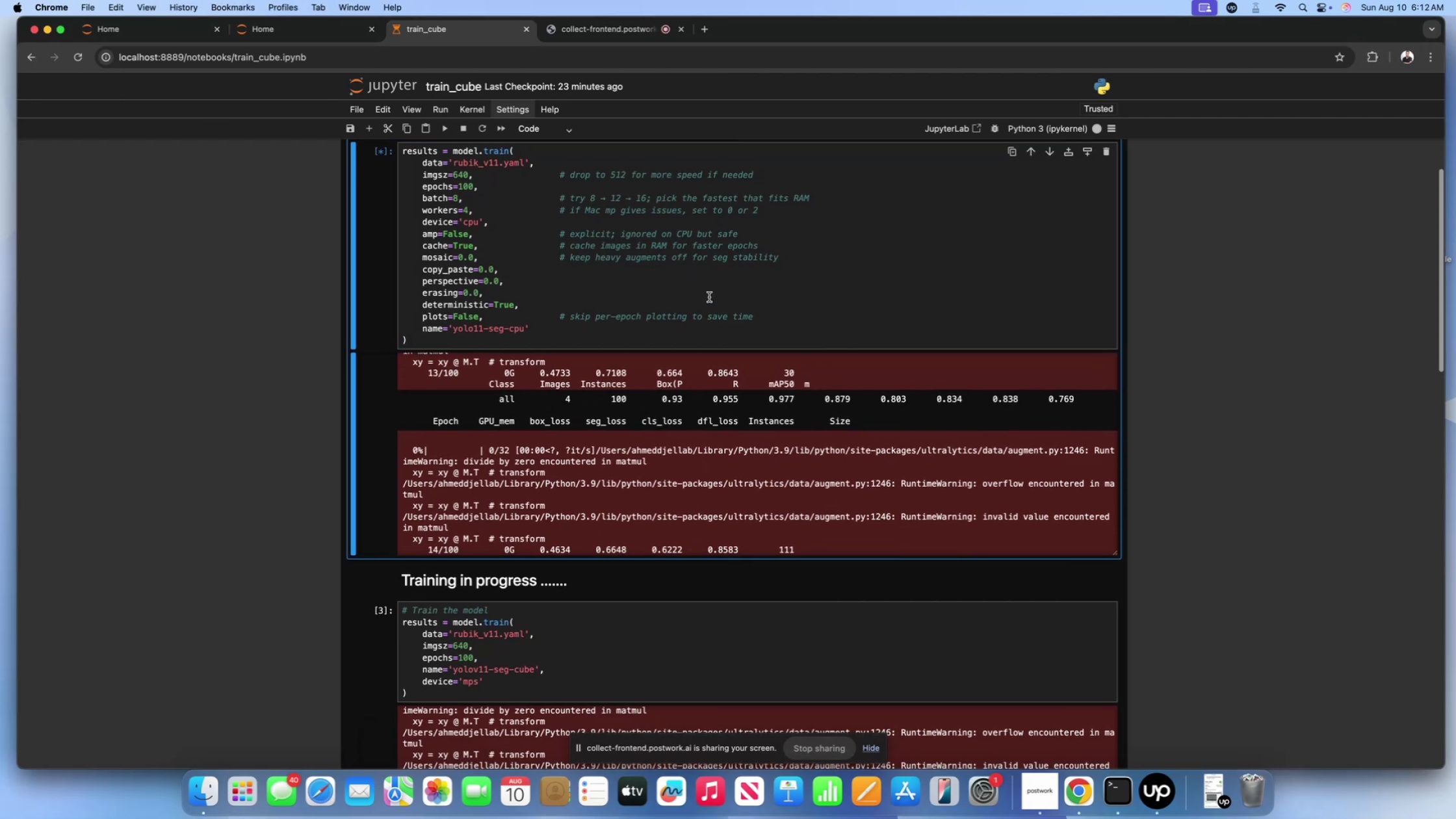 
left_click([709, 297])
 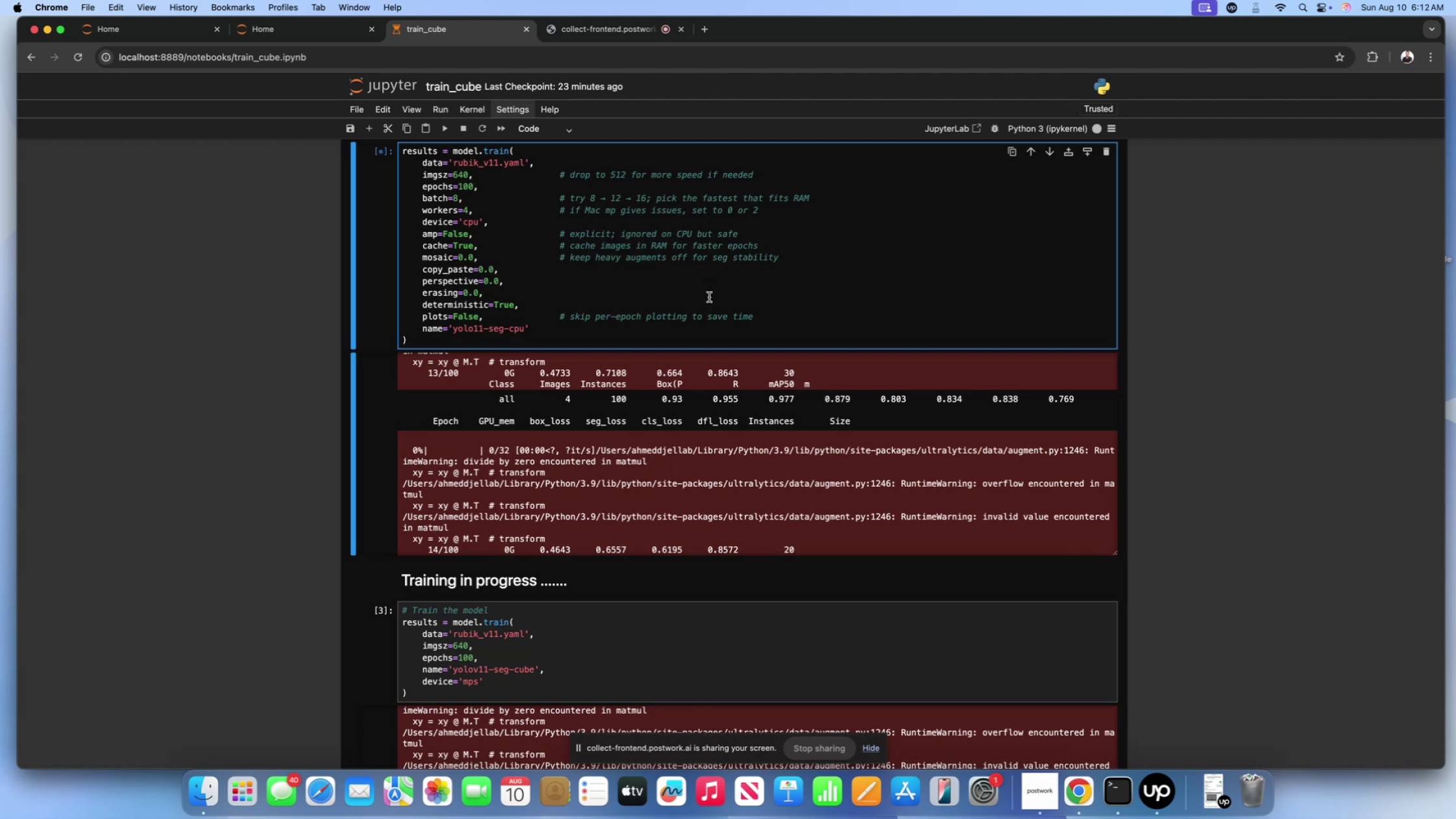 
wait(24.78)
 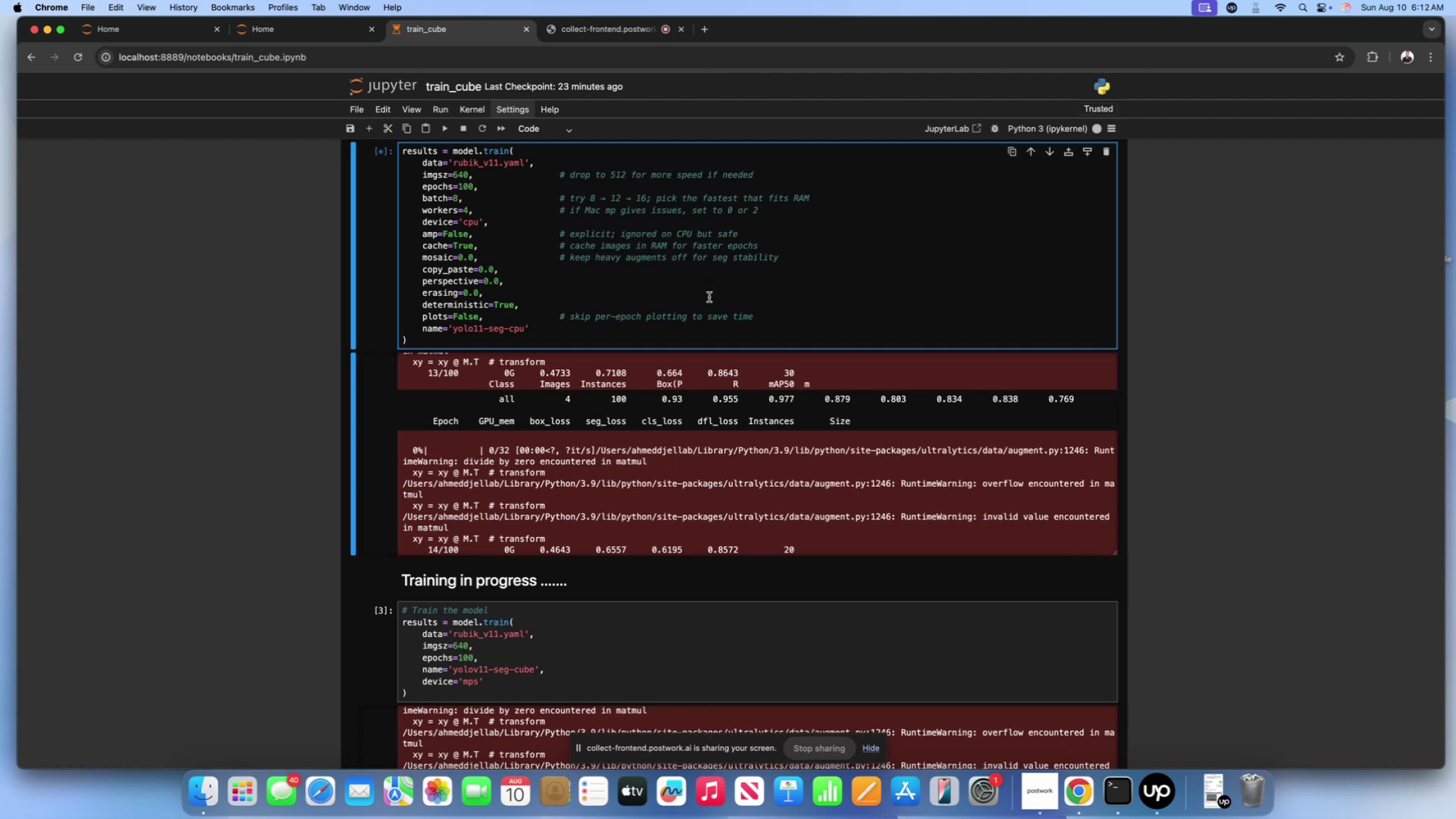 
left_click([712, 450])
 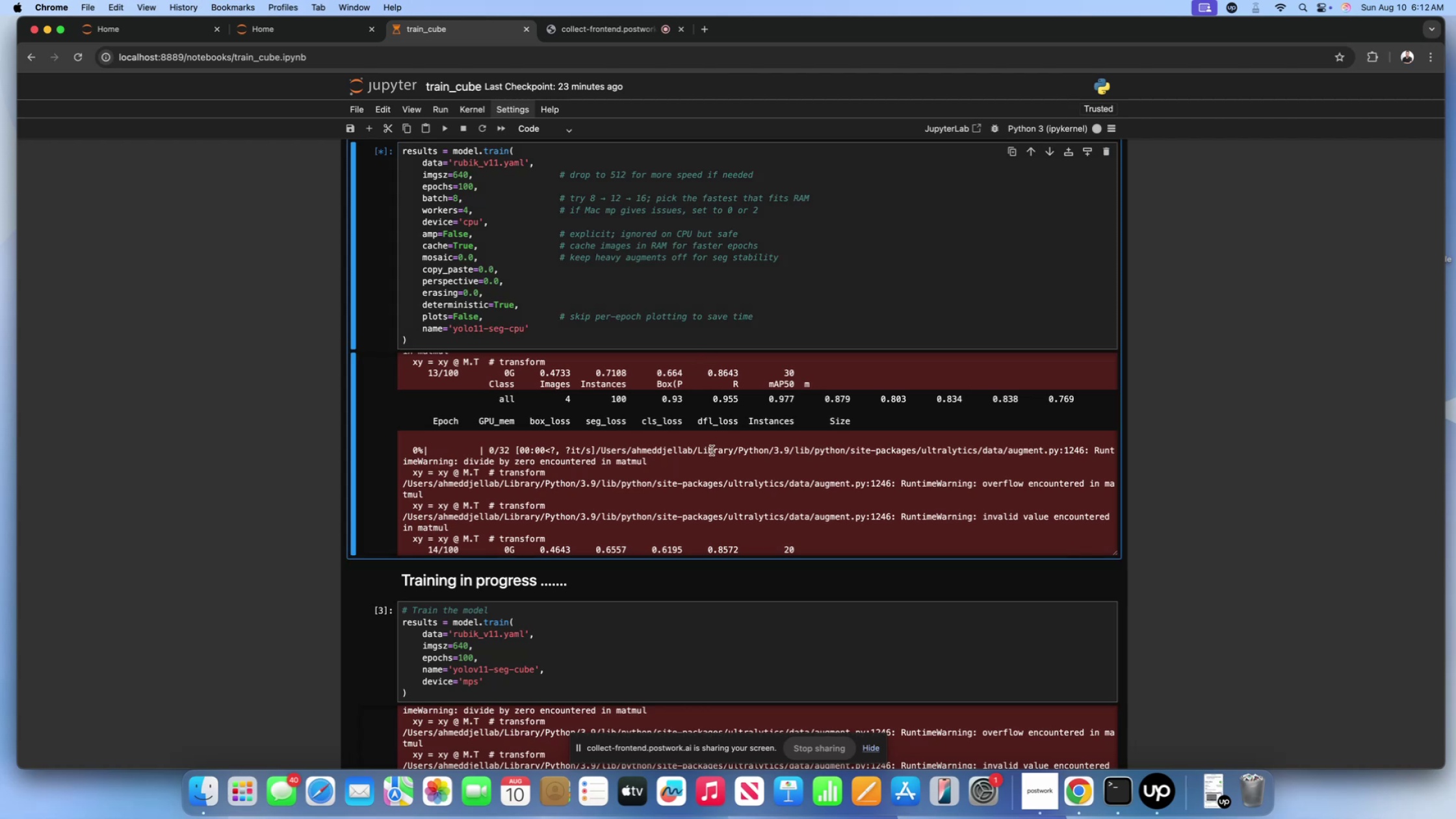 
scroll: coordinate [712, 450], scroll_direction: down, amount: 40.0
 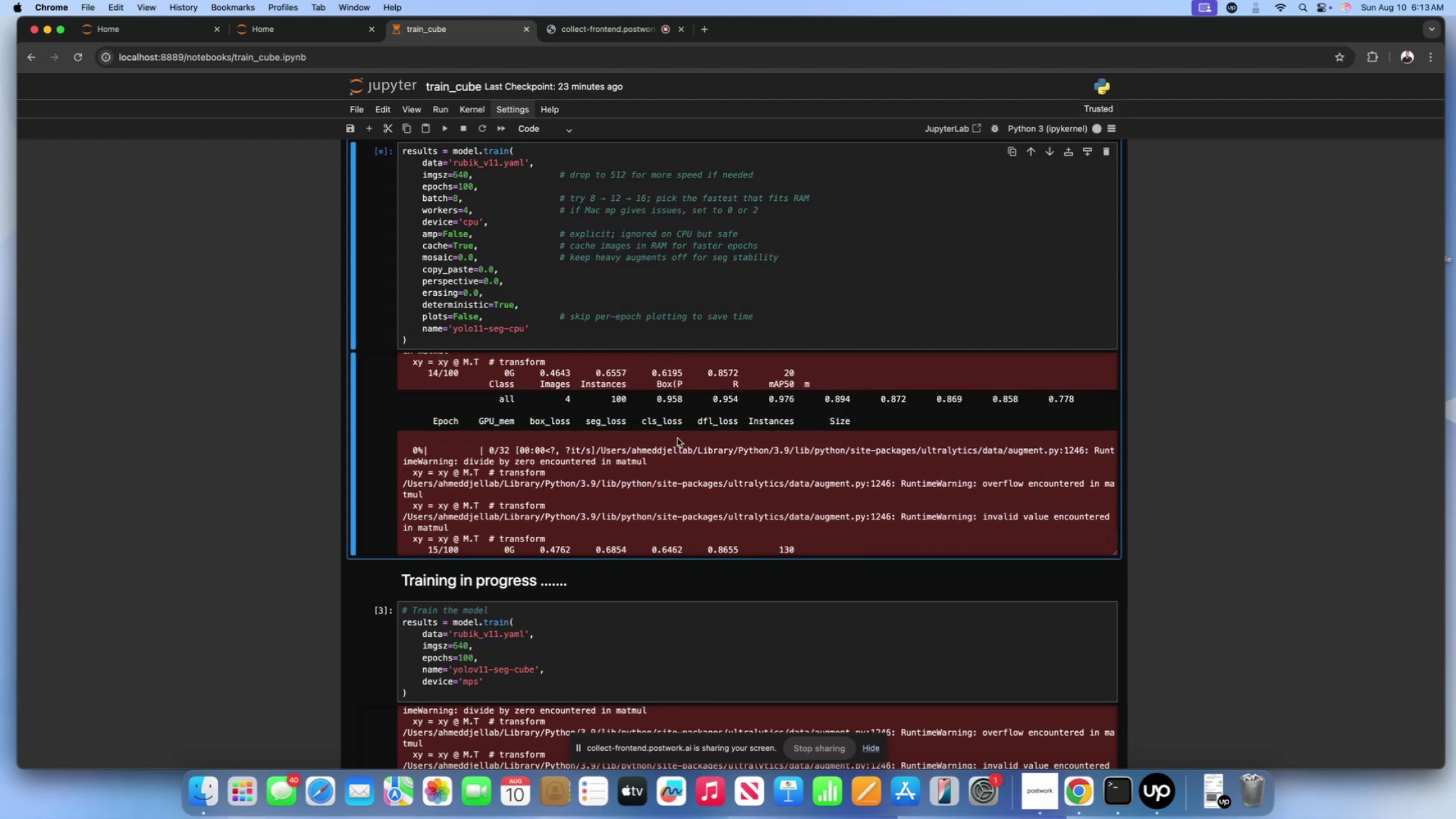 
left_click([677, 438])
 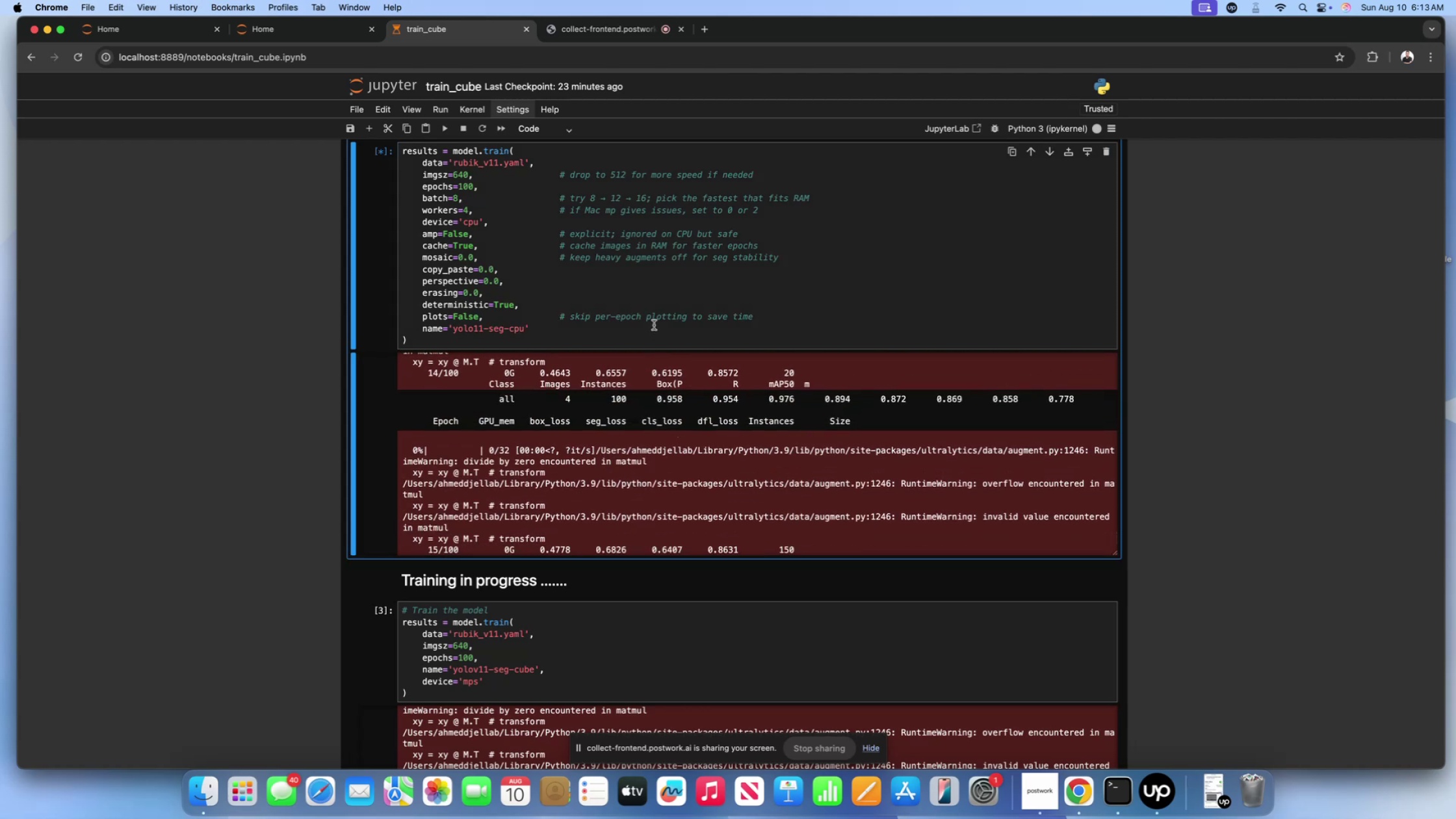 
left_click([654, 325])
 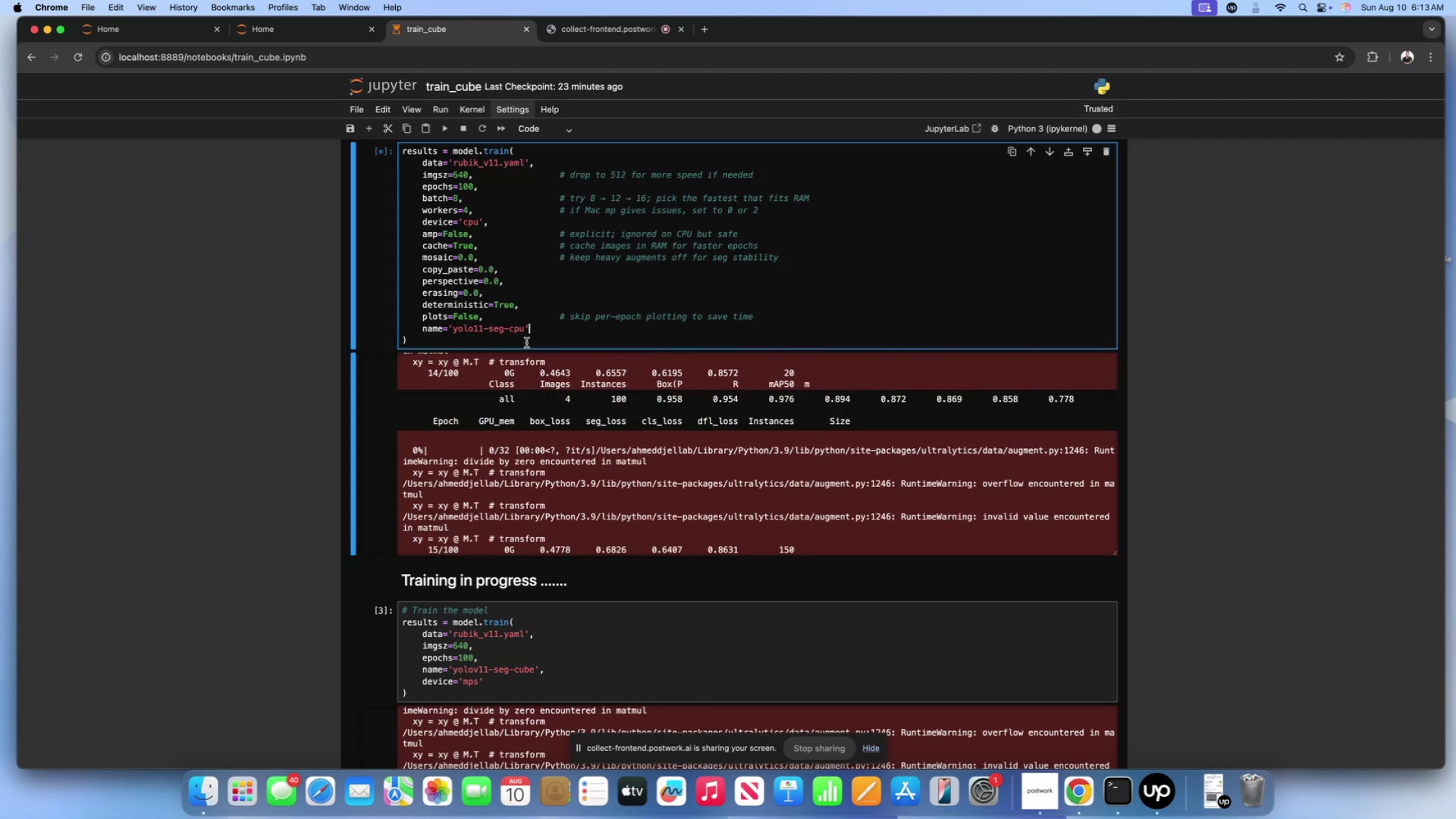 
double_click([526, 343])
 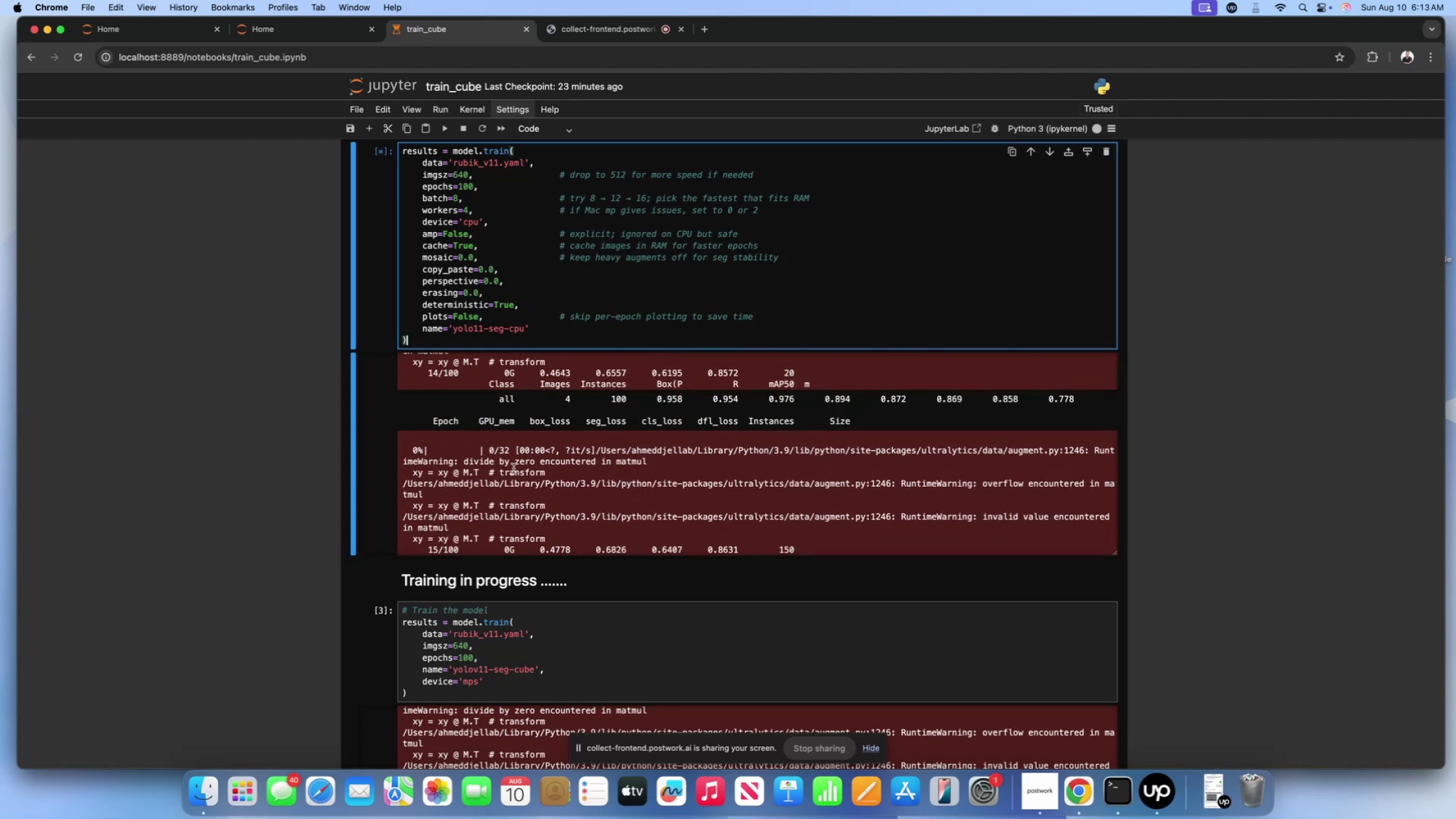 
triple_click([514, 469])
 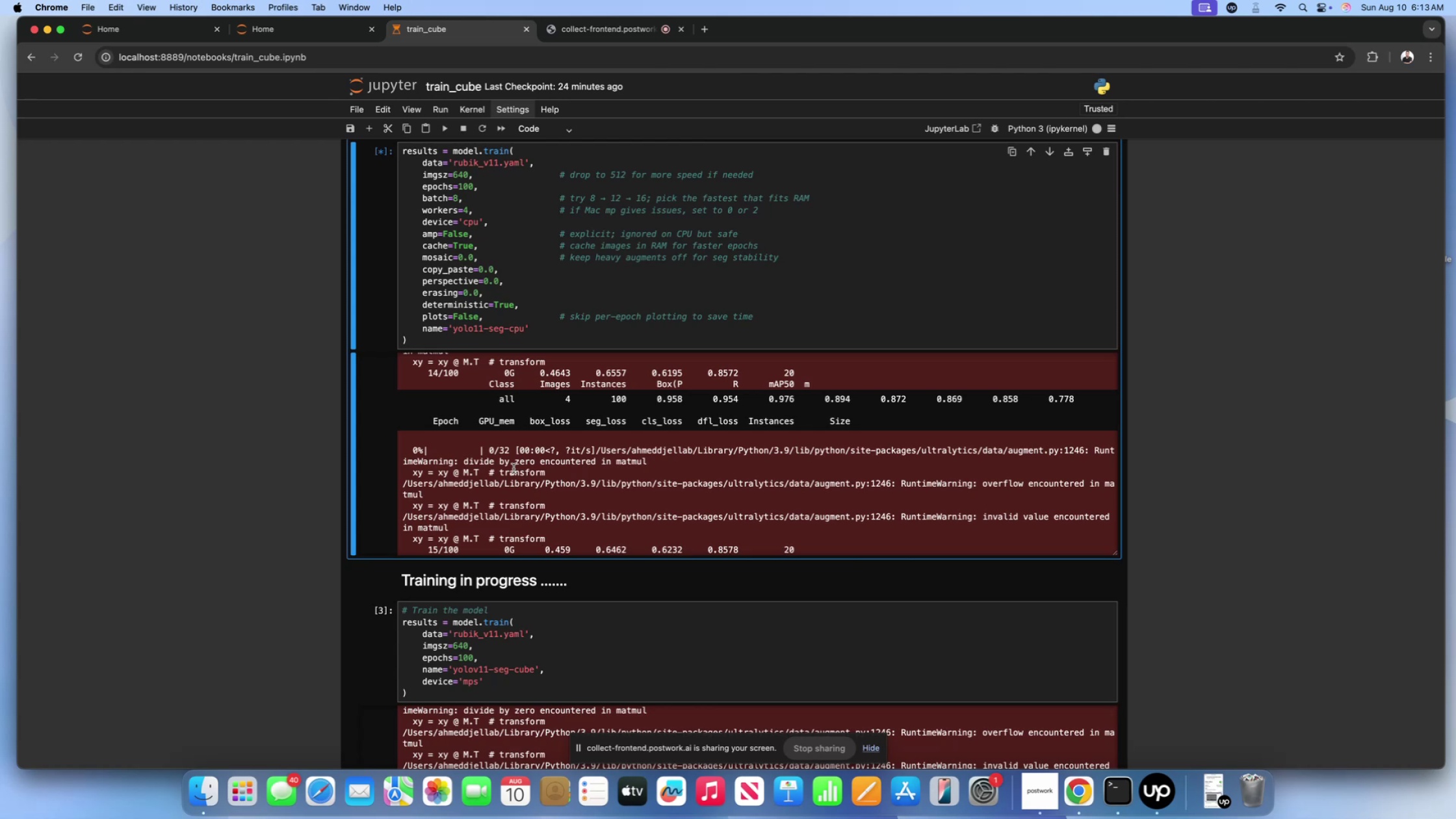 
wait(47.99)
 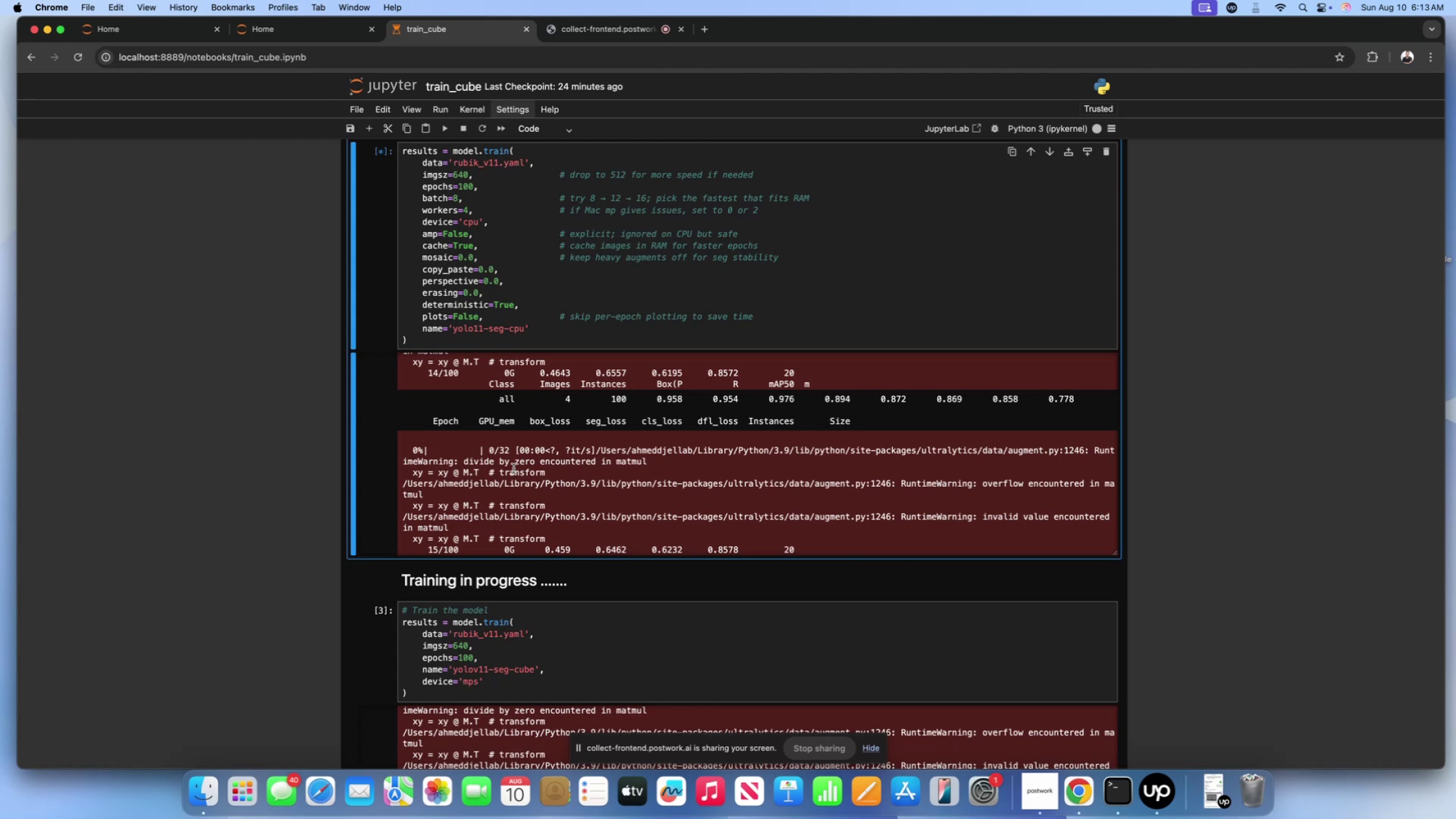 
scroll: coordinate [642, 484], scroll_direction: down, amount: 46.0
 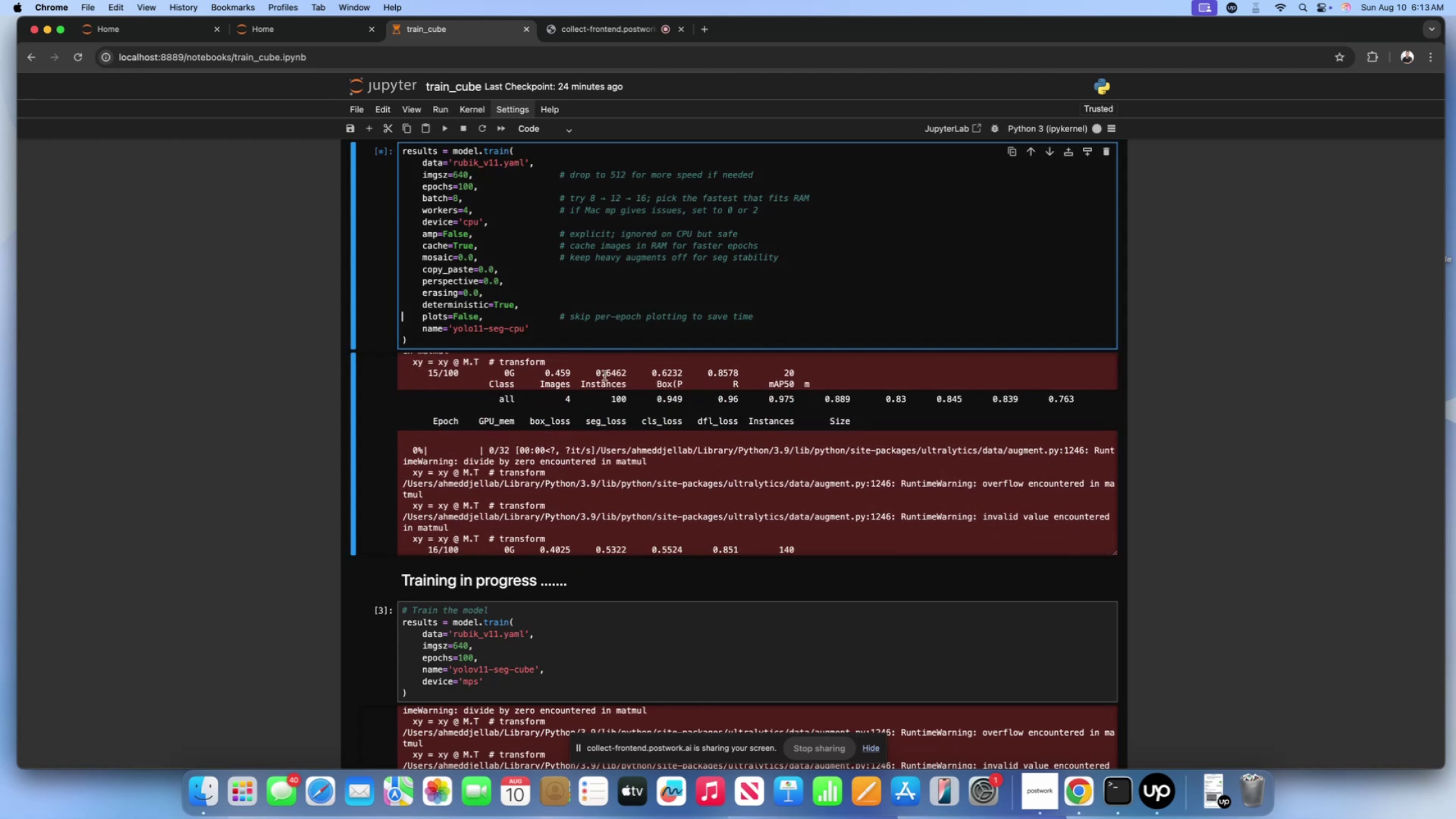 
double_click([590, 434])
 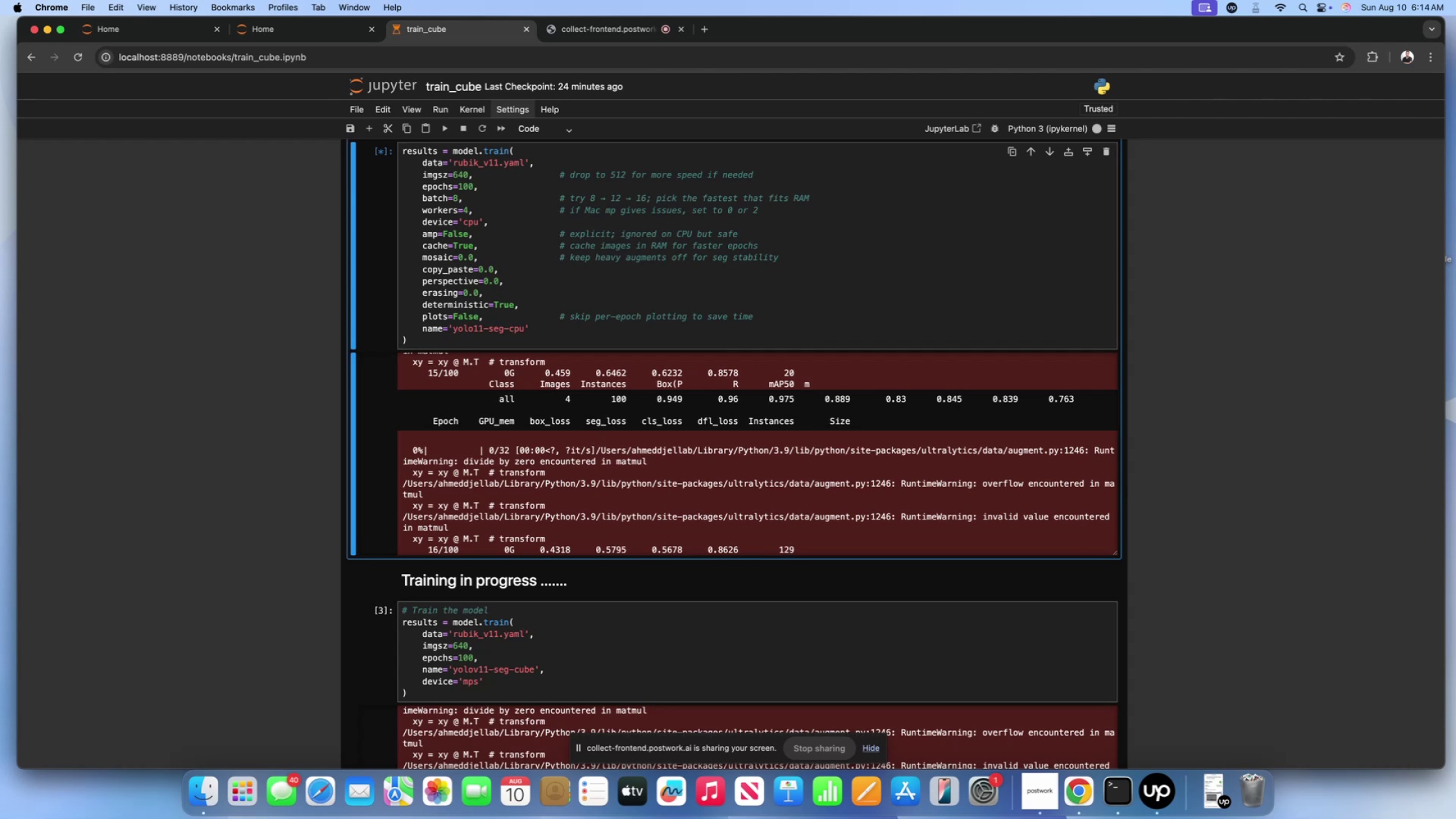 
wait(17.44)
 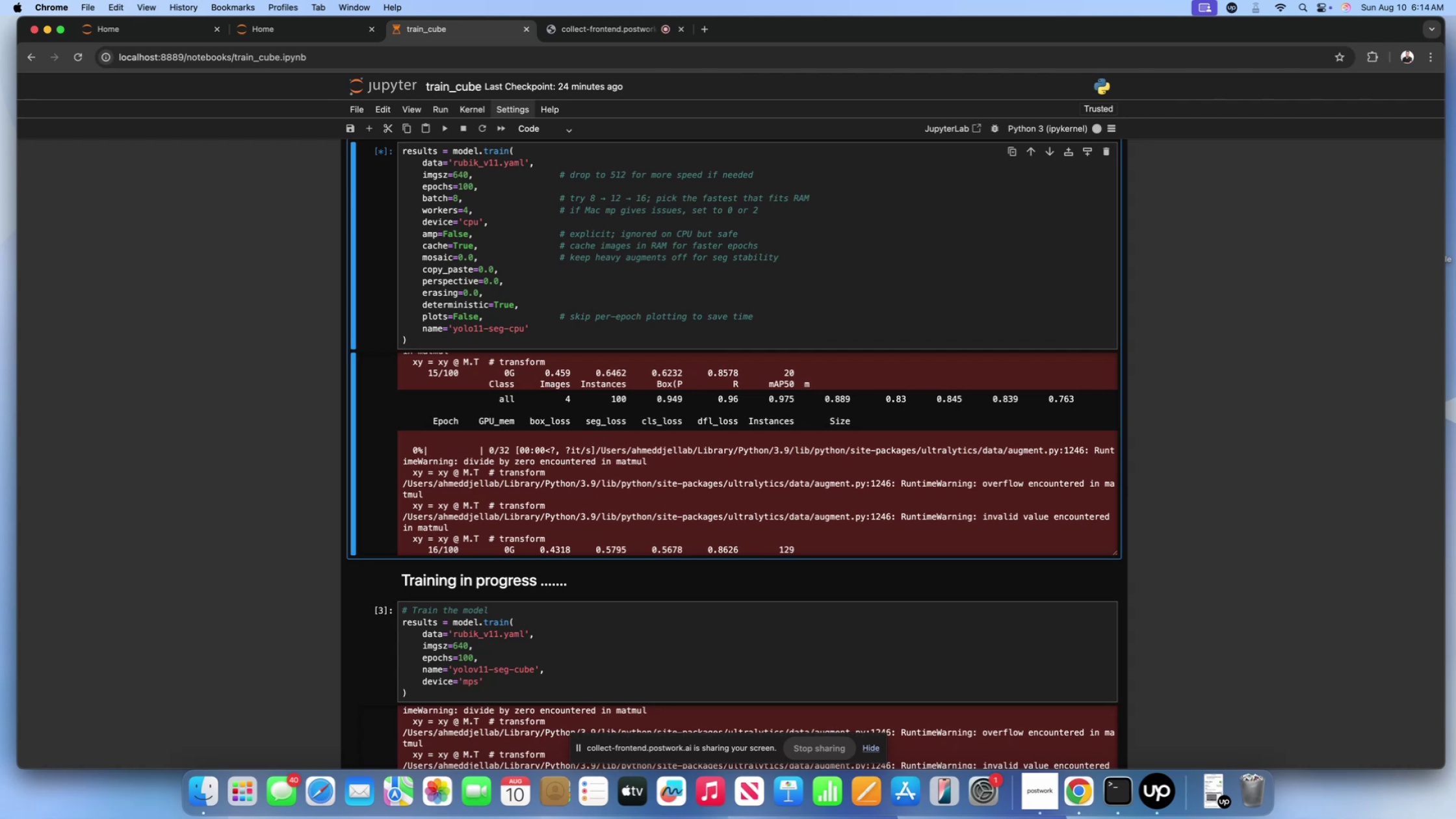 
left_click([586, 441])
 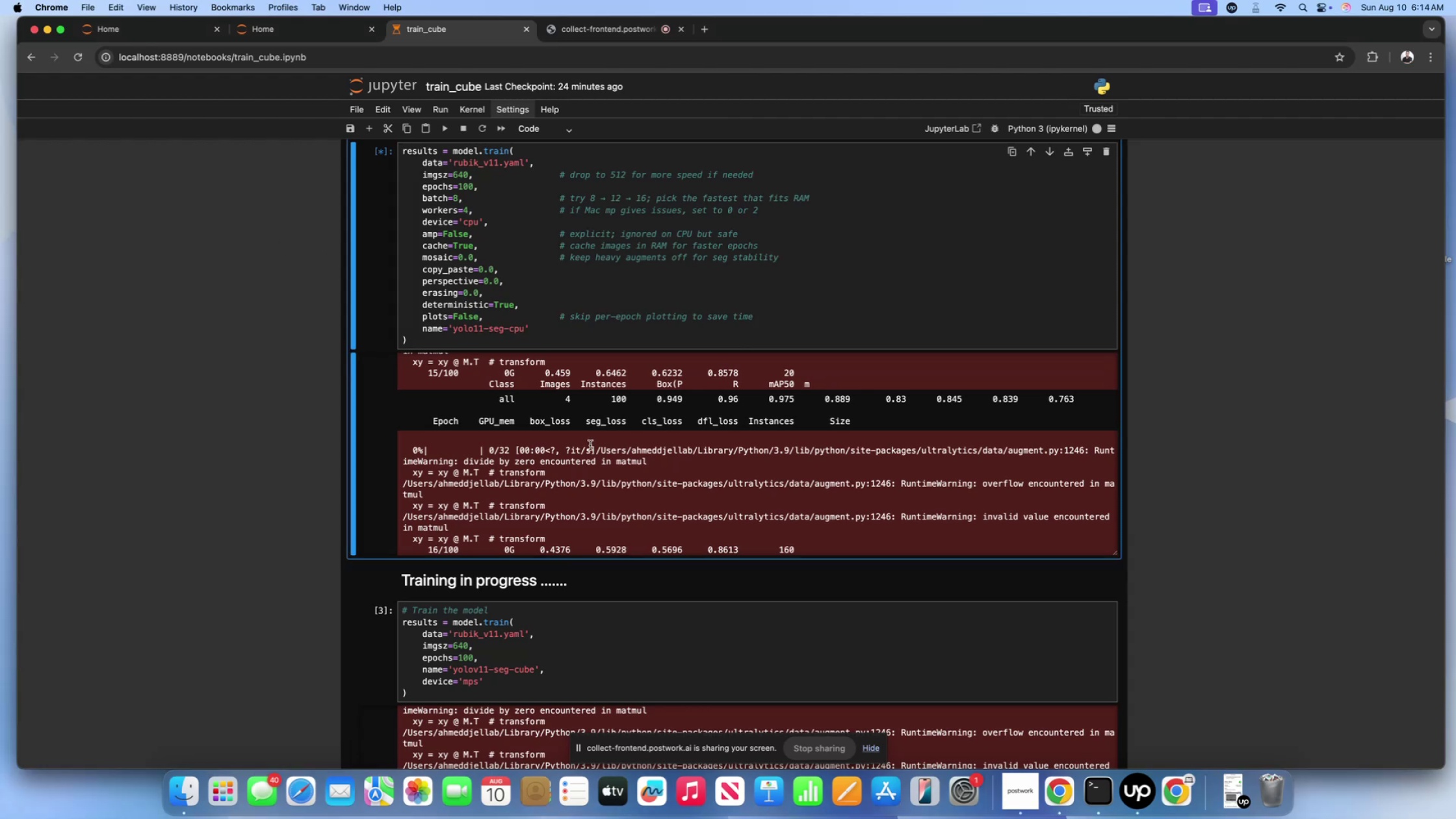 
scroll: coordinate [590, 445], scroll_direction: down, amount: 4.0
 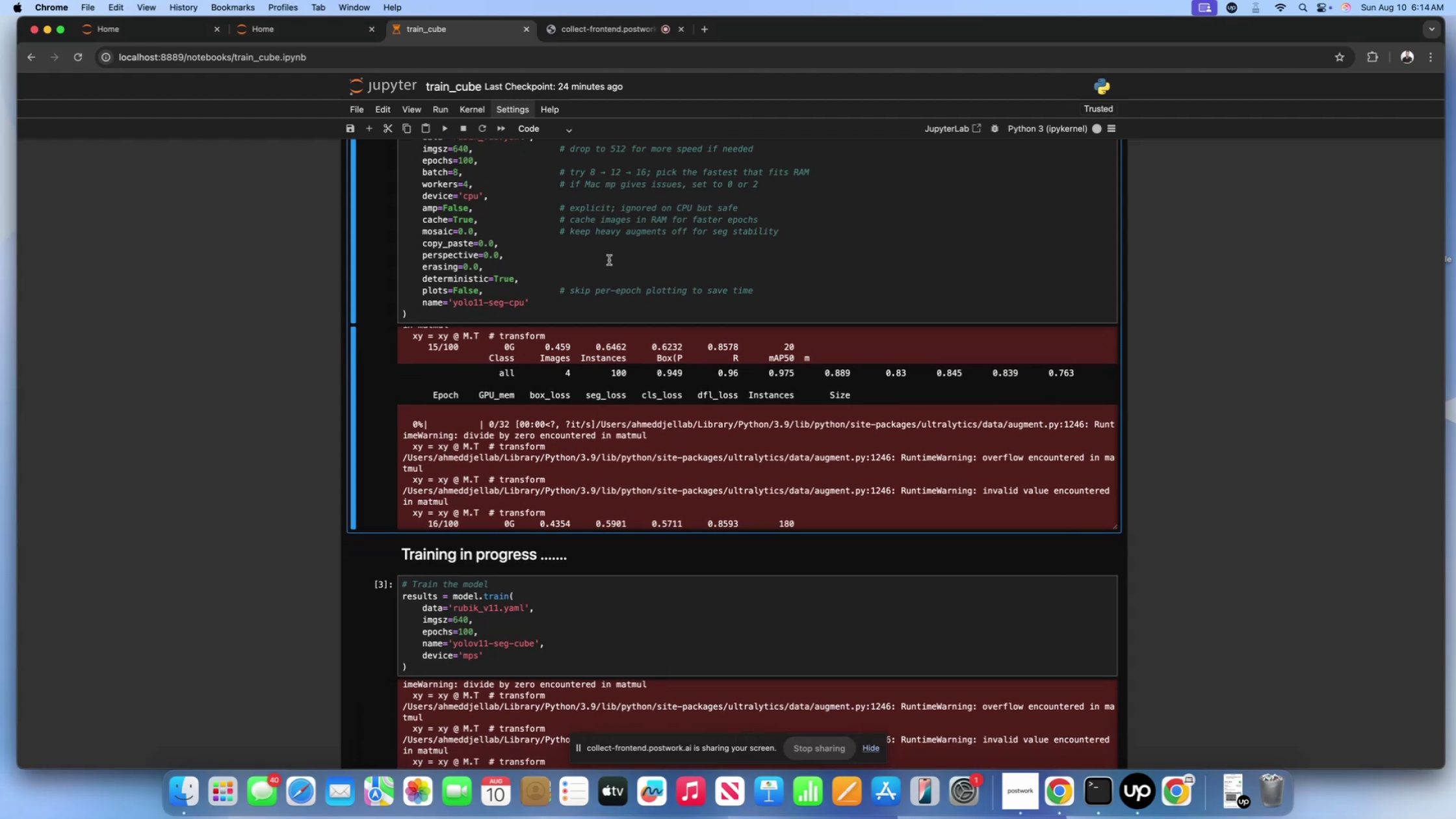 
left_click([580, 218])
 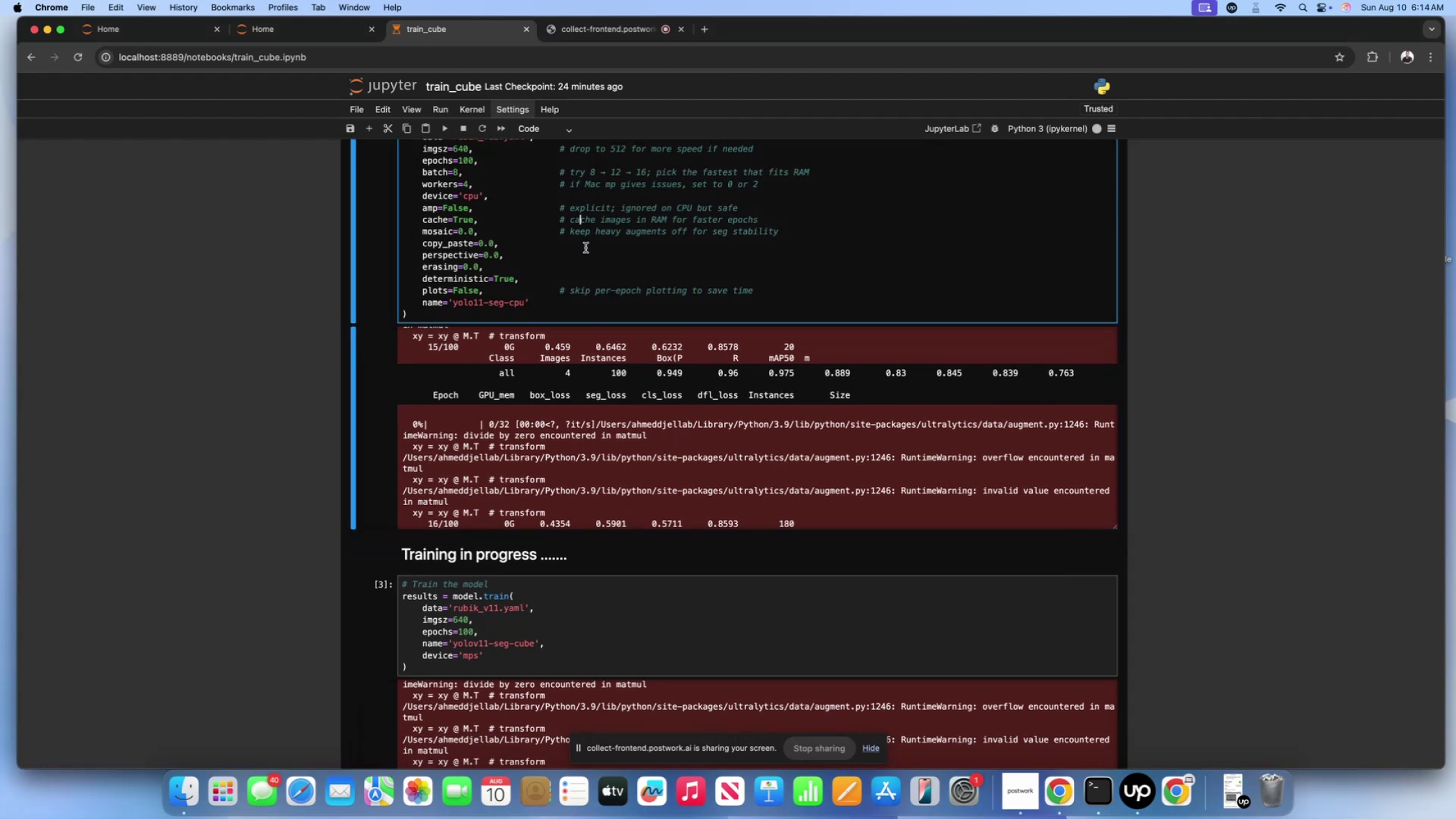 
scroll: coordinate [586, 248], scroll_direction: up, amount: 4.0
 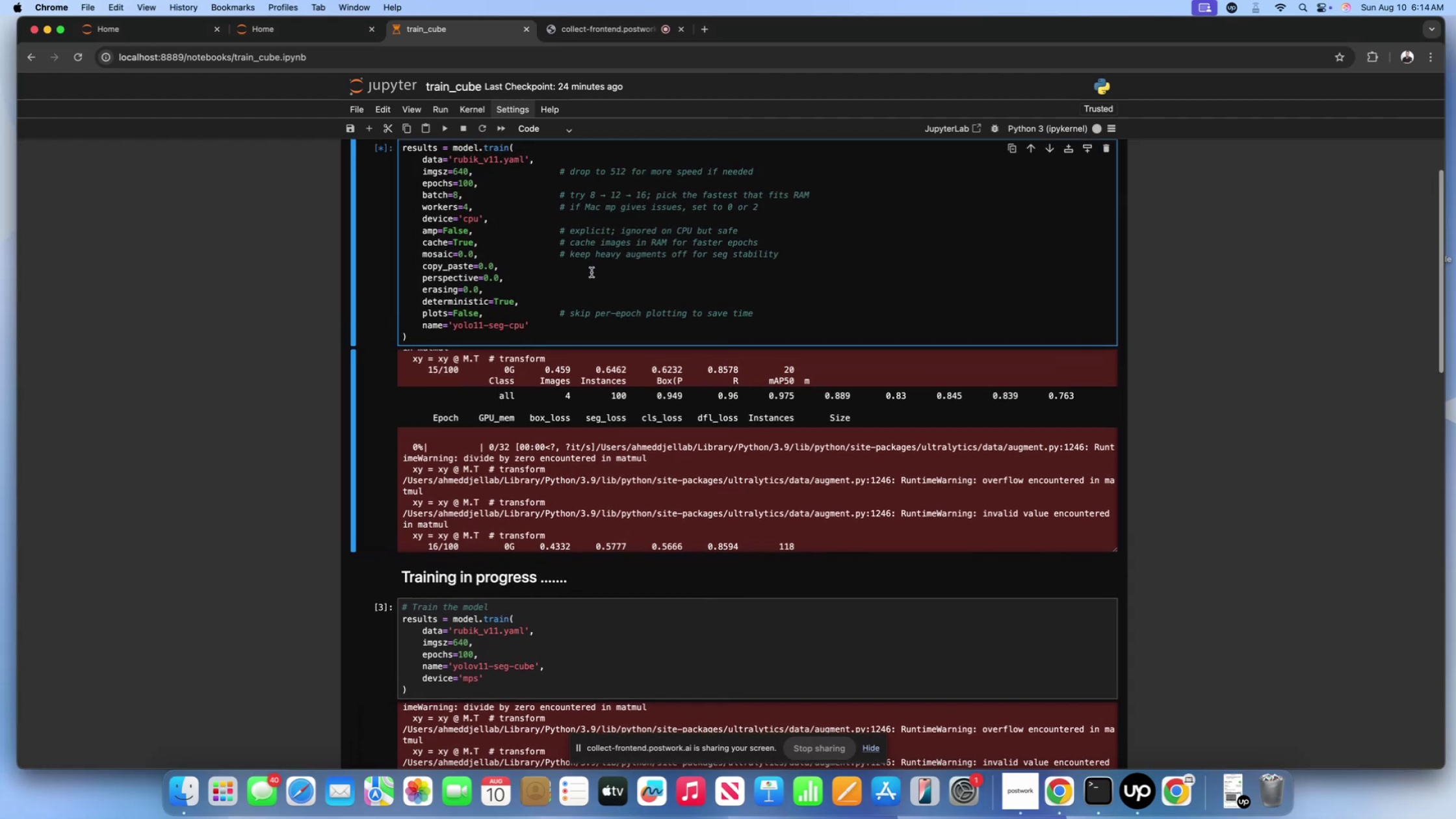 
left_click([592, 272])
 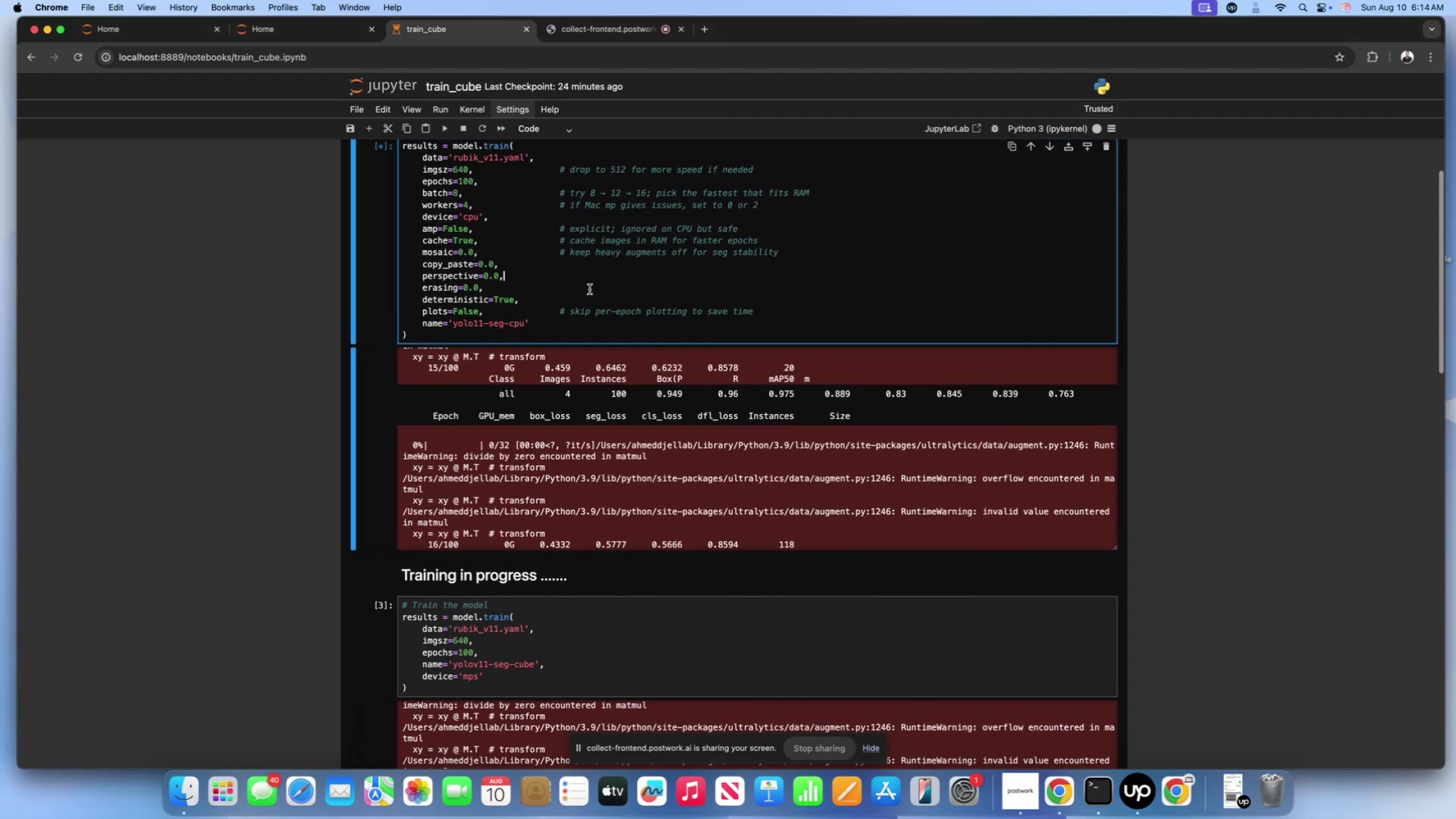 
left_click([588, 294])
 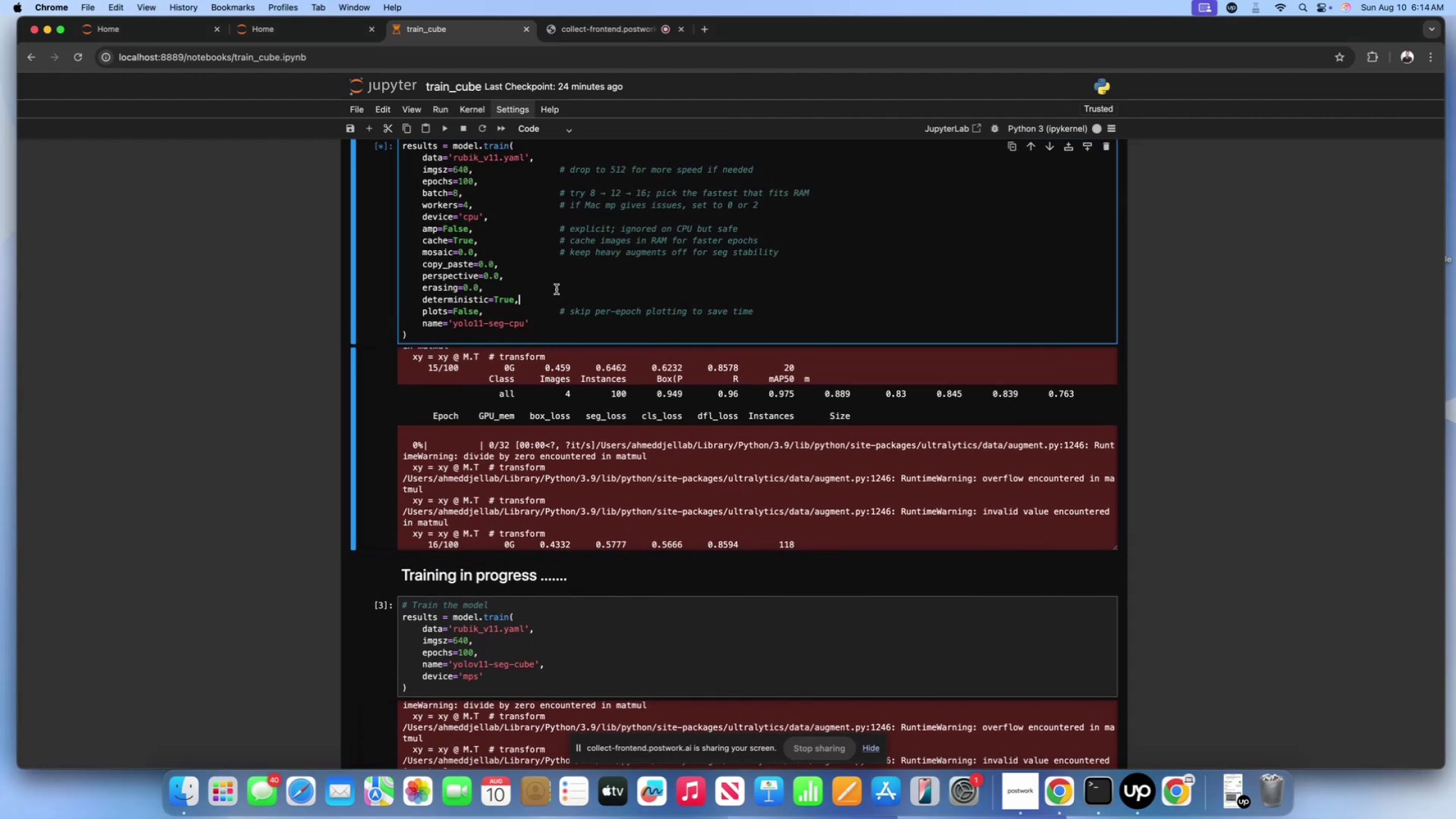 
left_click([556, 289])
 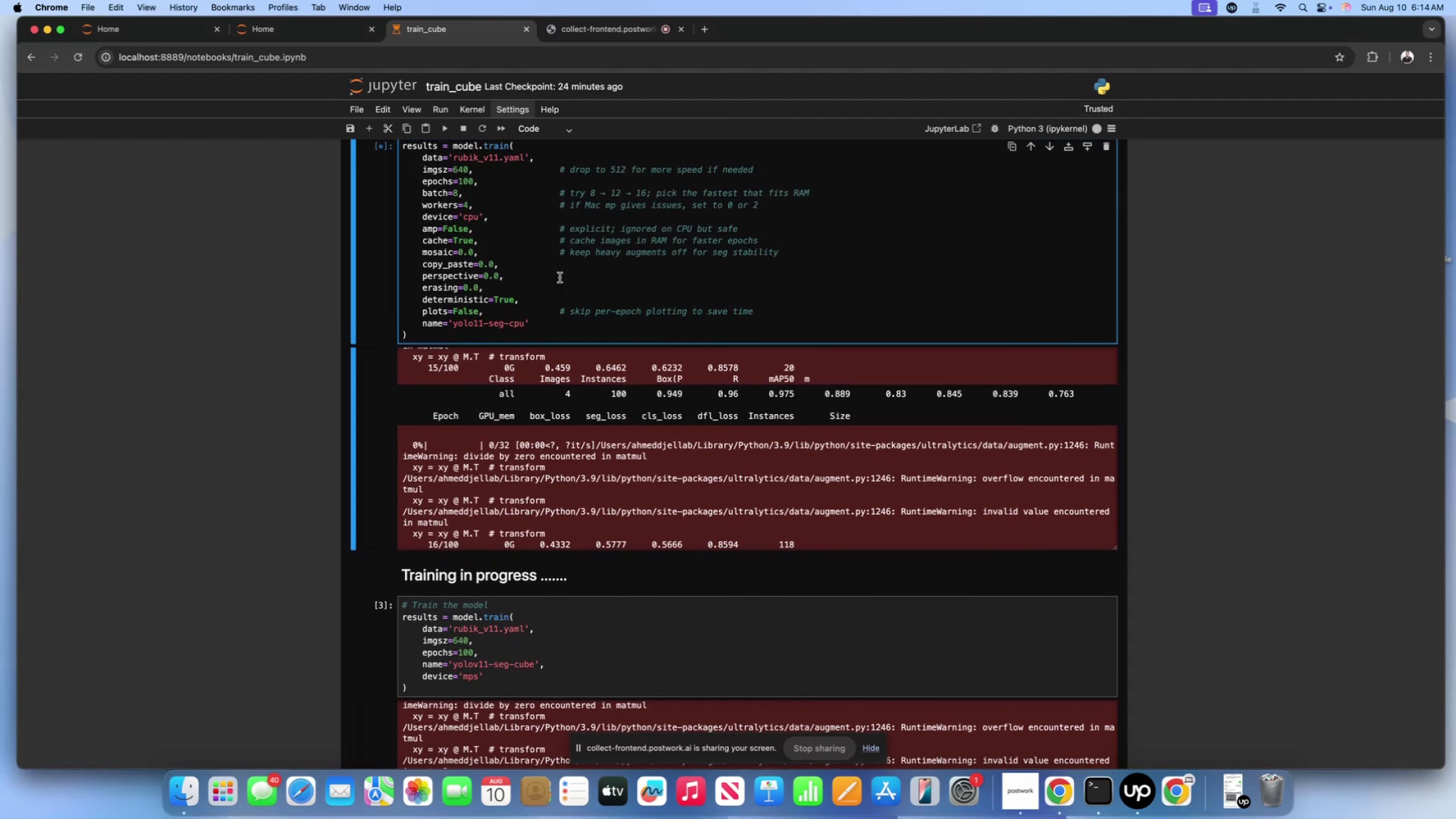 
left_click([560, 278])
 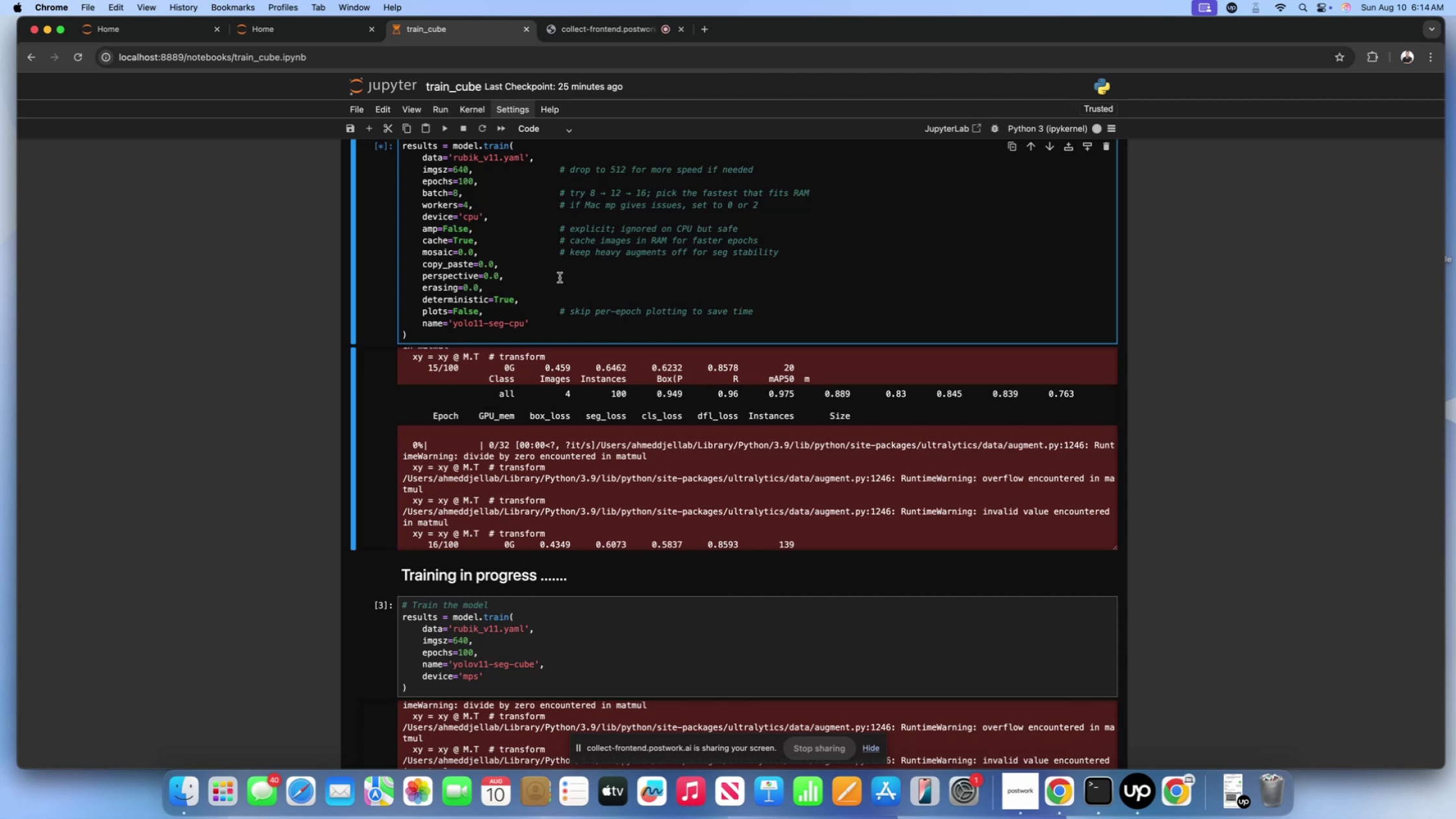 
wait(41.69)
 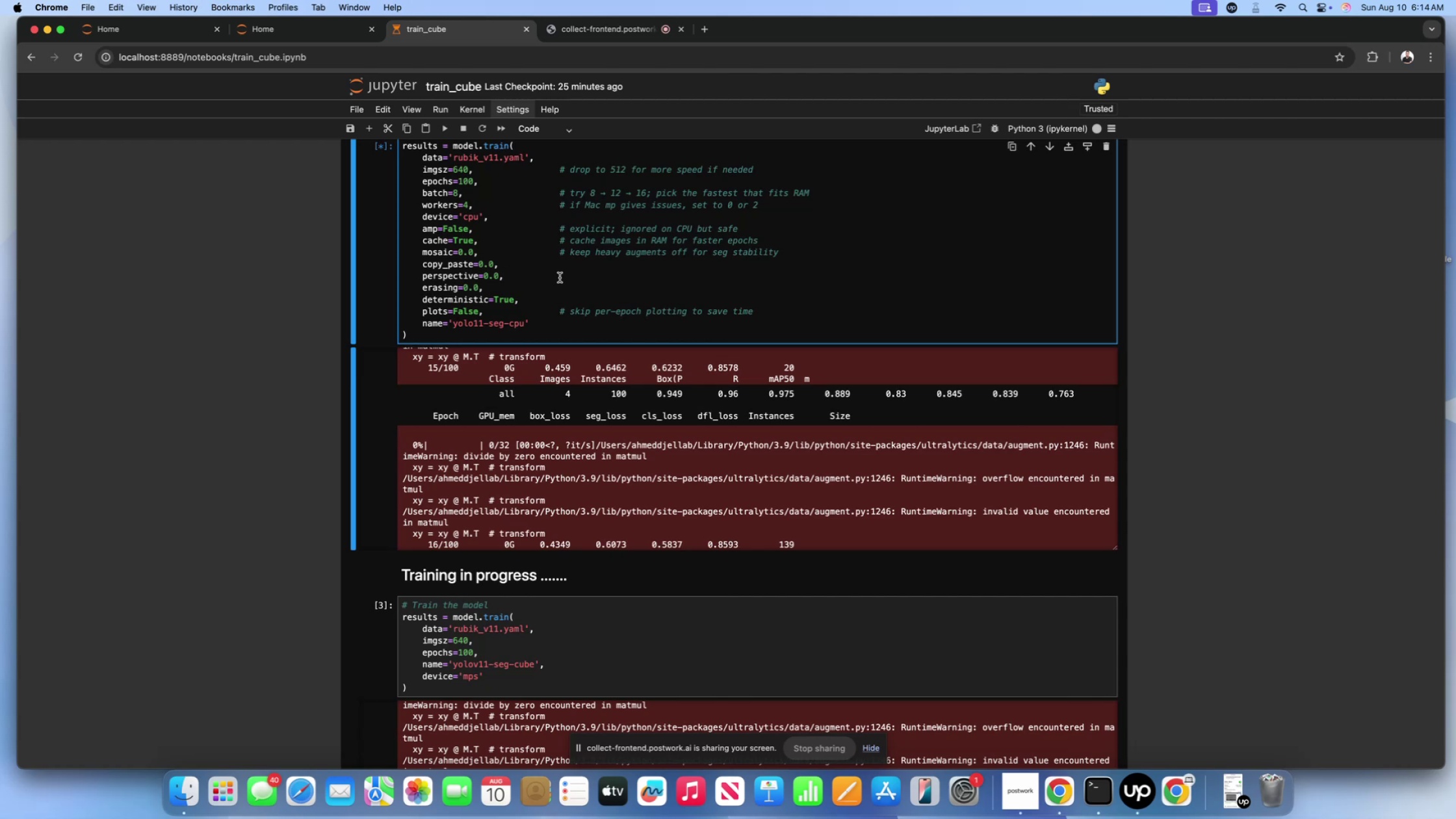 
left_click([736, 492])
 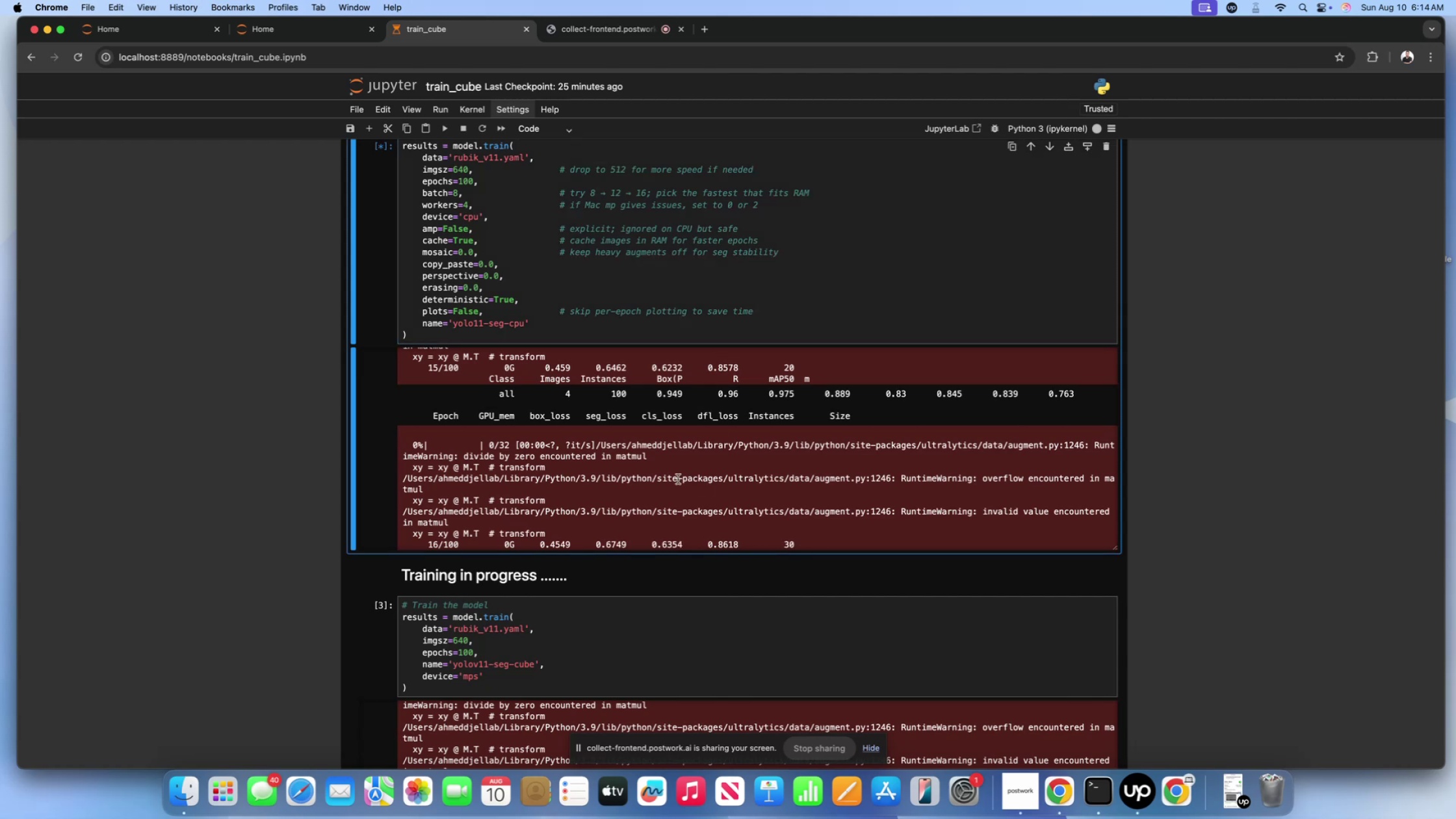 
scroll: coordinate [619, 475], scroll_direction: down, amount: 39.0
 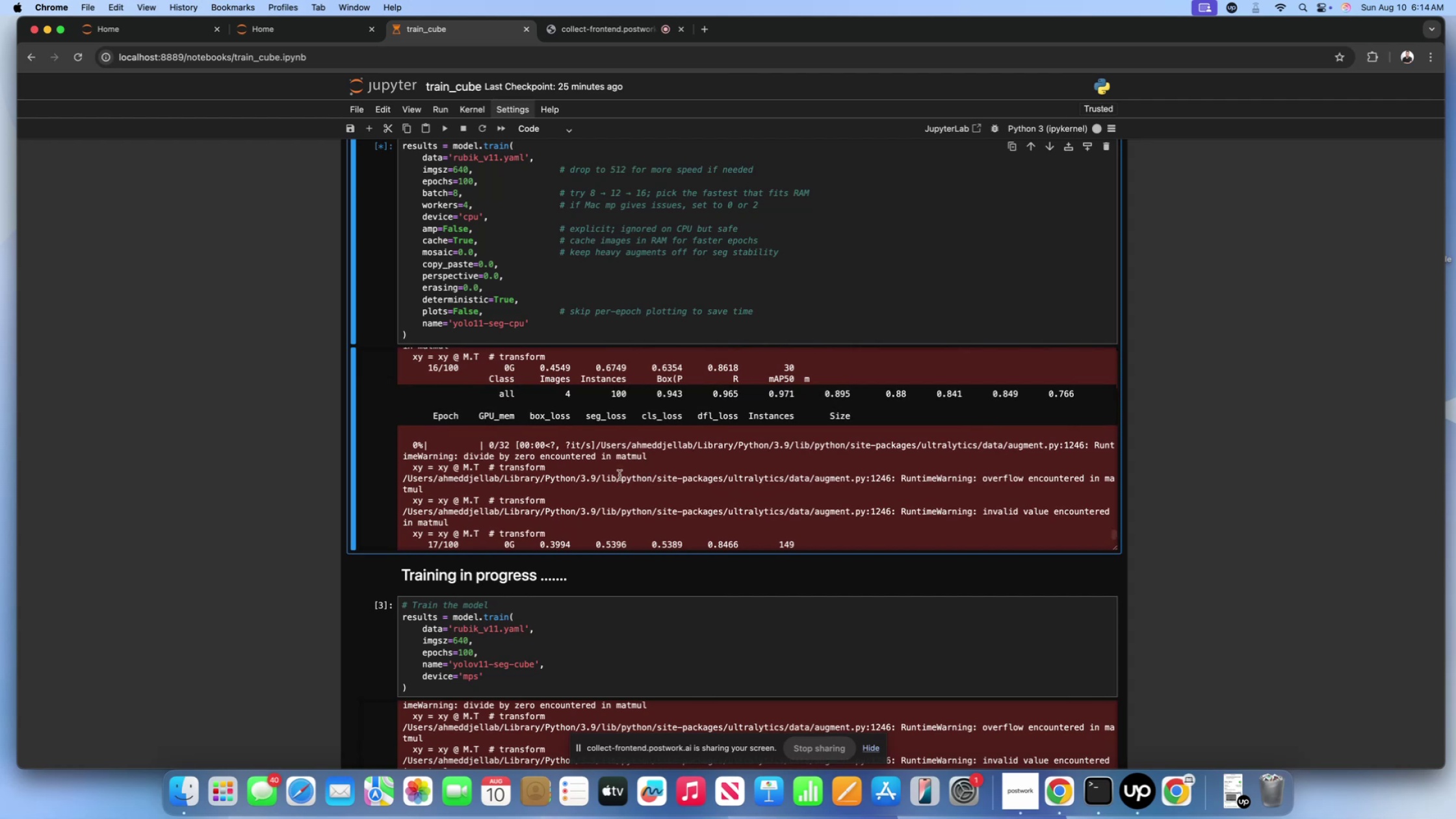 
left_click([619, 475])
 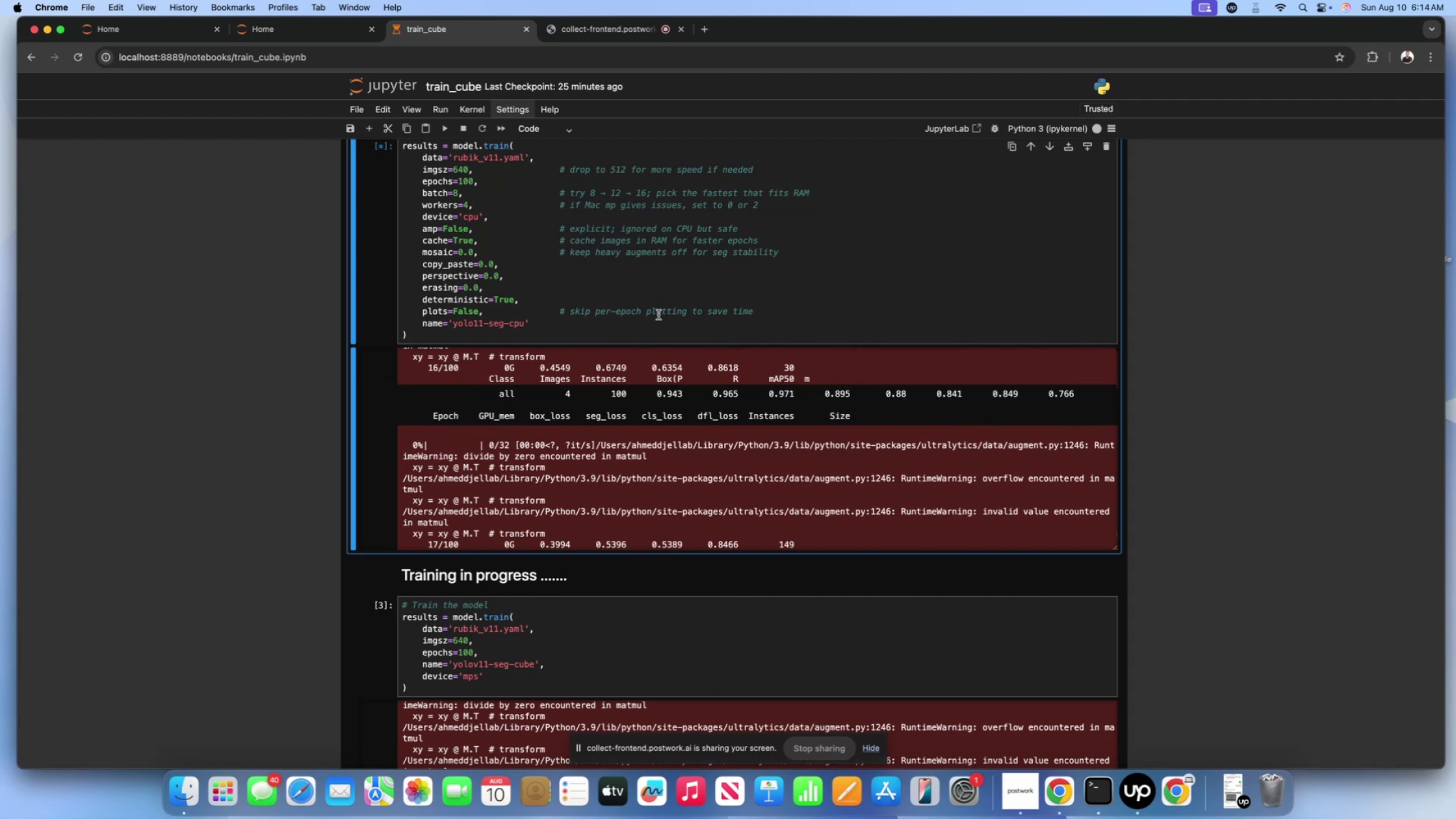 
left_click([658, 315])
 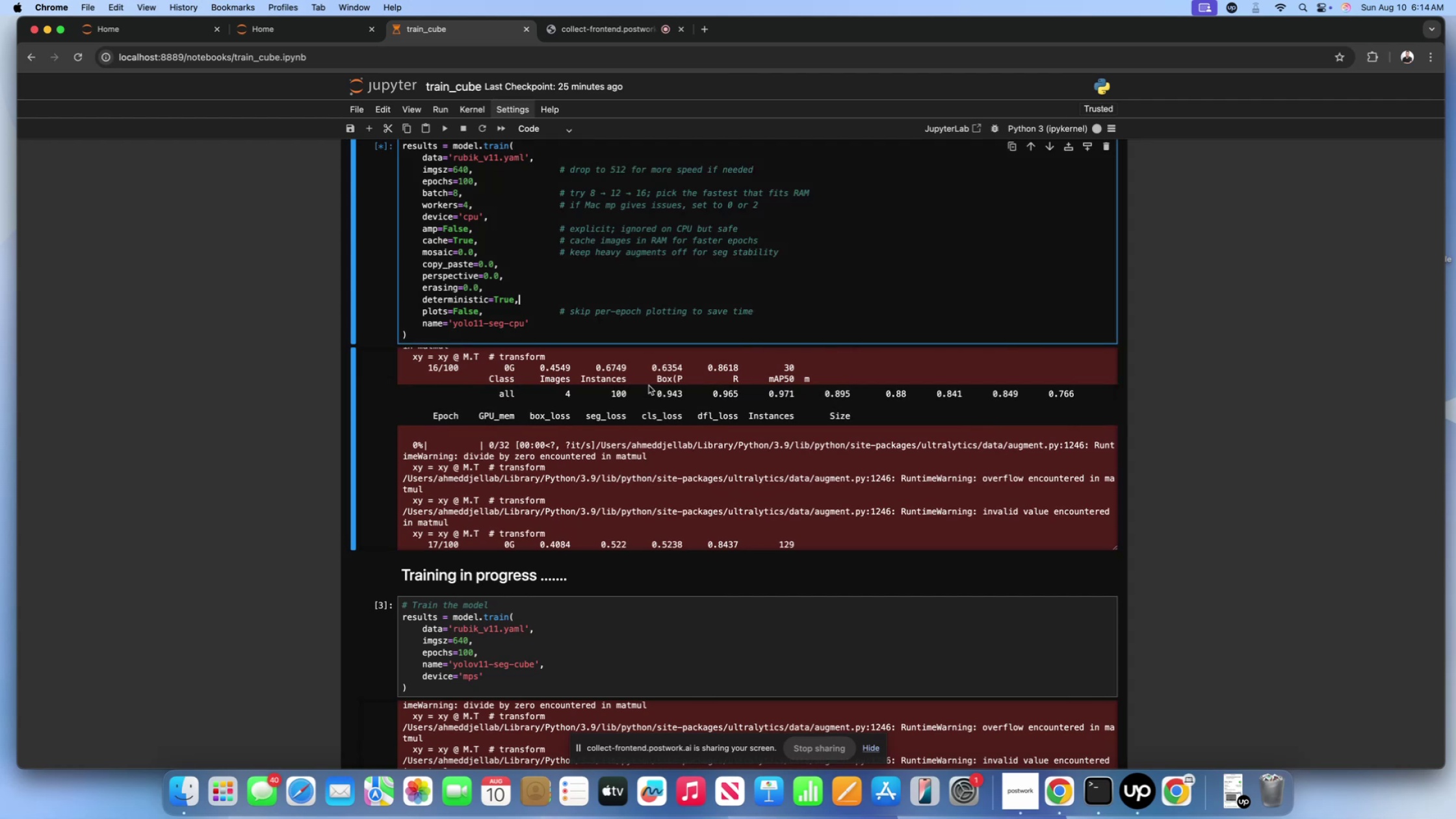 
left_click([656, 478])
 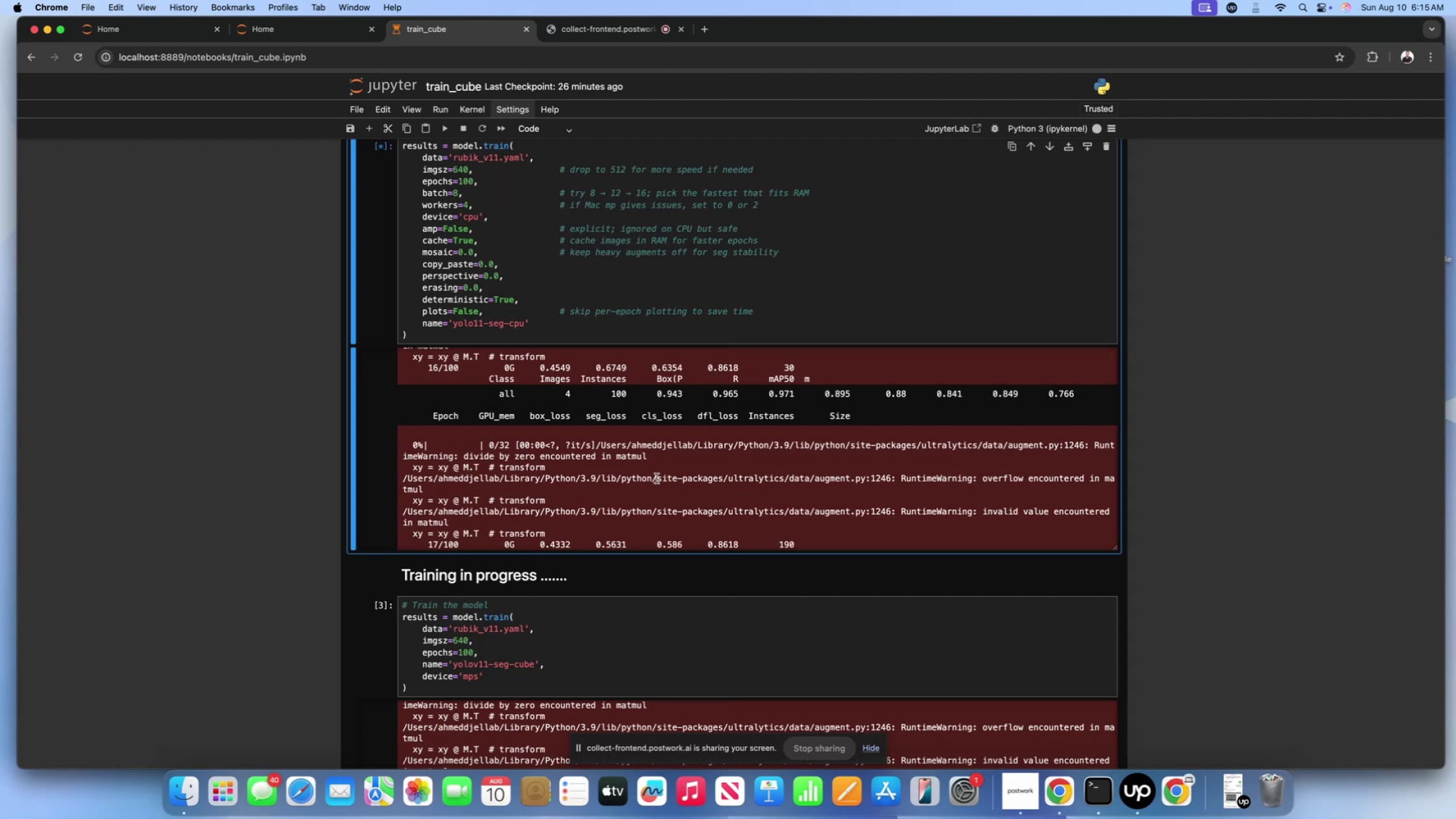 
wait(37.09)
 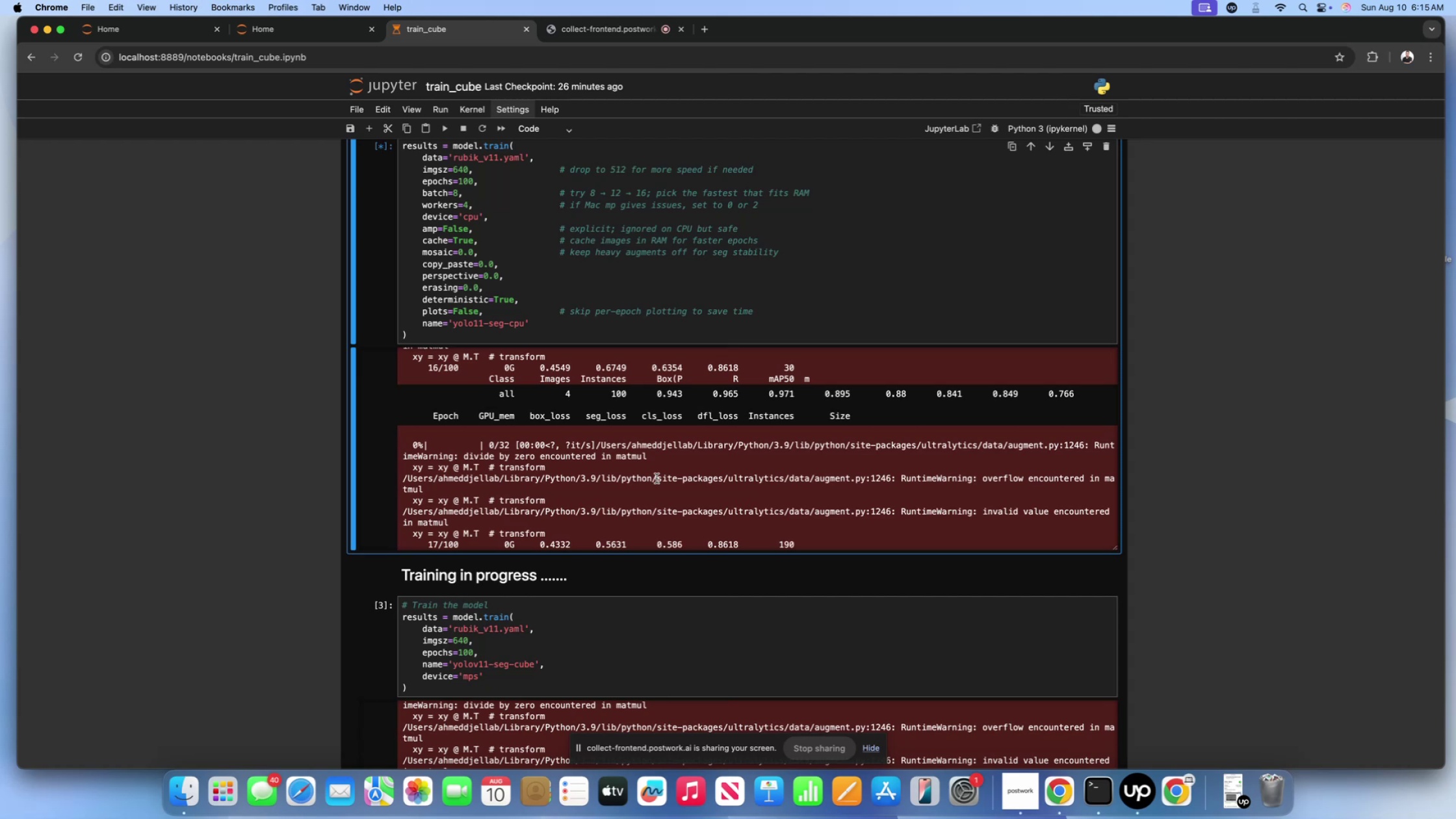 
scroll: coordinate [656, 478], scroll_direction: up, amount: 3.0
 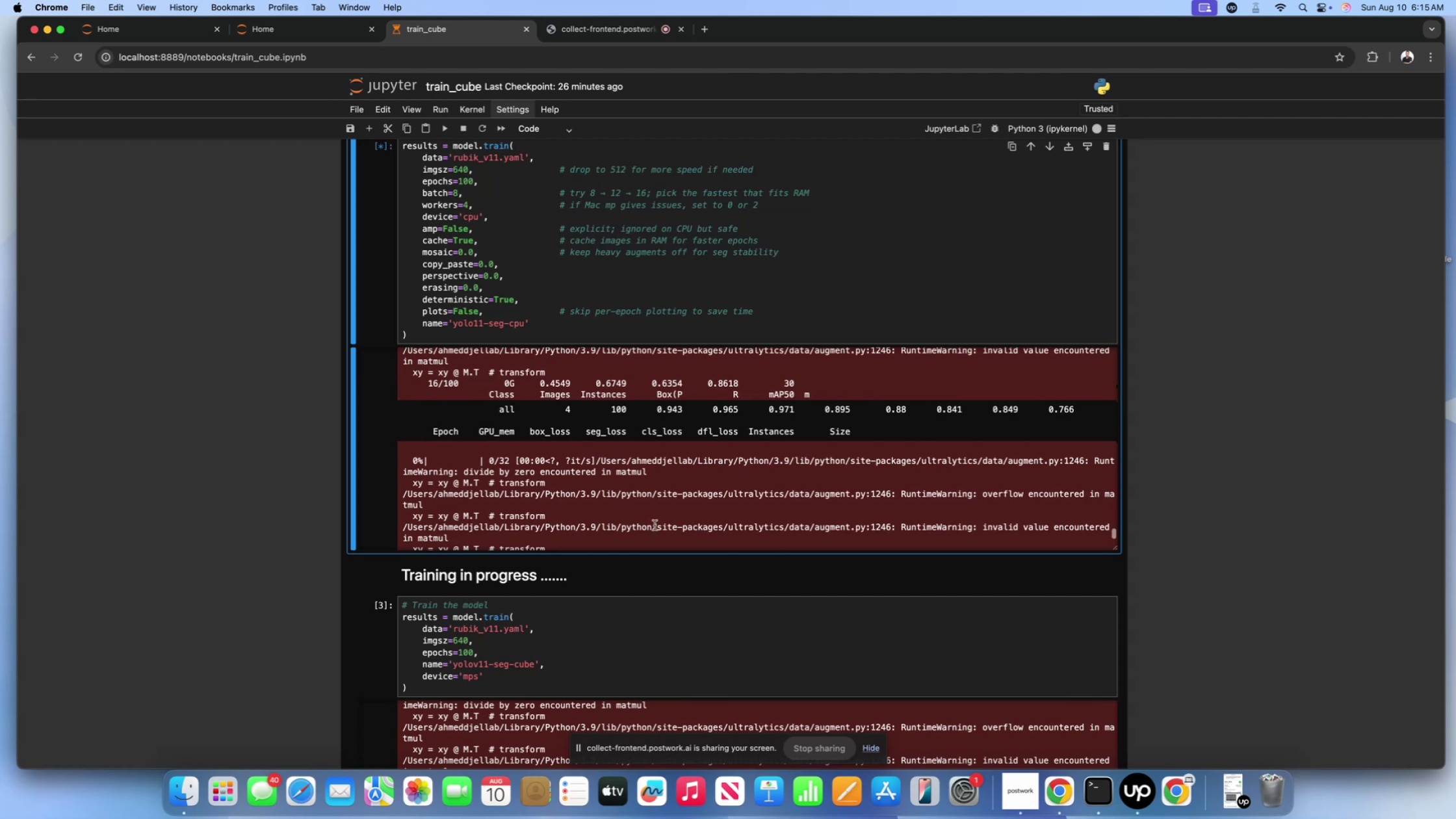 
scroll: coordinate [613, 621], scroll_direction: down, amount: 104.0
 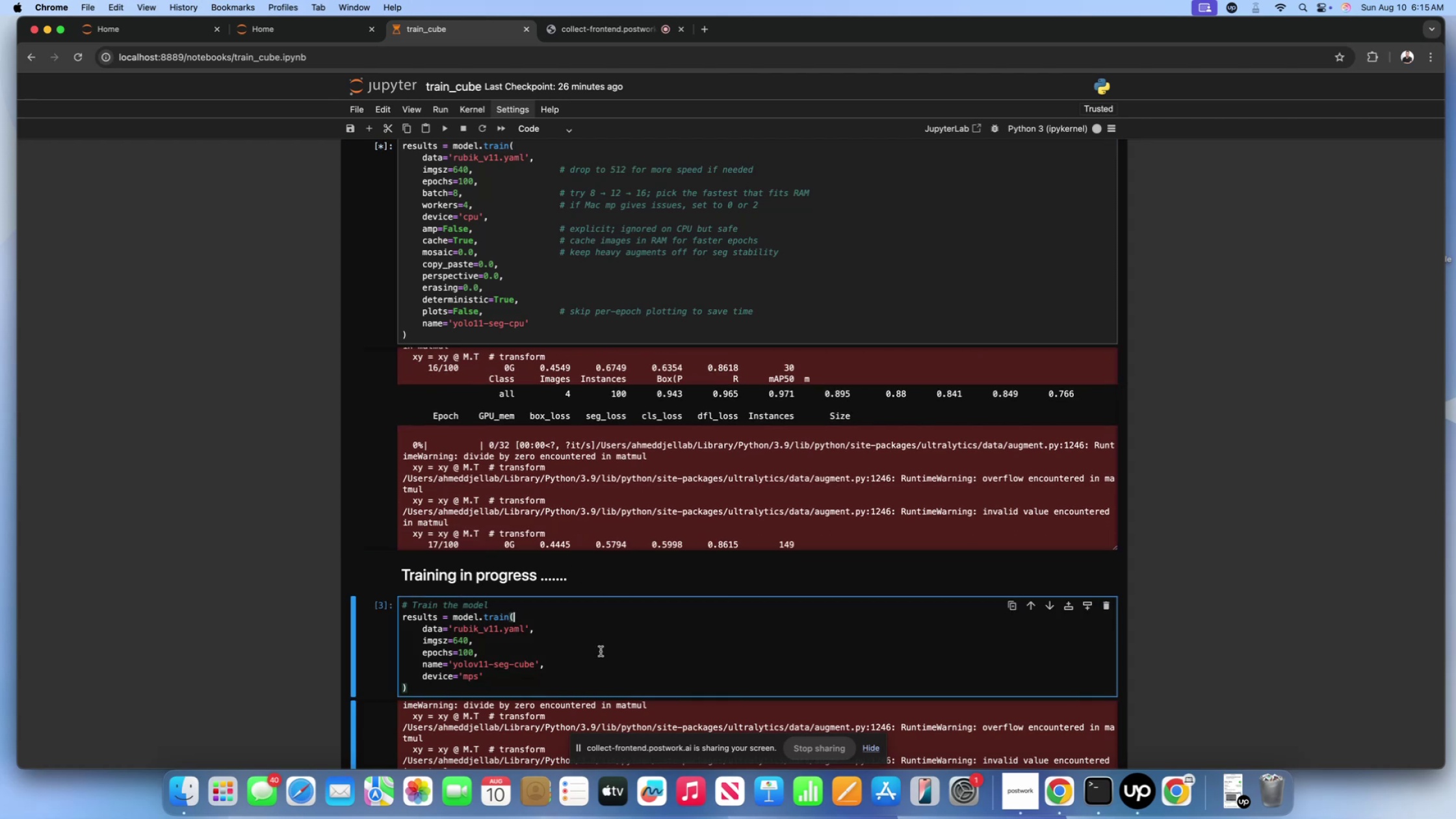 
double_click([599, 655])
 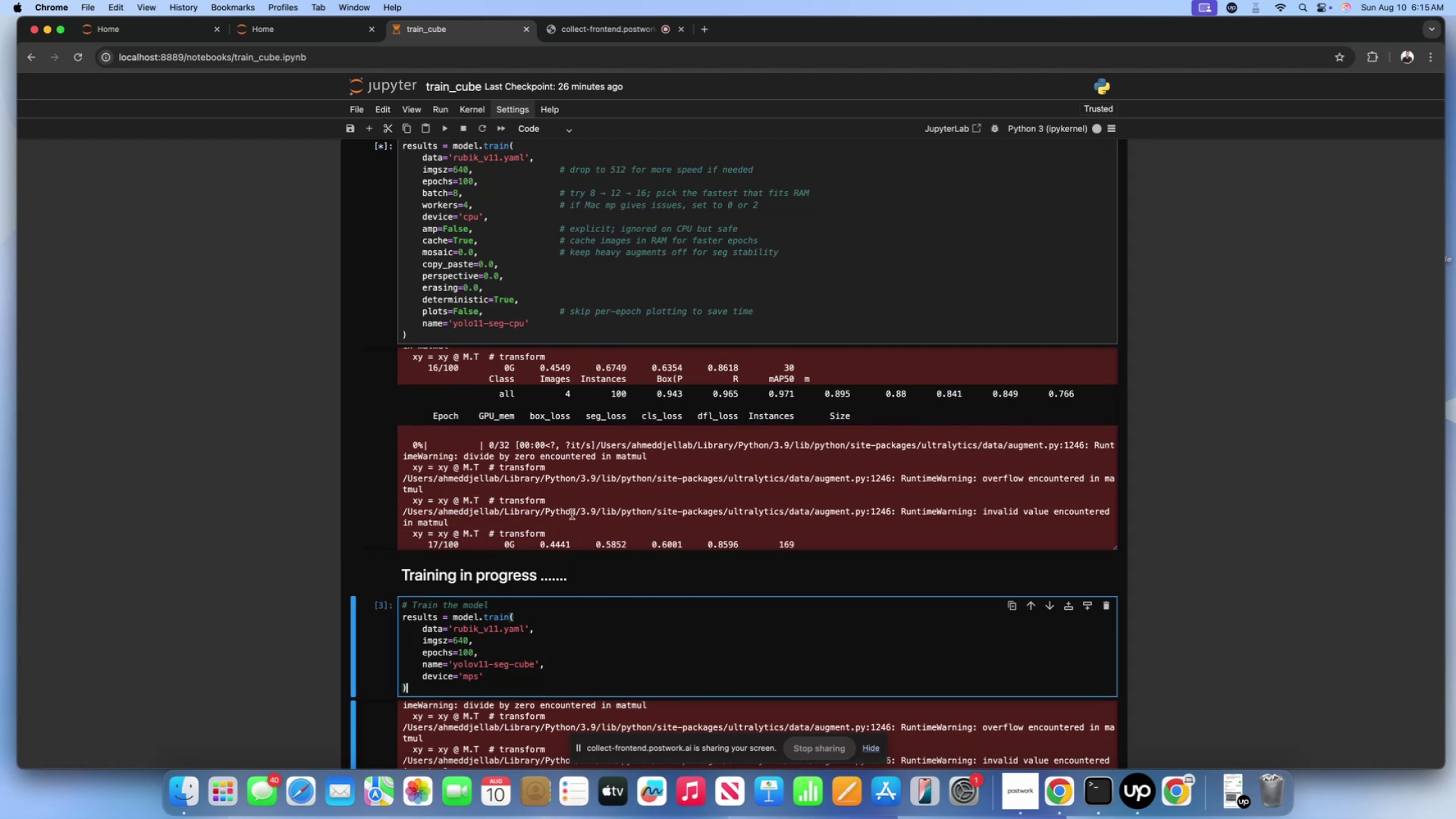 
left_click([582, 445])
 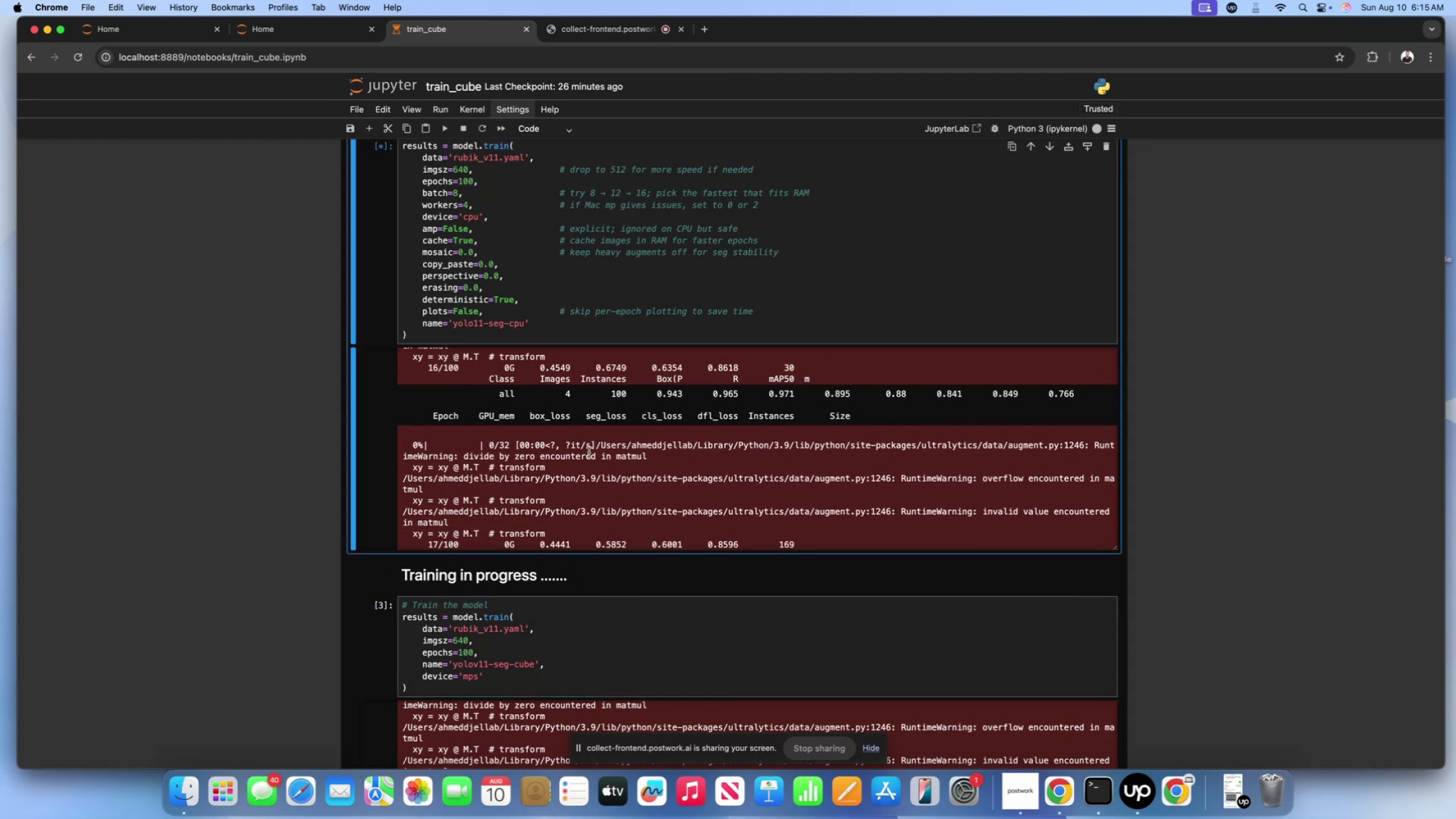 
scroll: coordinate [589, 452], scroll_direction: down, amount: 9.0
 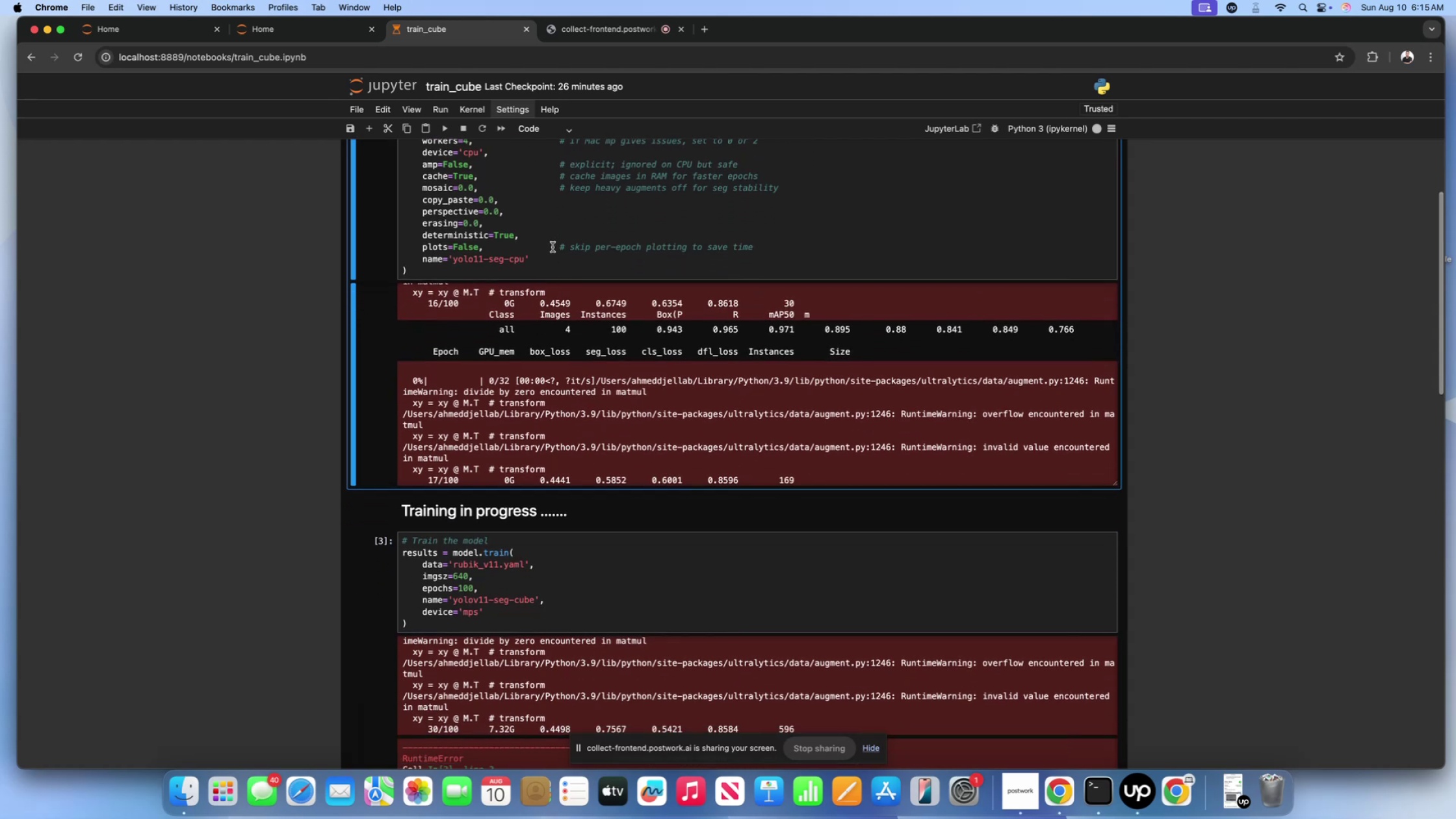 
left_click([552, 247])
 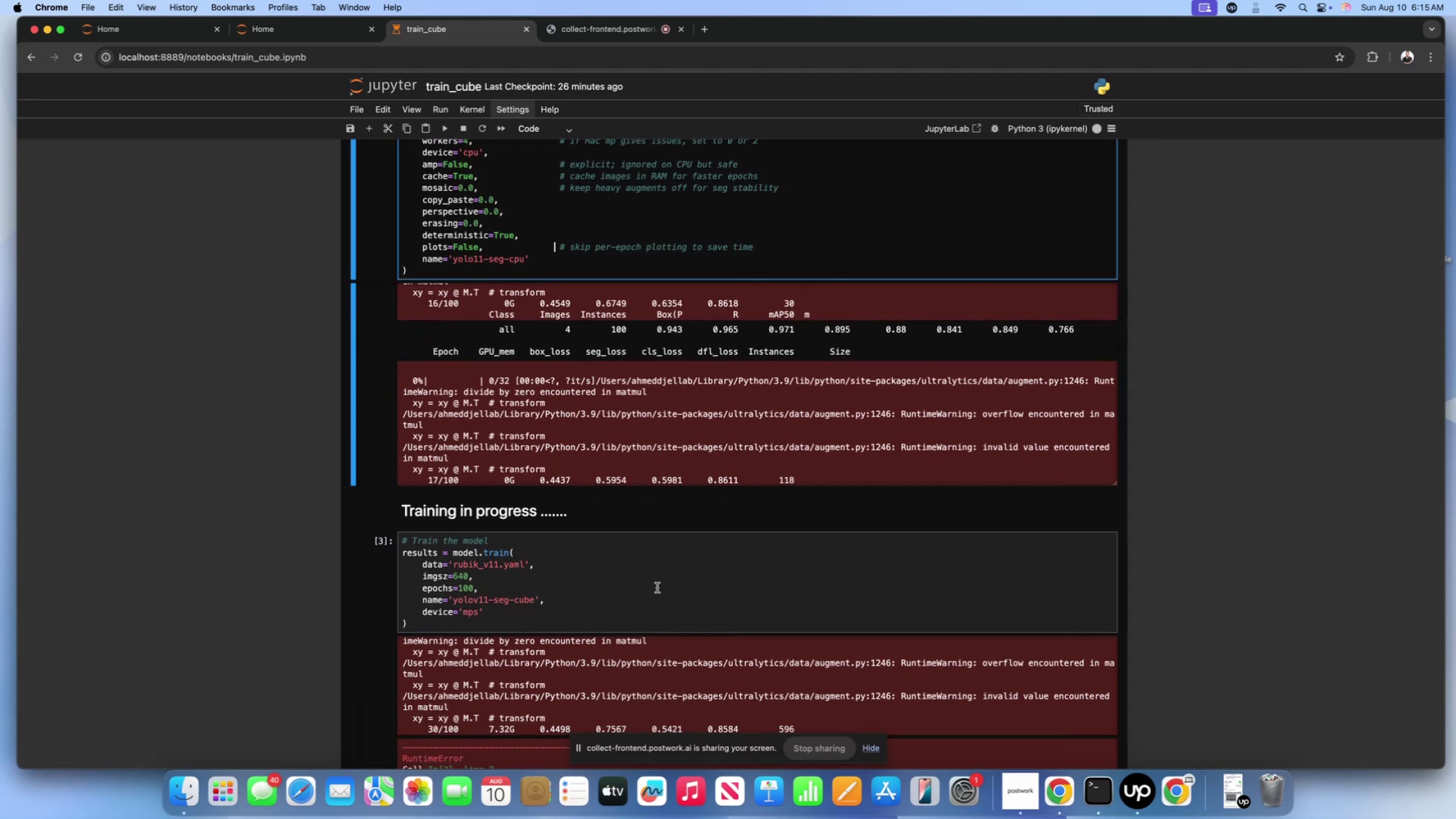 
left_click([657, 588])
 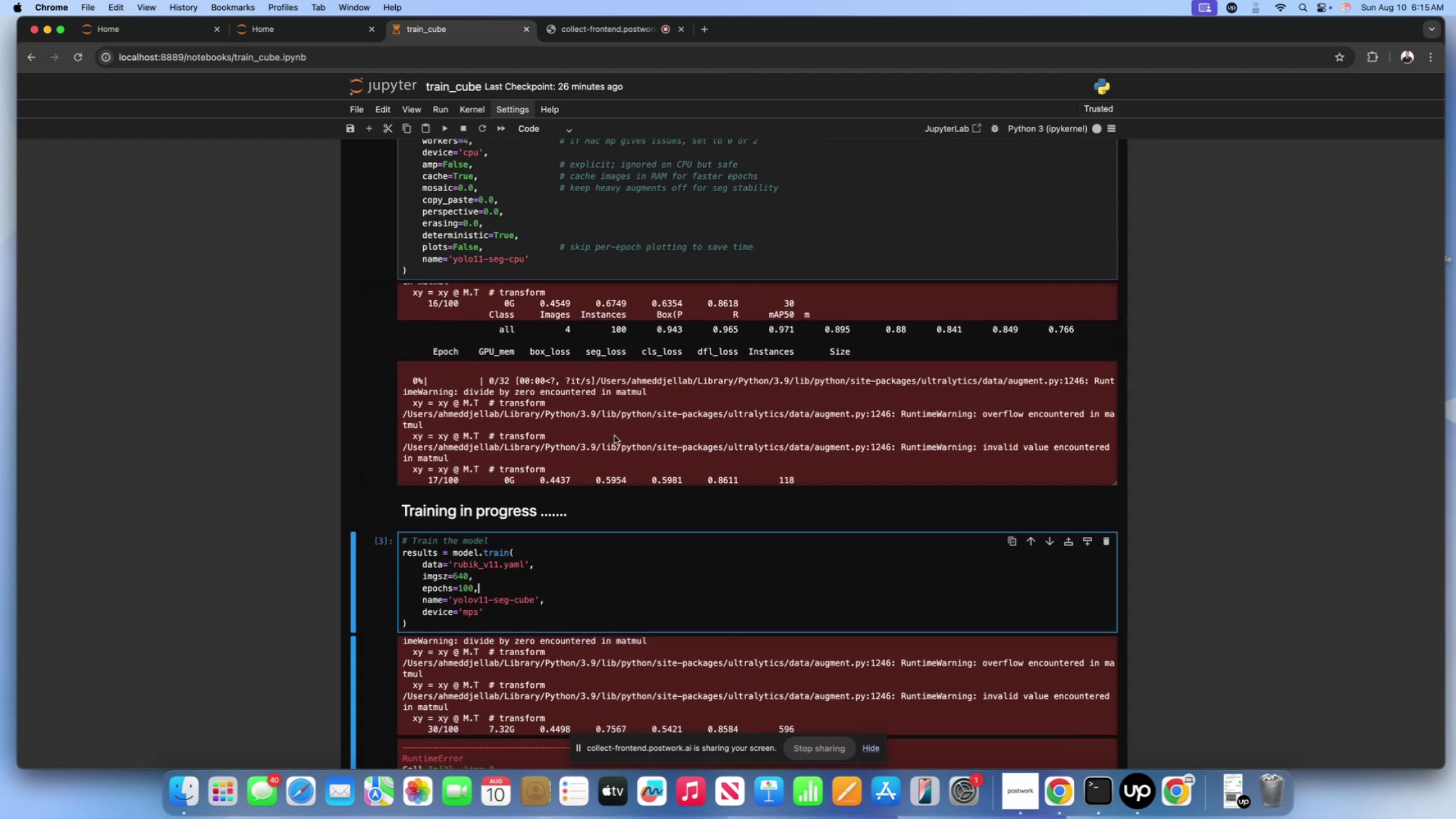 
left_click([614, 431])
 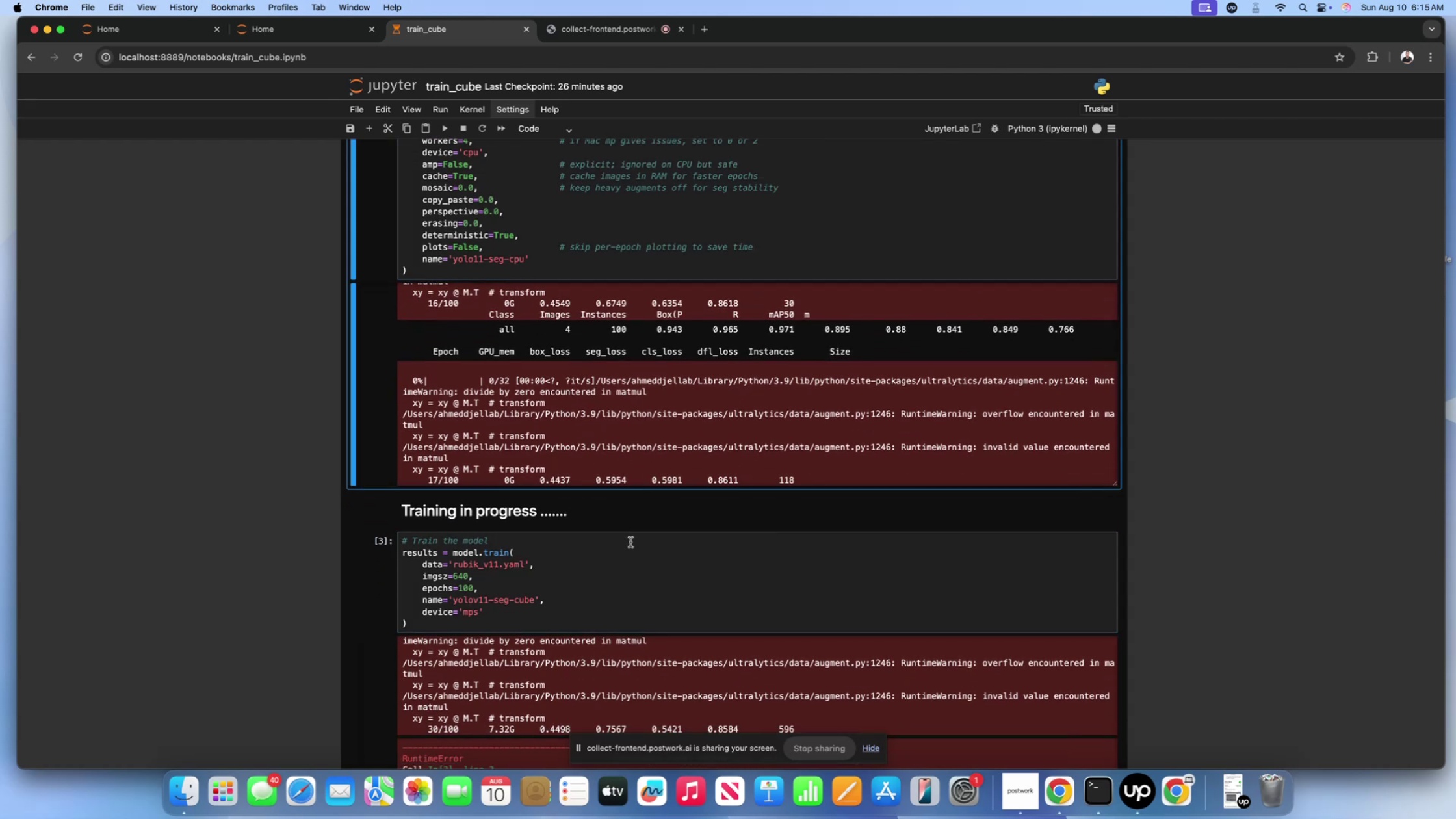 
left_click([630, 542])
 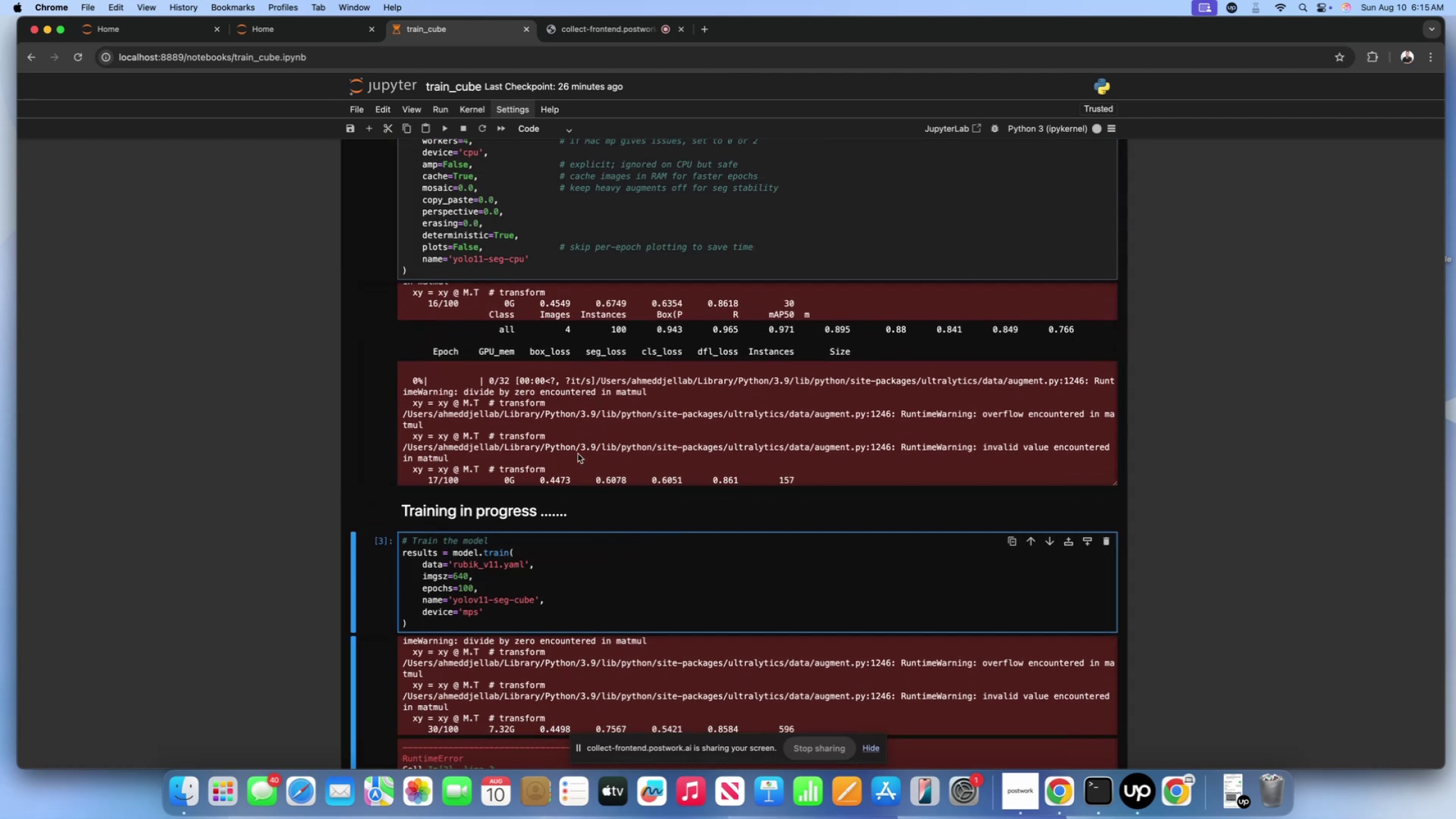 
left_click([578, 454])
 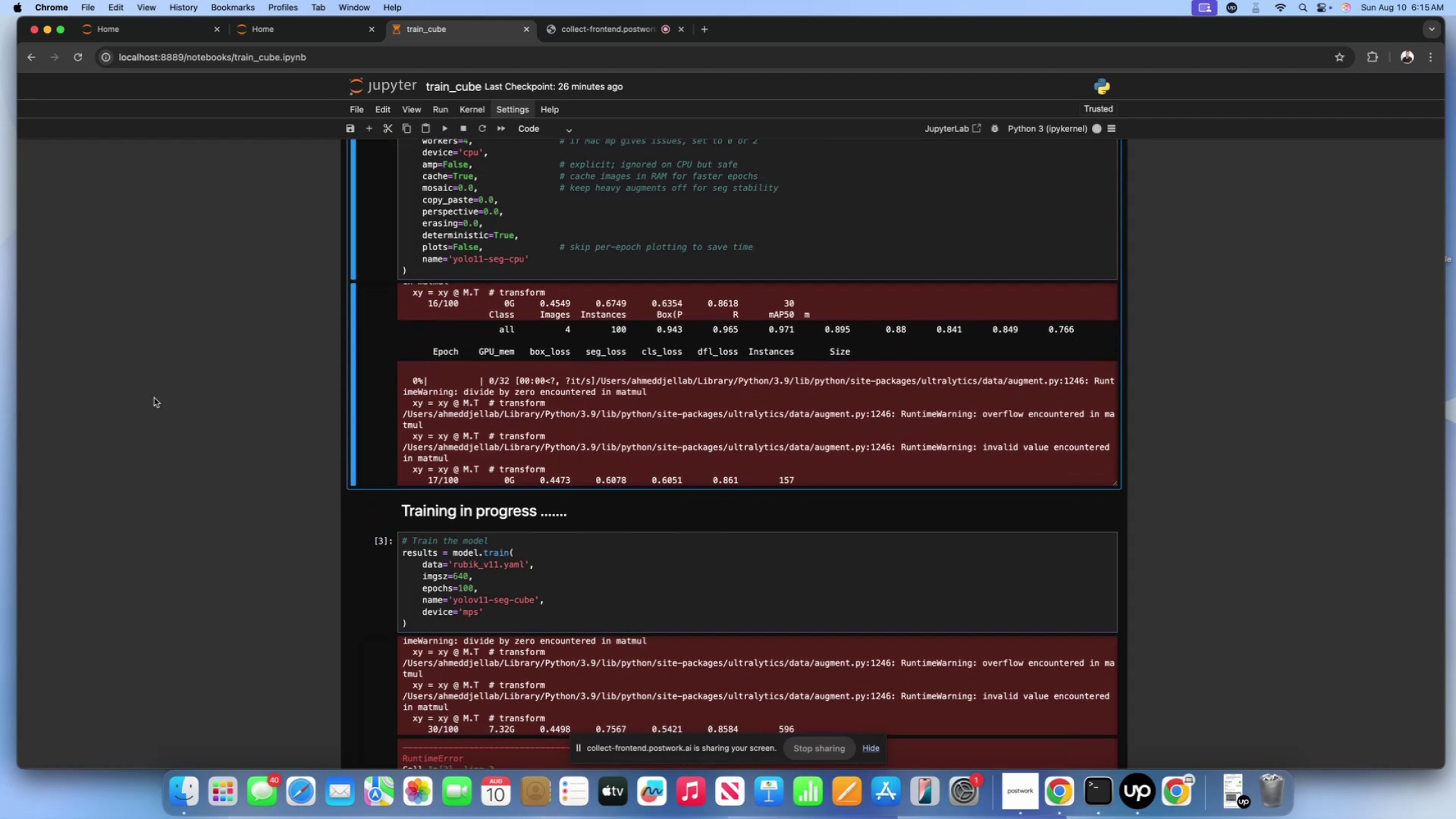 
scroll: coordinate [118, 397], scroll_direction: down, amount: 1.0
 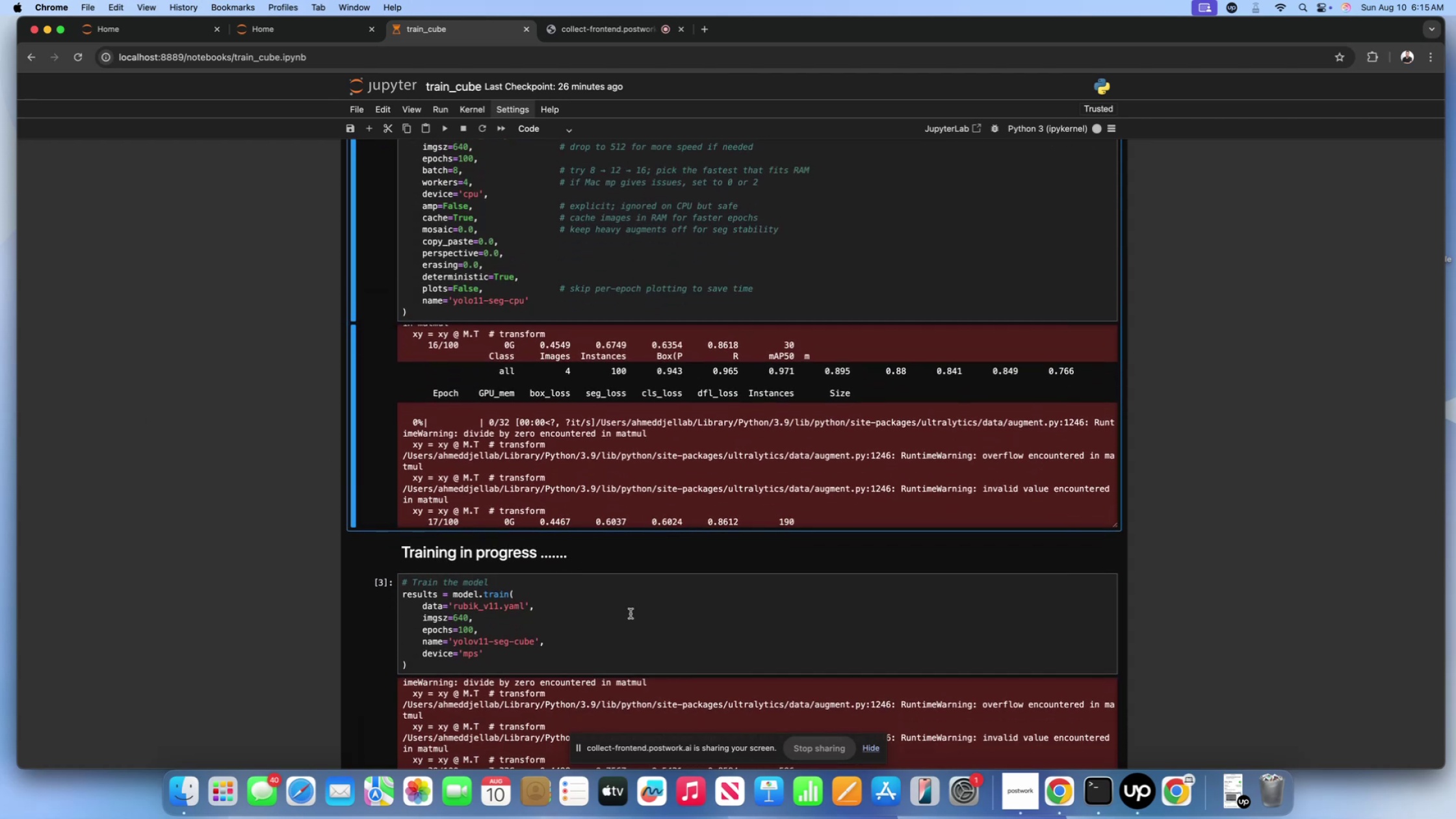 
left_click([630, 614])
 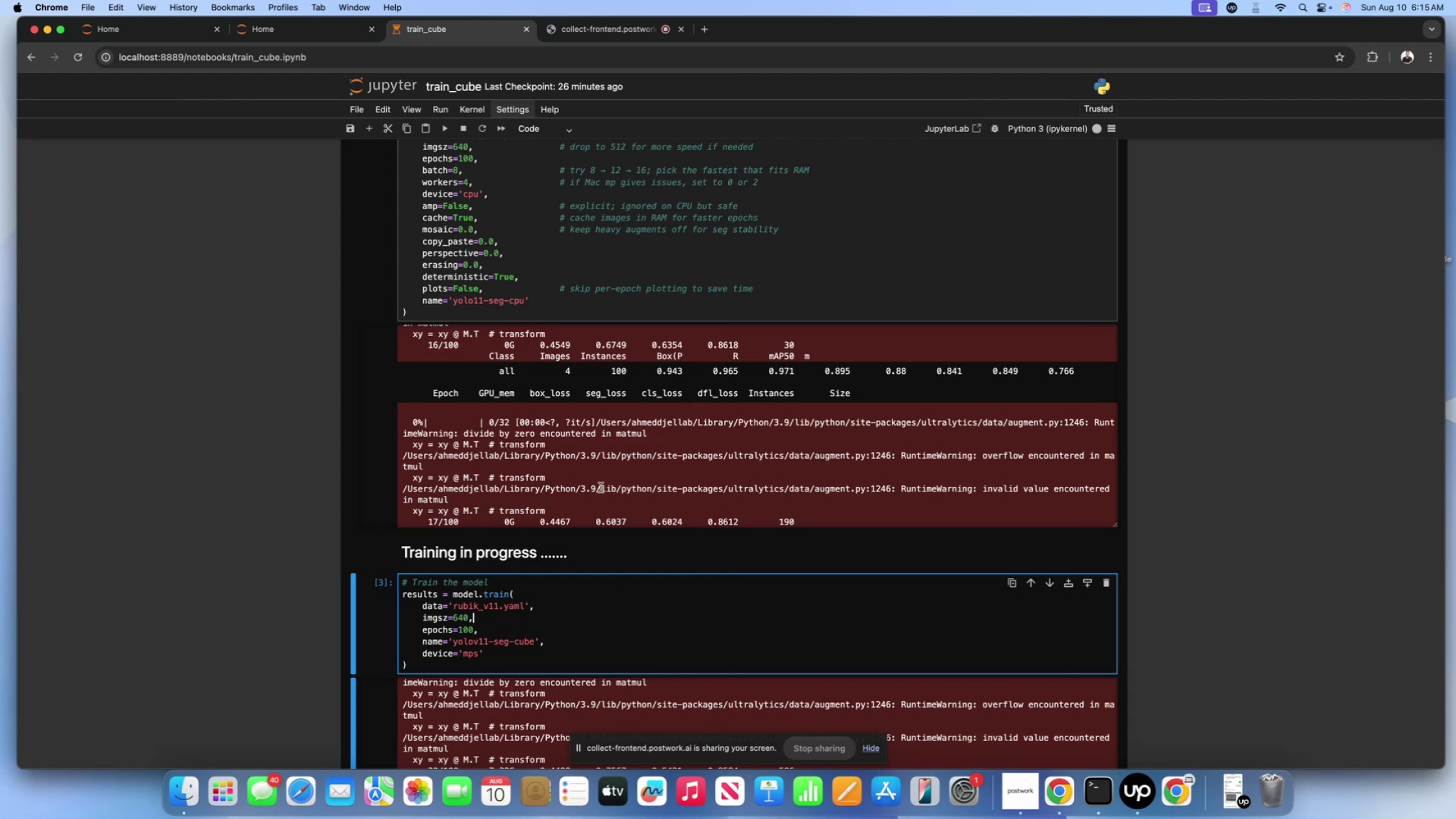 
left_click([601, 488])
 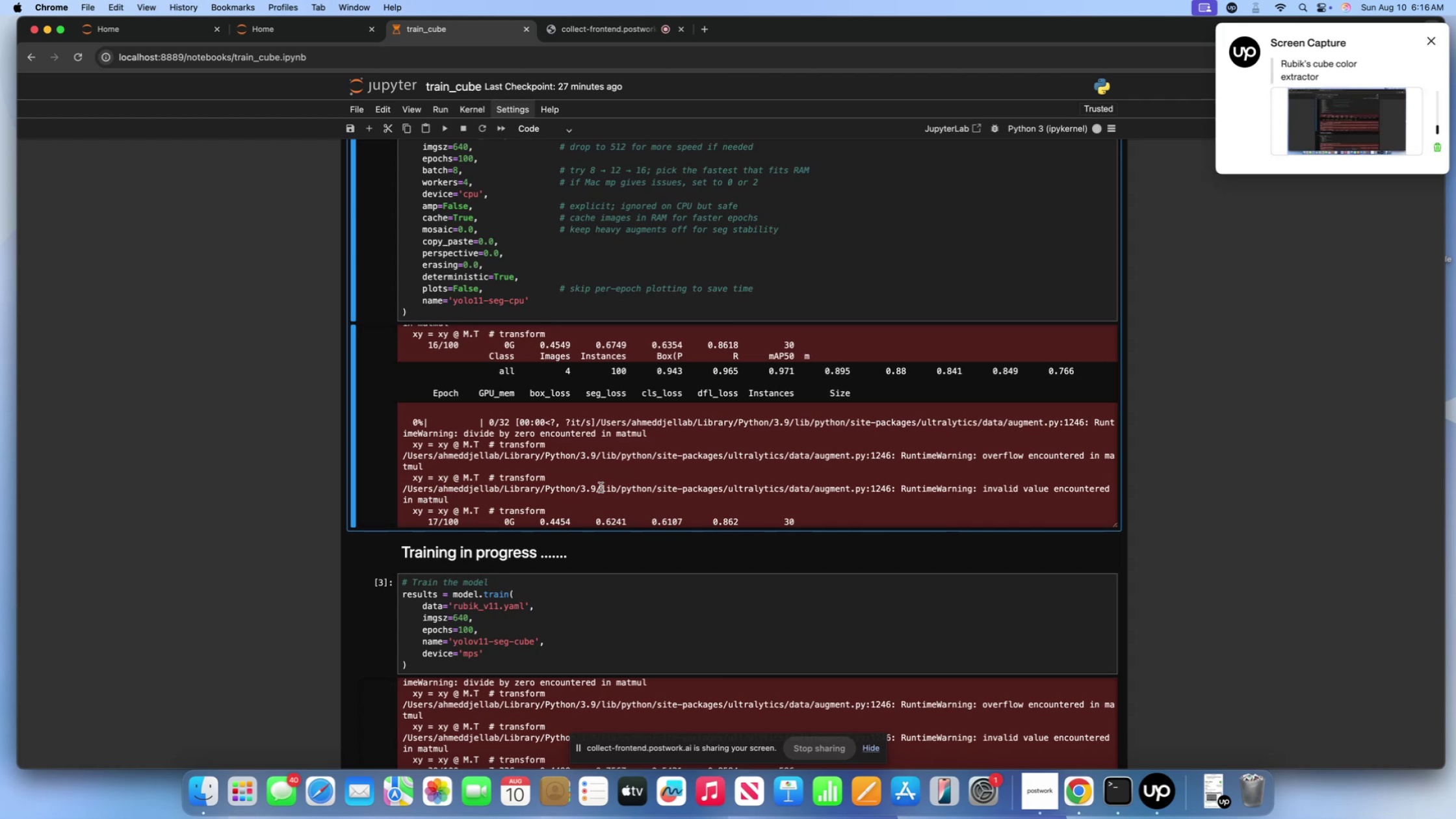 
wait(39.05)
 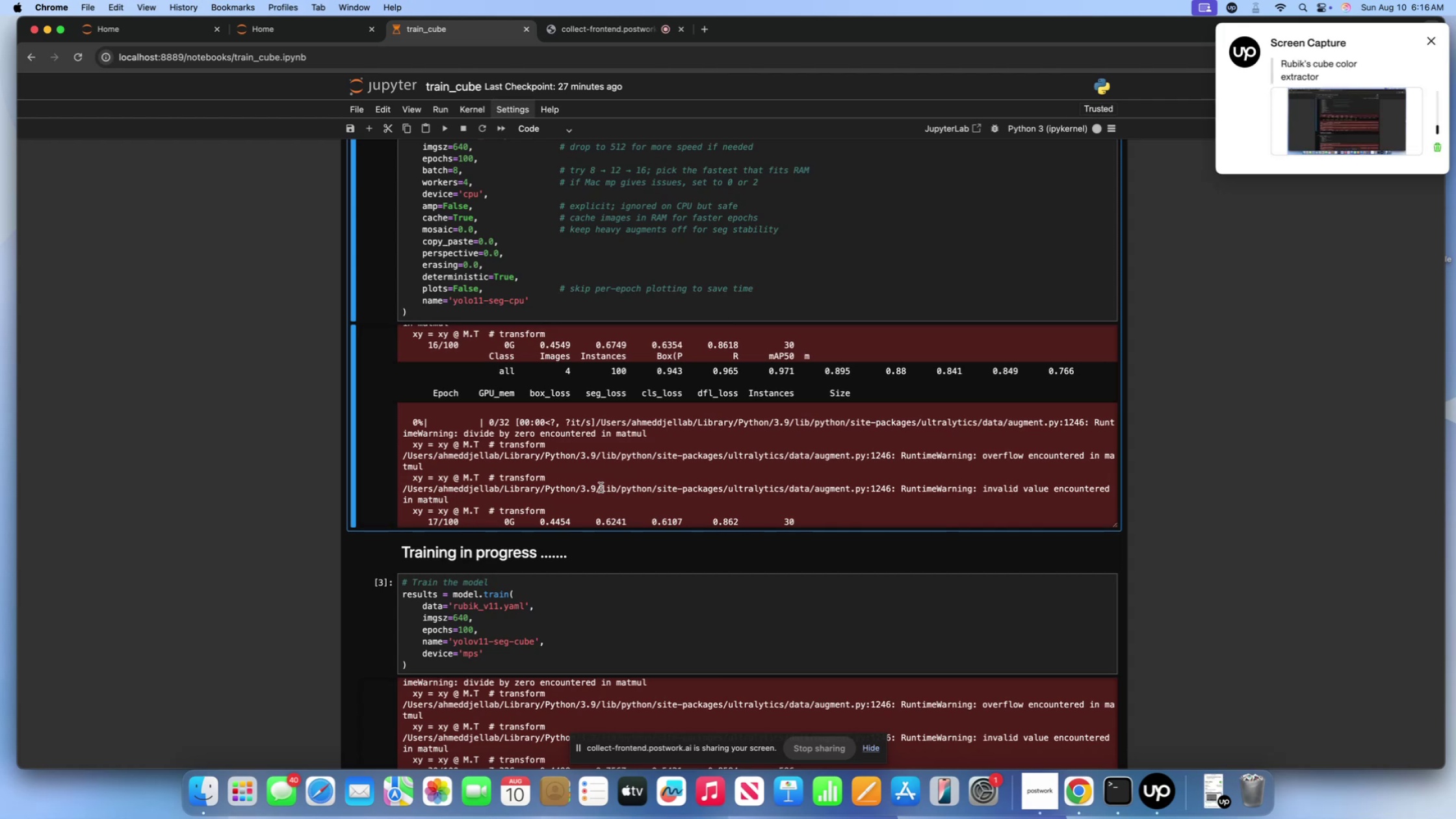 
scroll: coordinate [948, 520], scroll_direction: up, amount: 2.0
 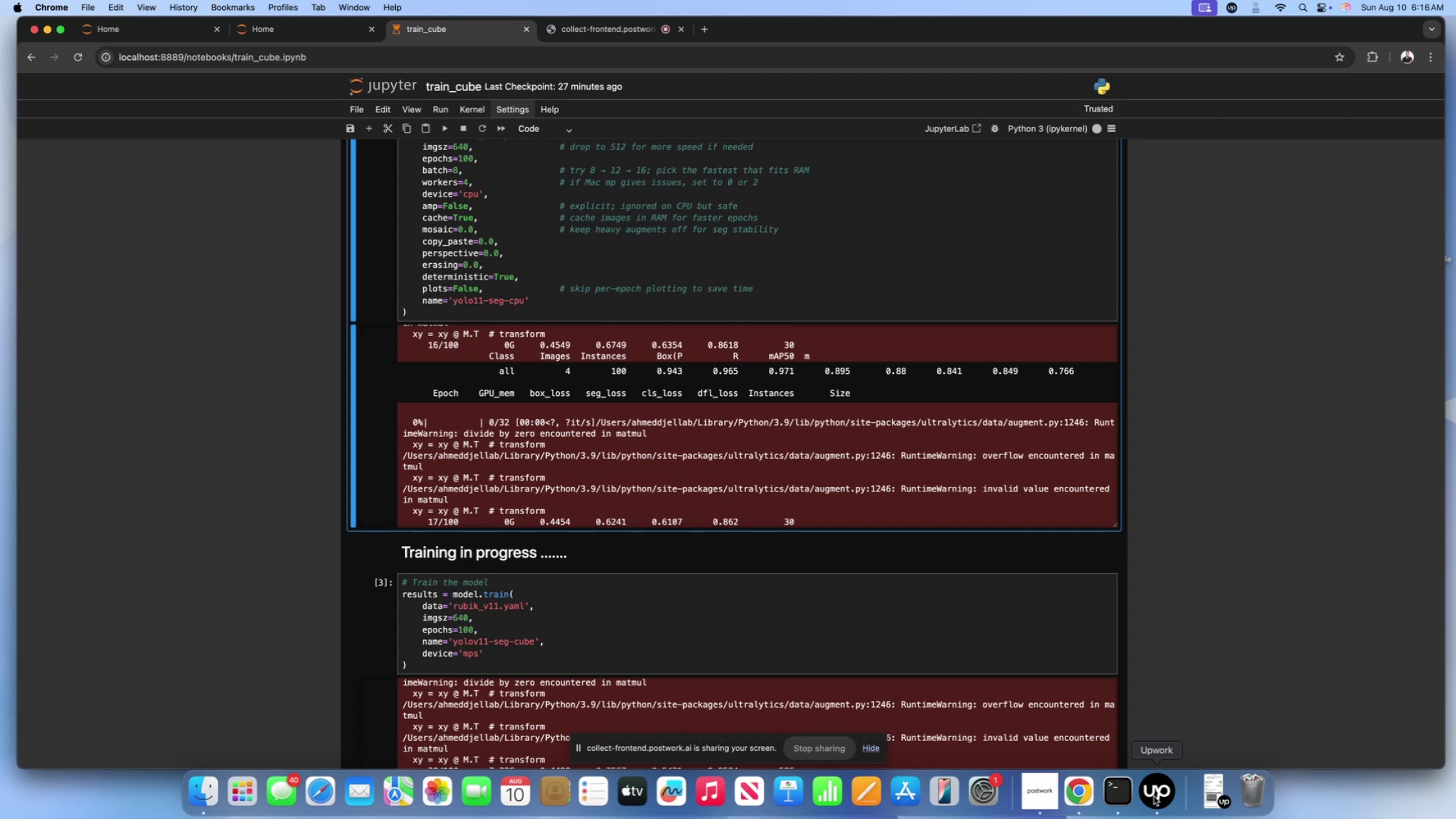 
left_click([1154, 796])
 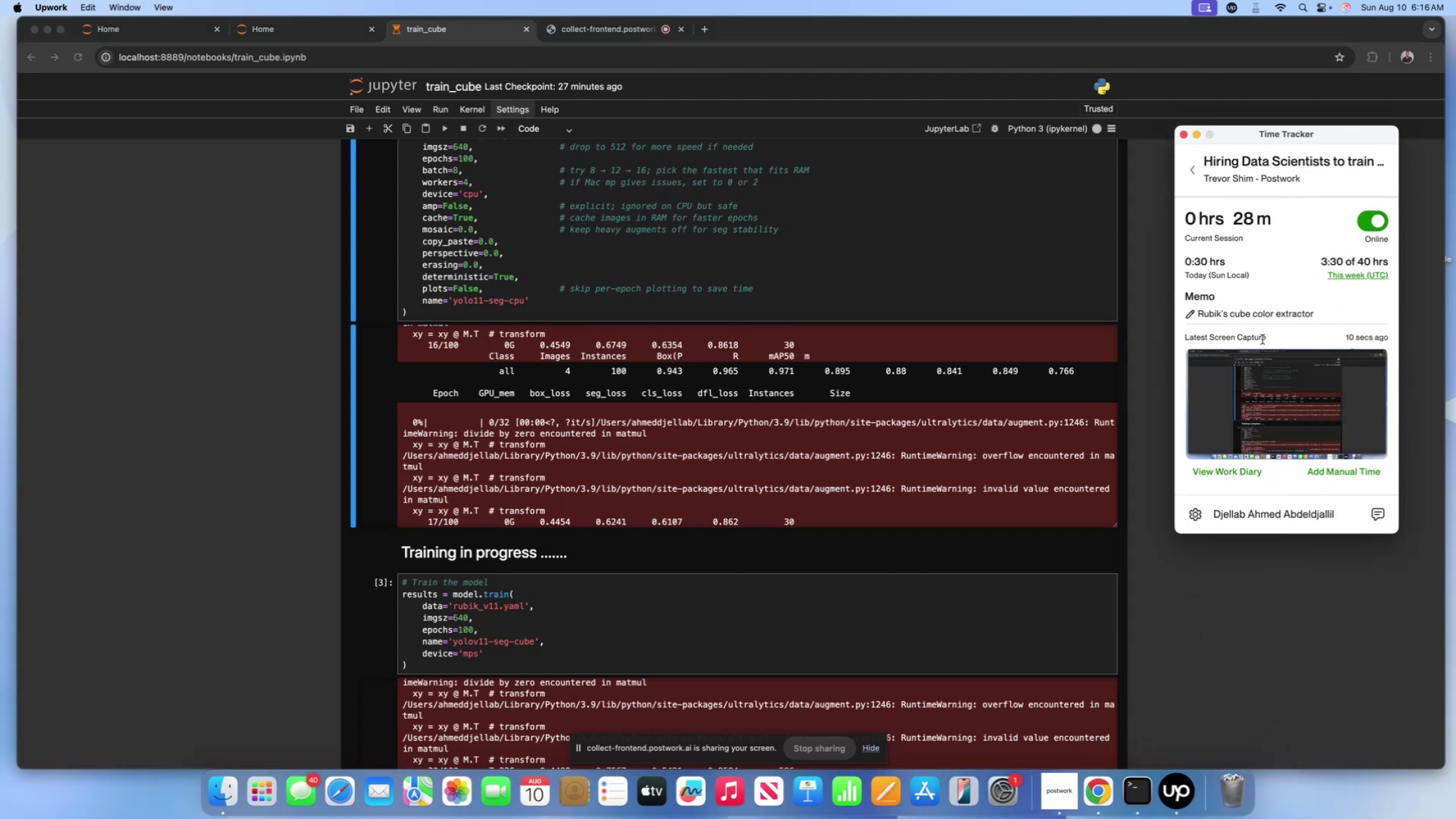 
left_click([1262, 320])
 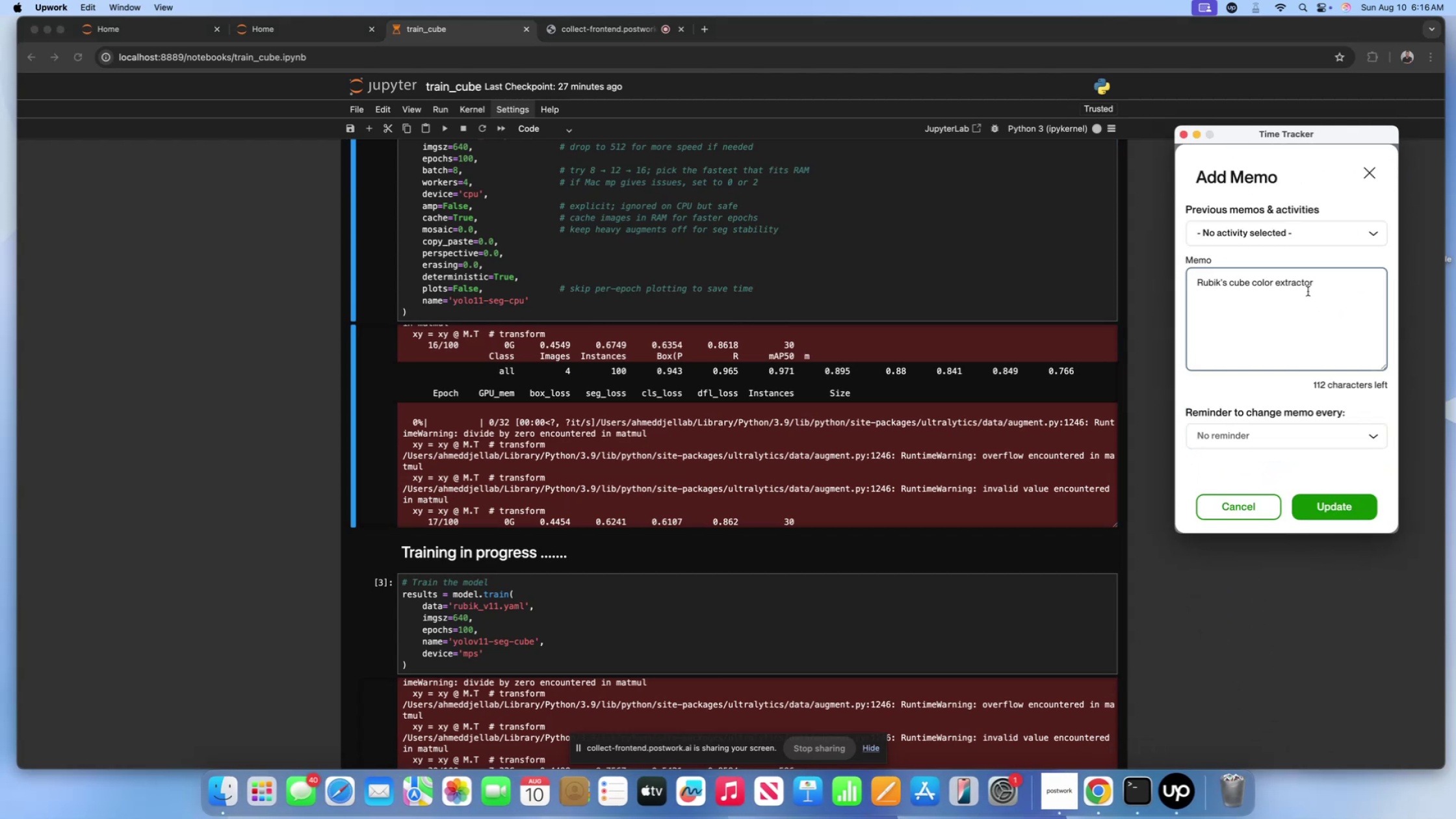 
left_click([1313, 289])
 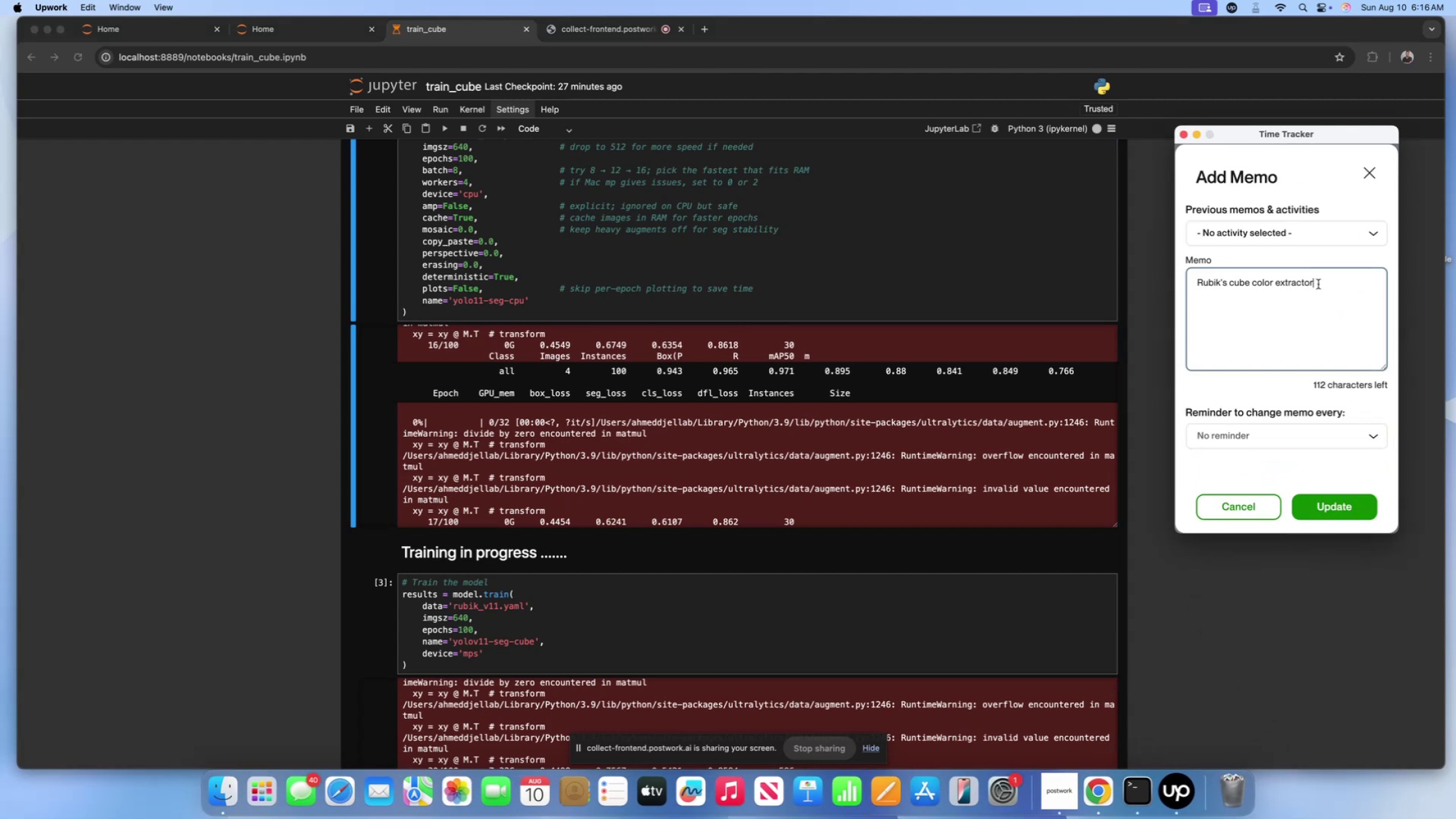 
left_click_drag(start_coordinate=[1318, 284], to_coordinate=[1193, 280])
 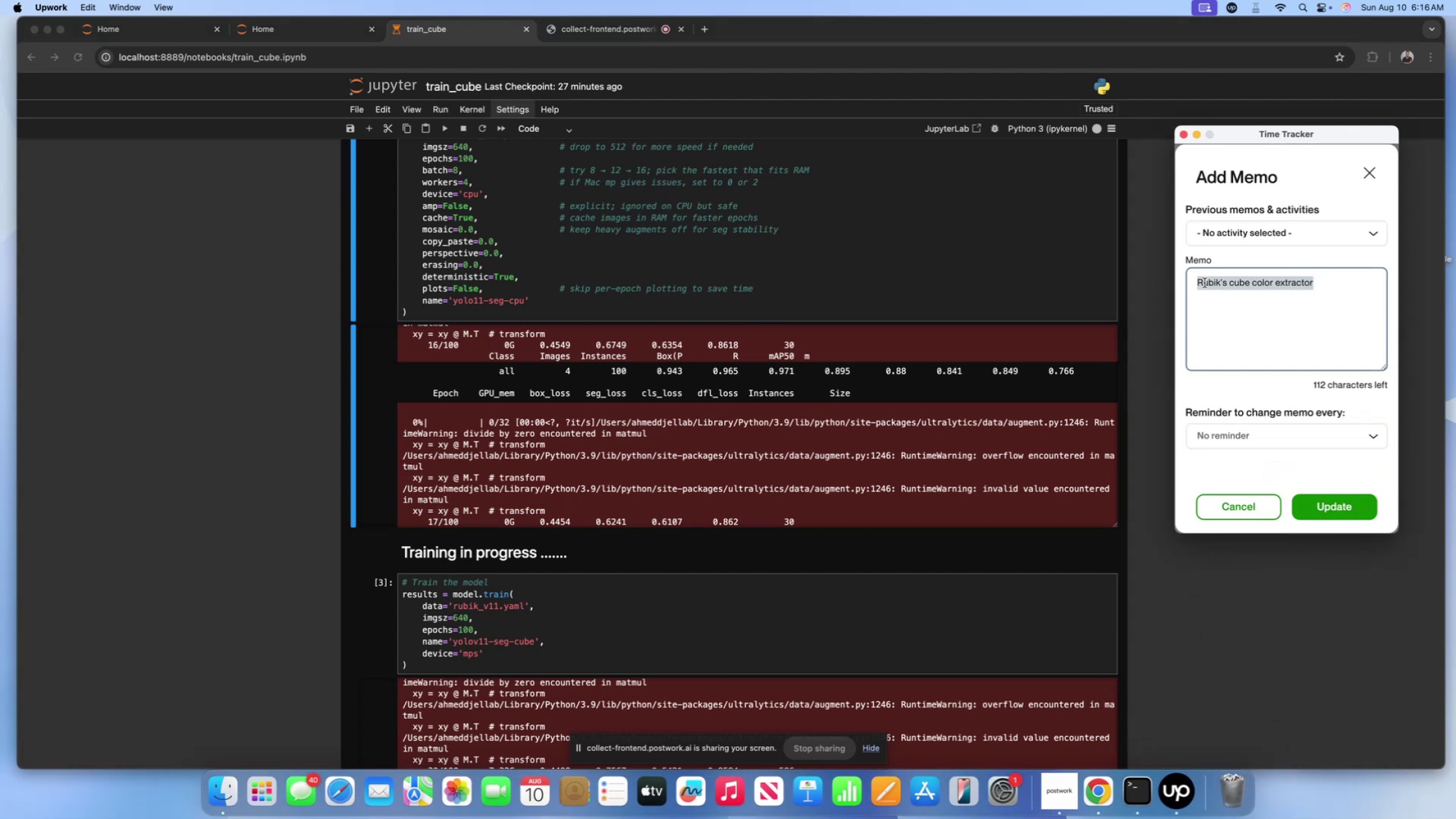 
left_click([1204, 283])
 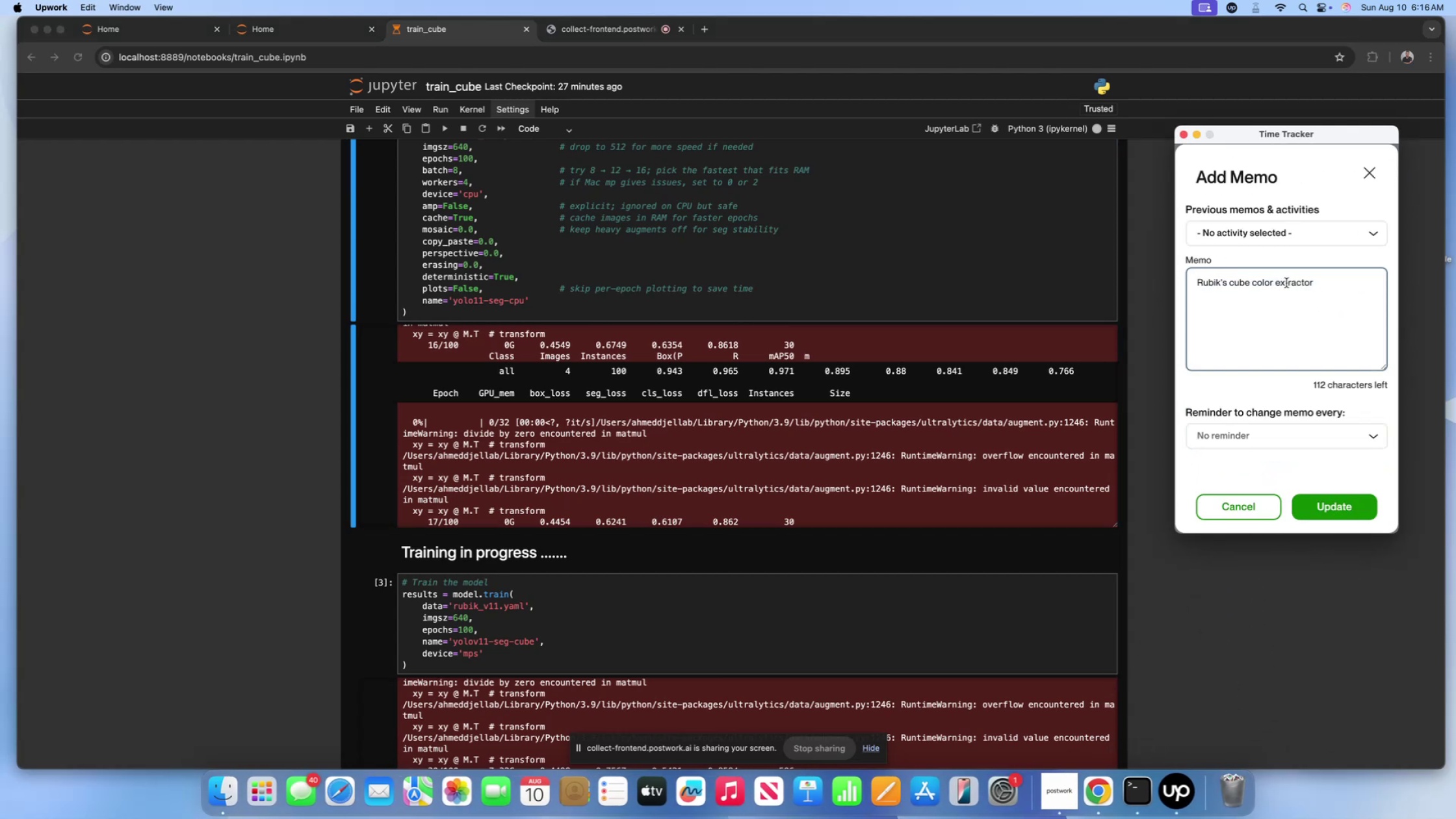 
left_click([1311, 280])
 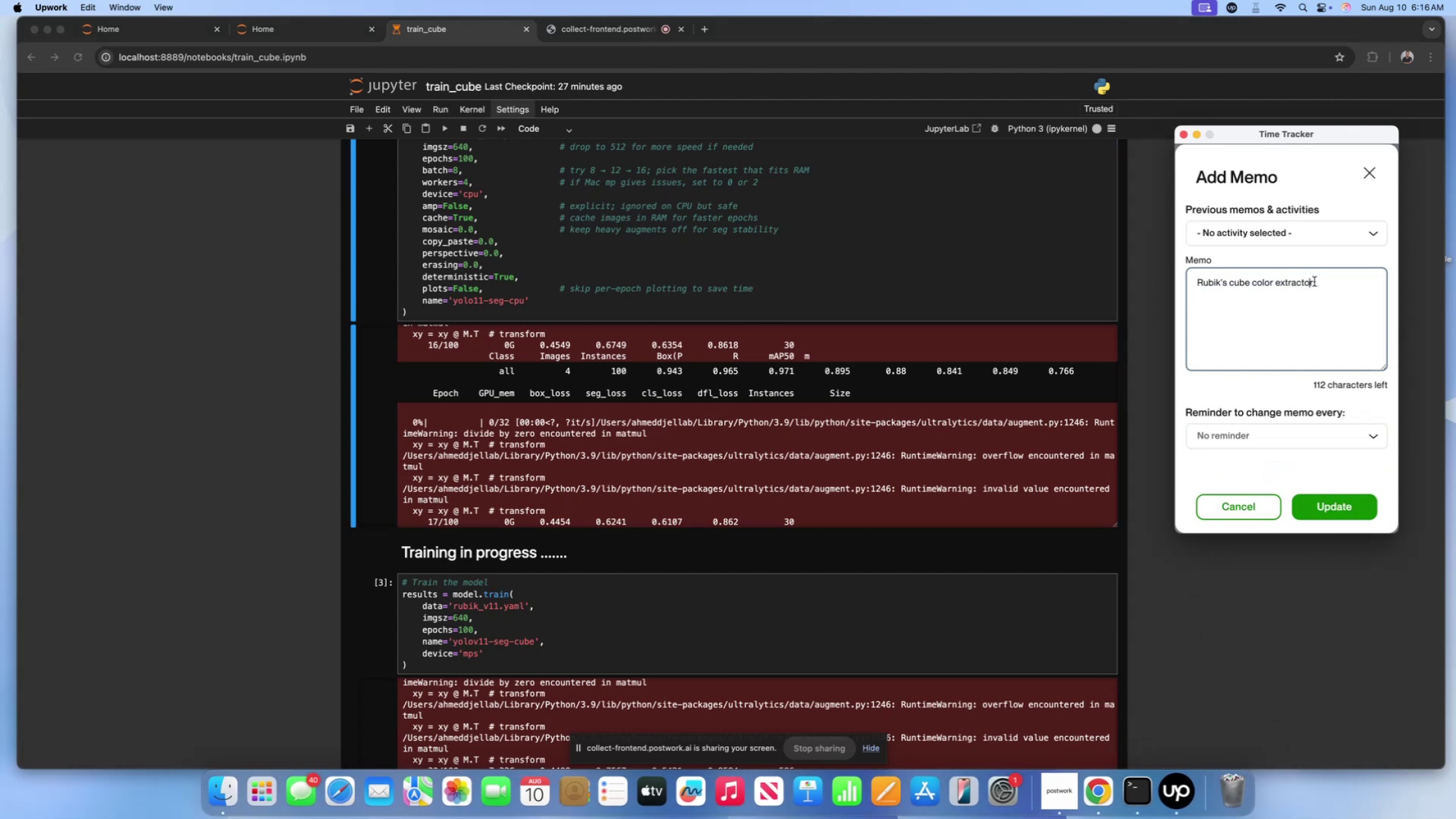 
left_click([1315, 281])
 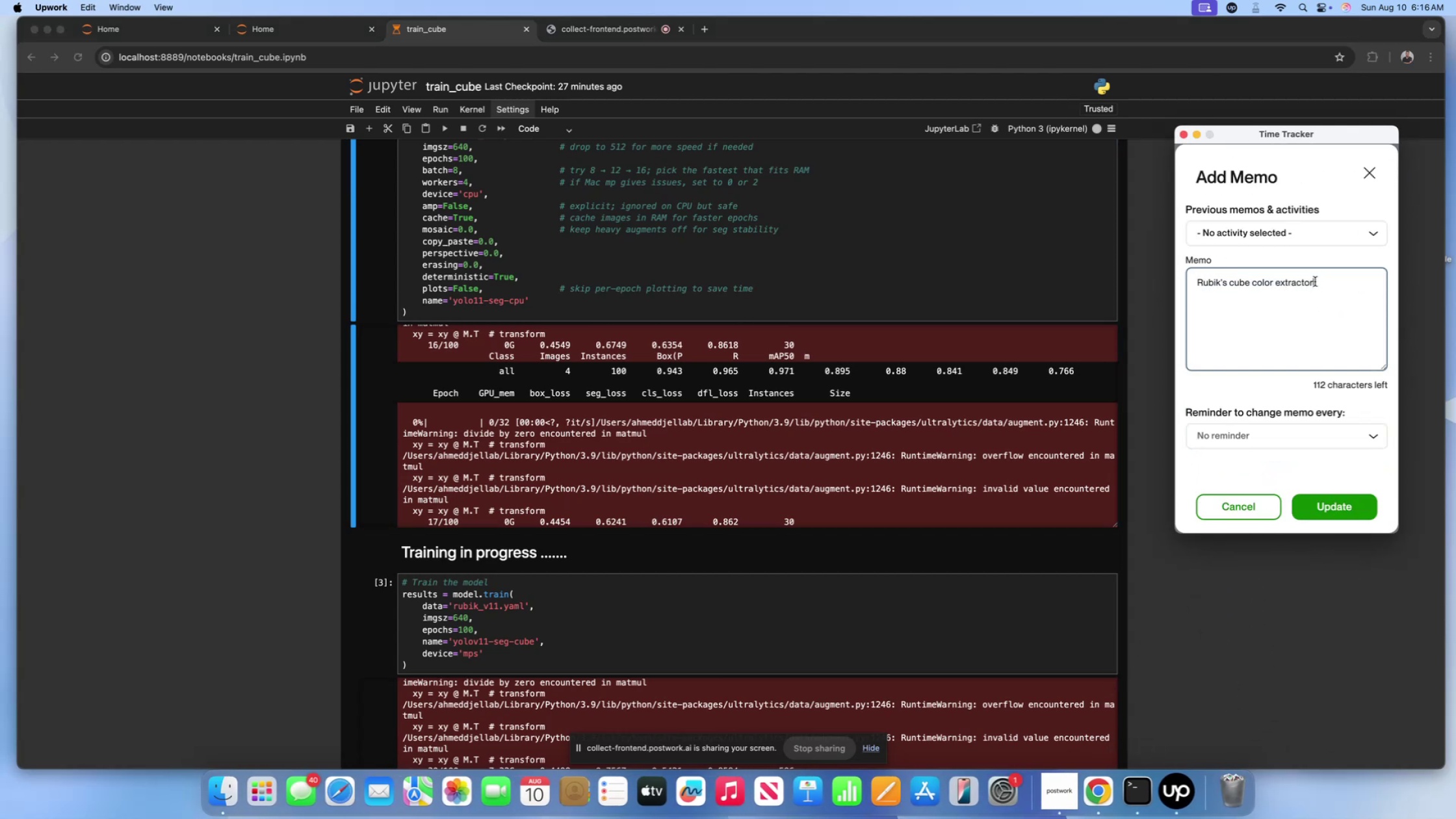 
type( - Model Training ..)
 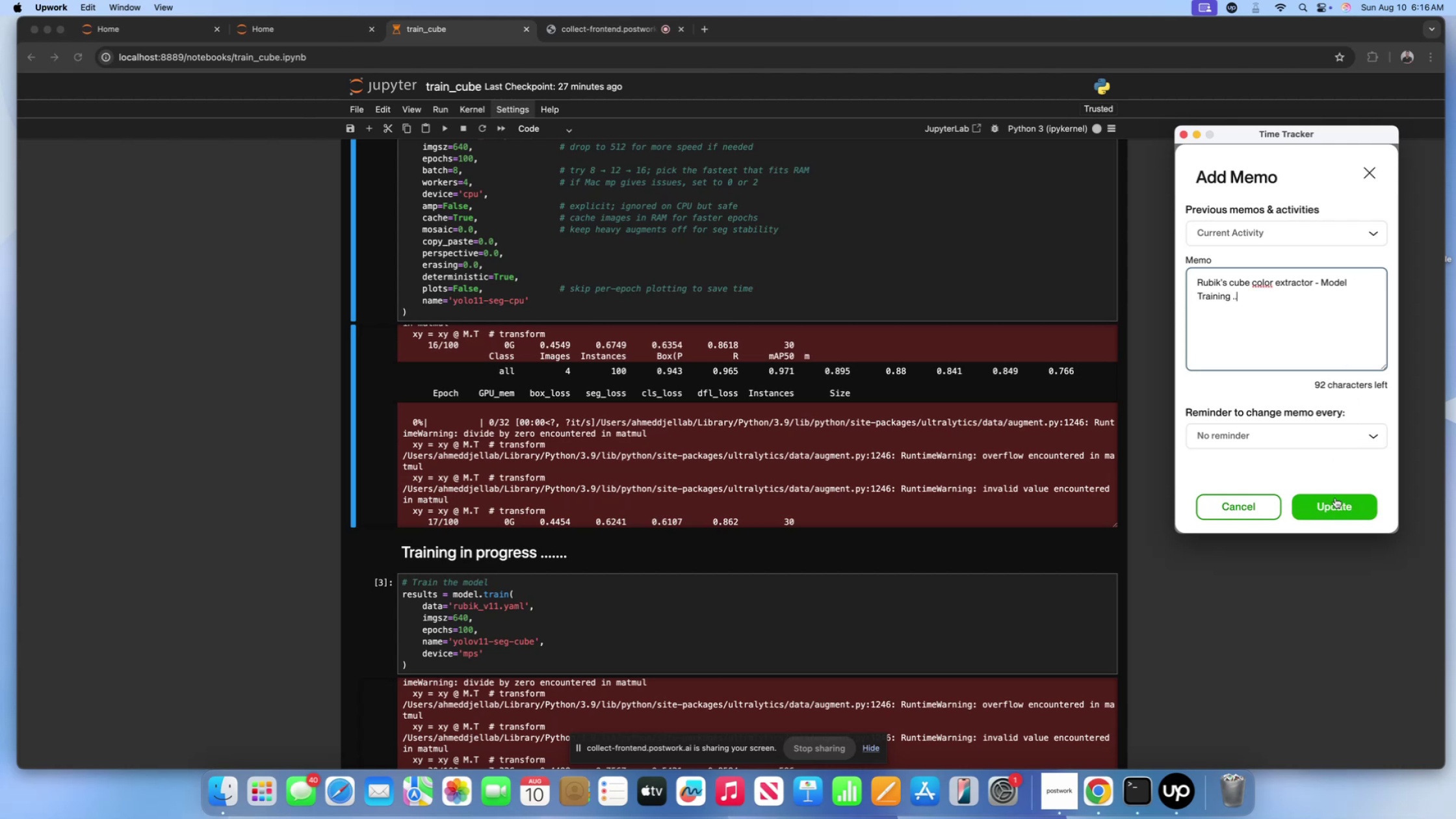 
left_click([1335, 498])
 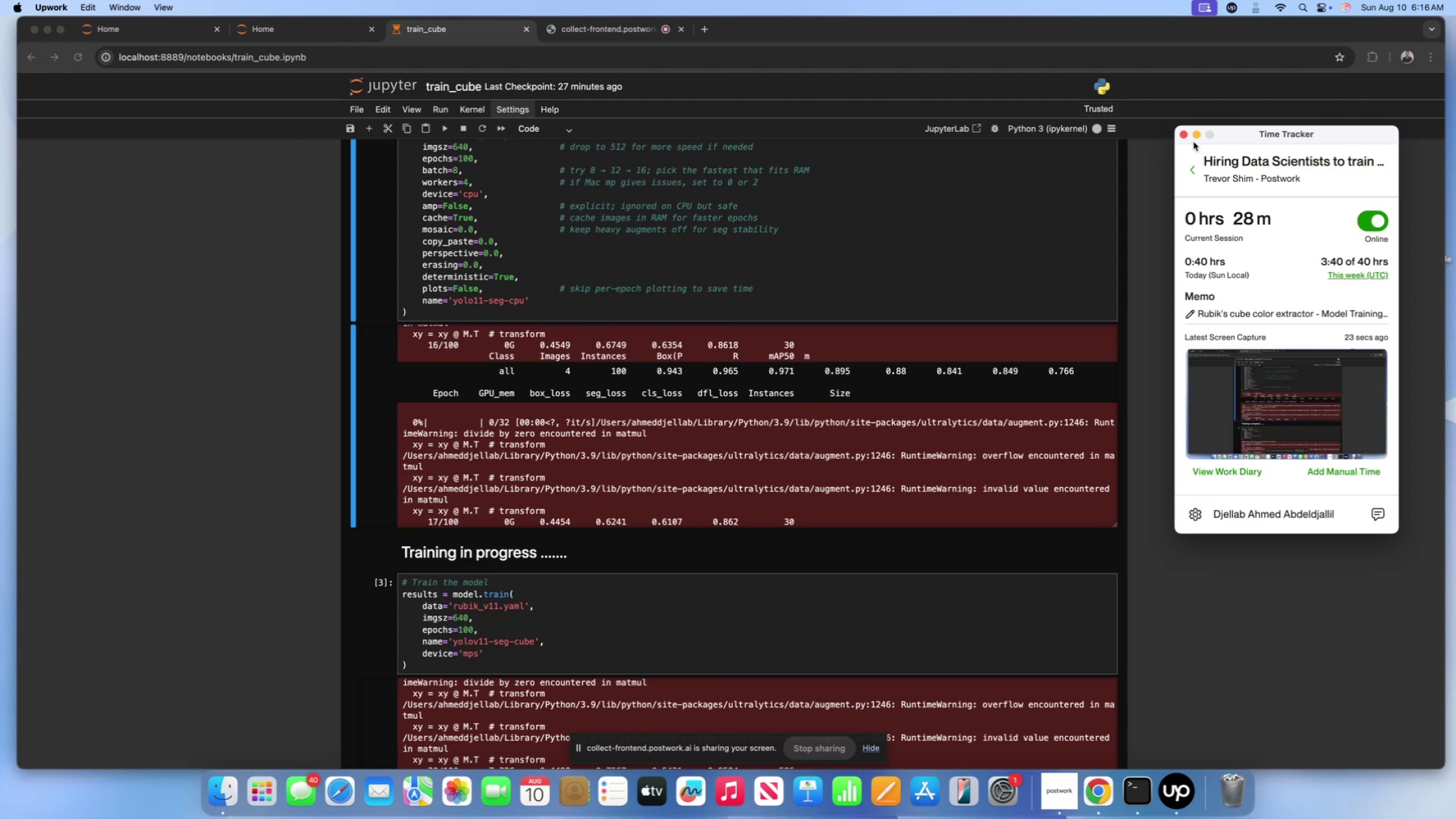 
left_click([1193, 133])
 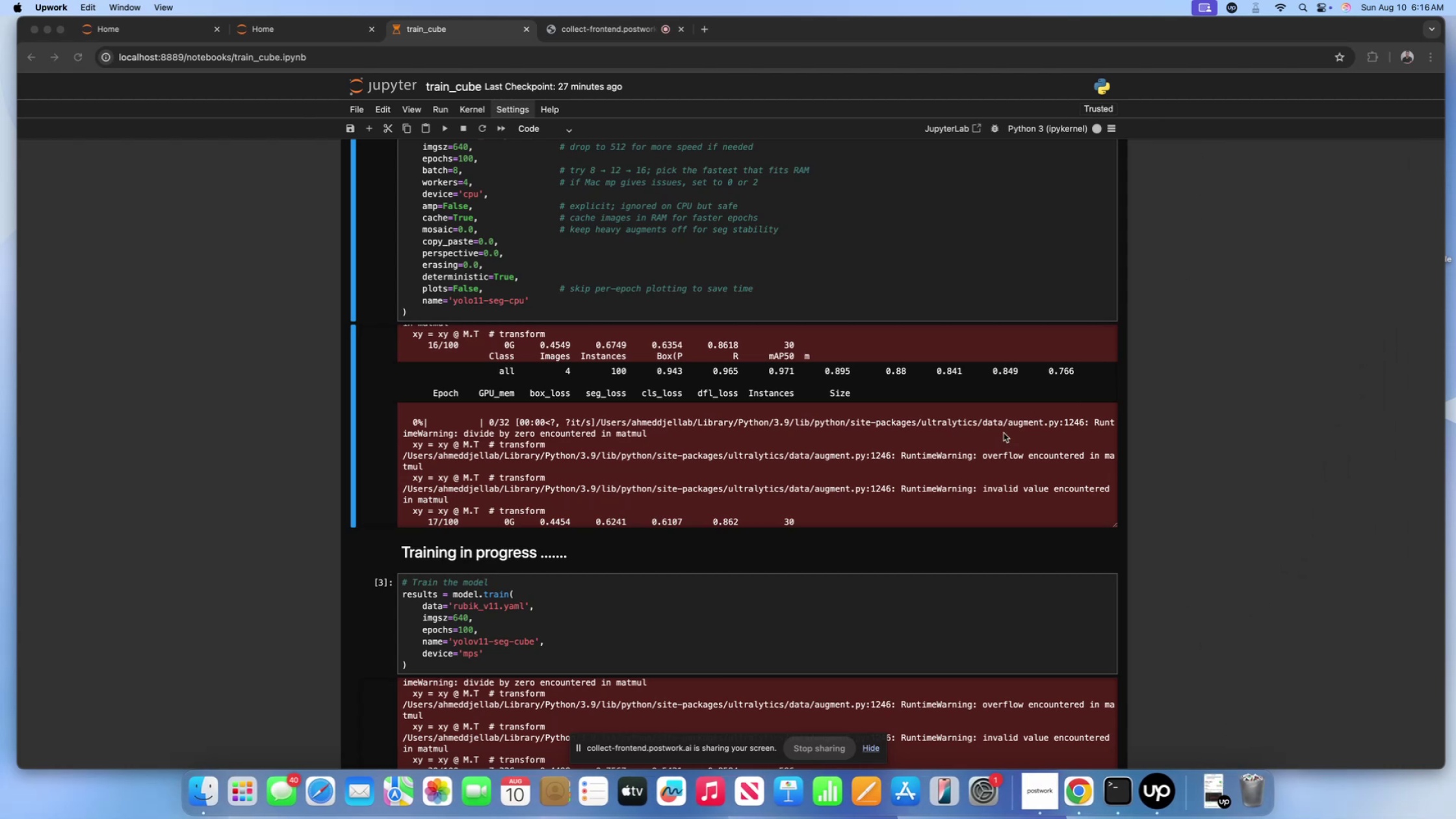 
left_click([976, 447])
 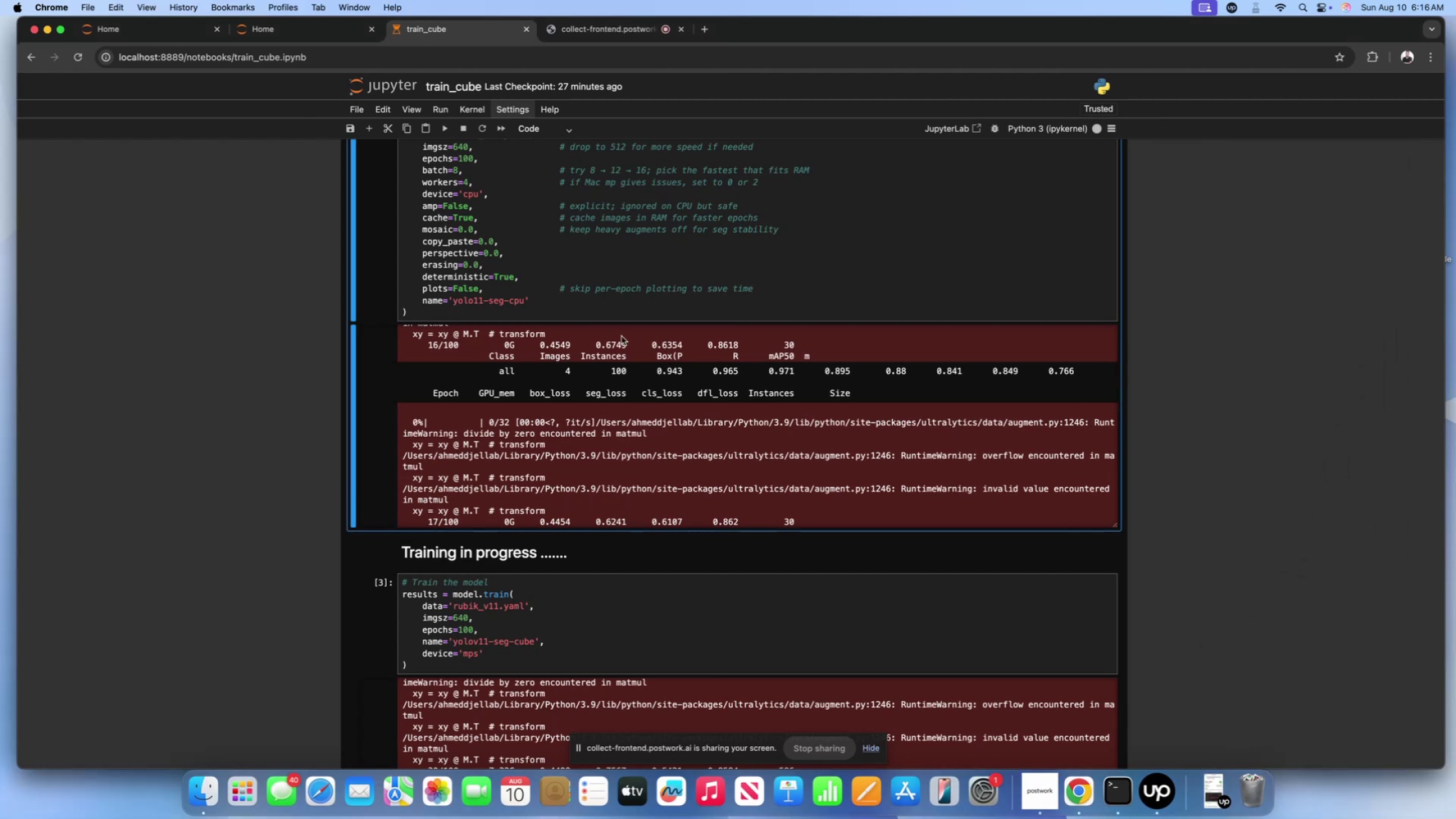 
left_click([614, 309])
 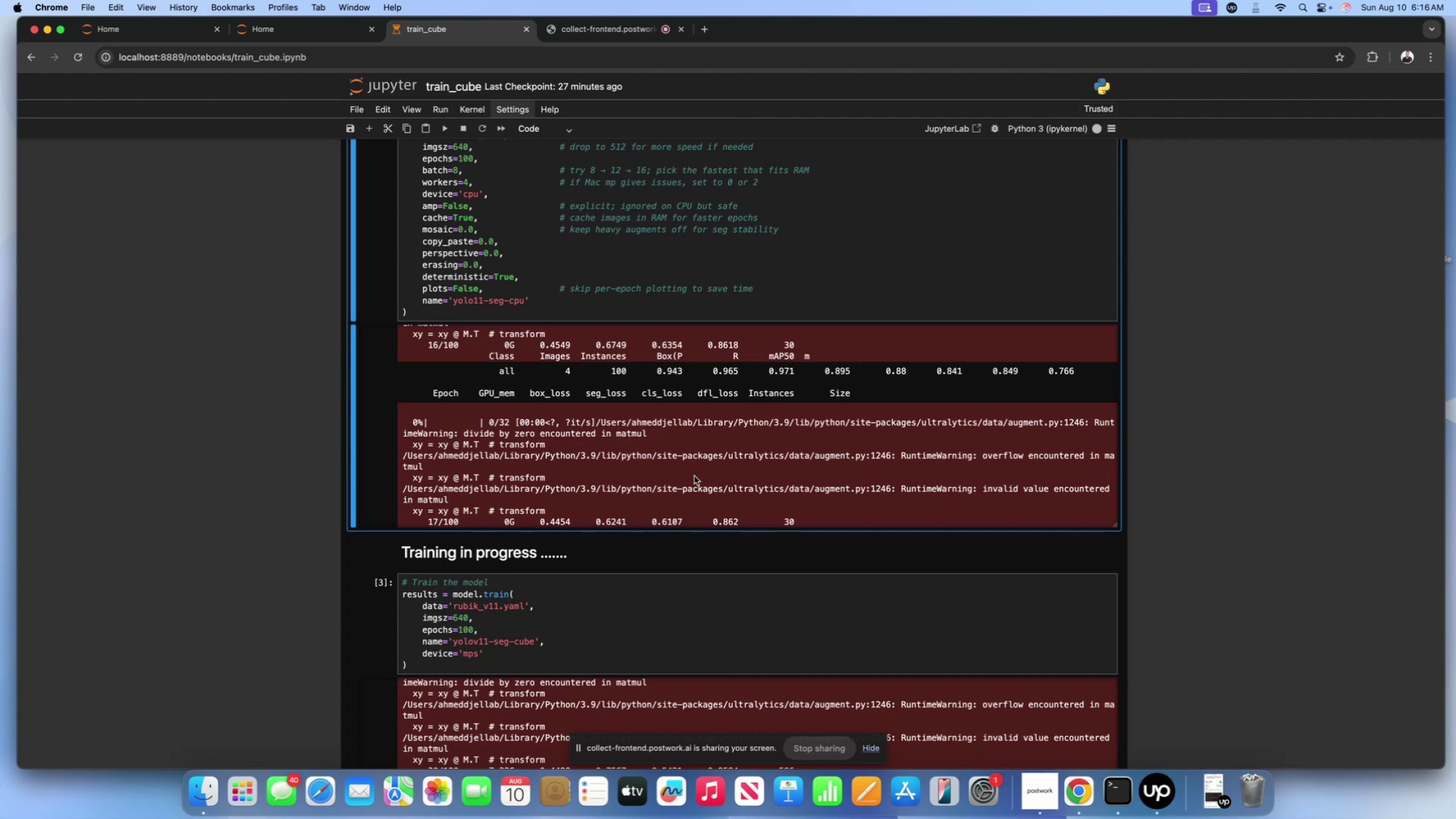 
wait(15.16)
 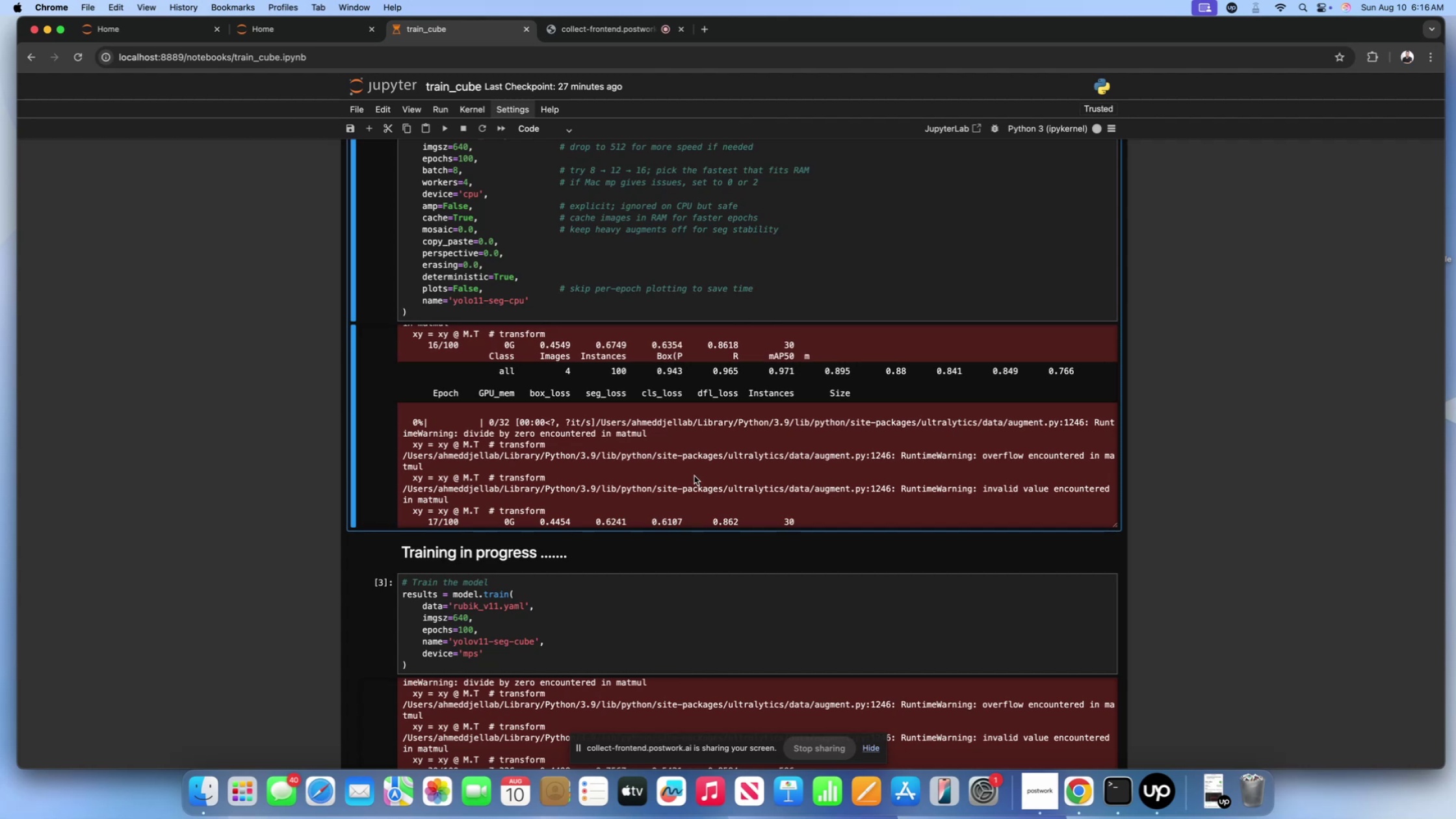 
left_click([694, 476])
 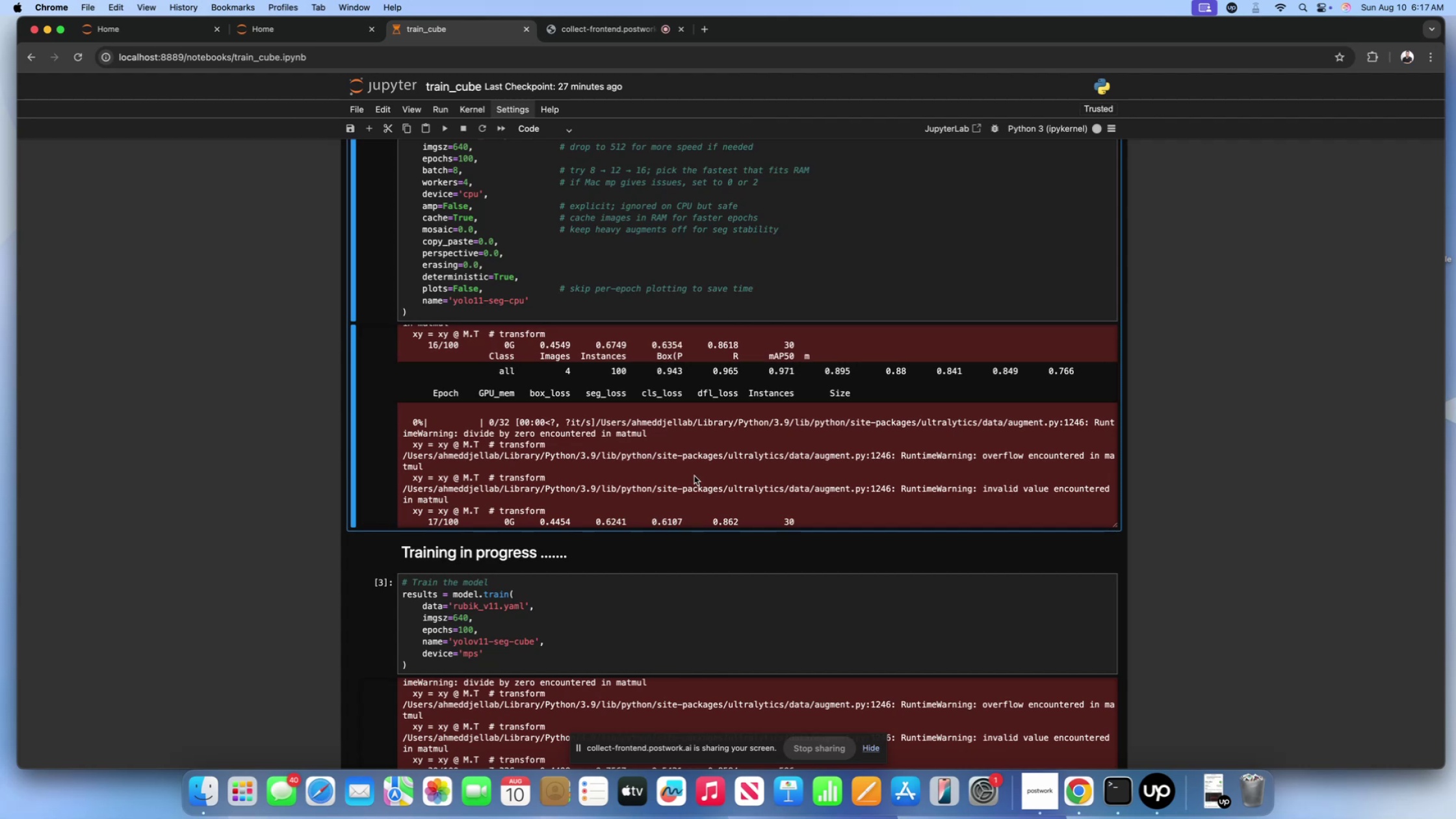 
scroll: coordinate [280, 431], scroll_direction: up, amount: 168.0
 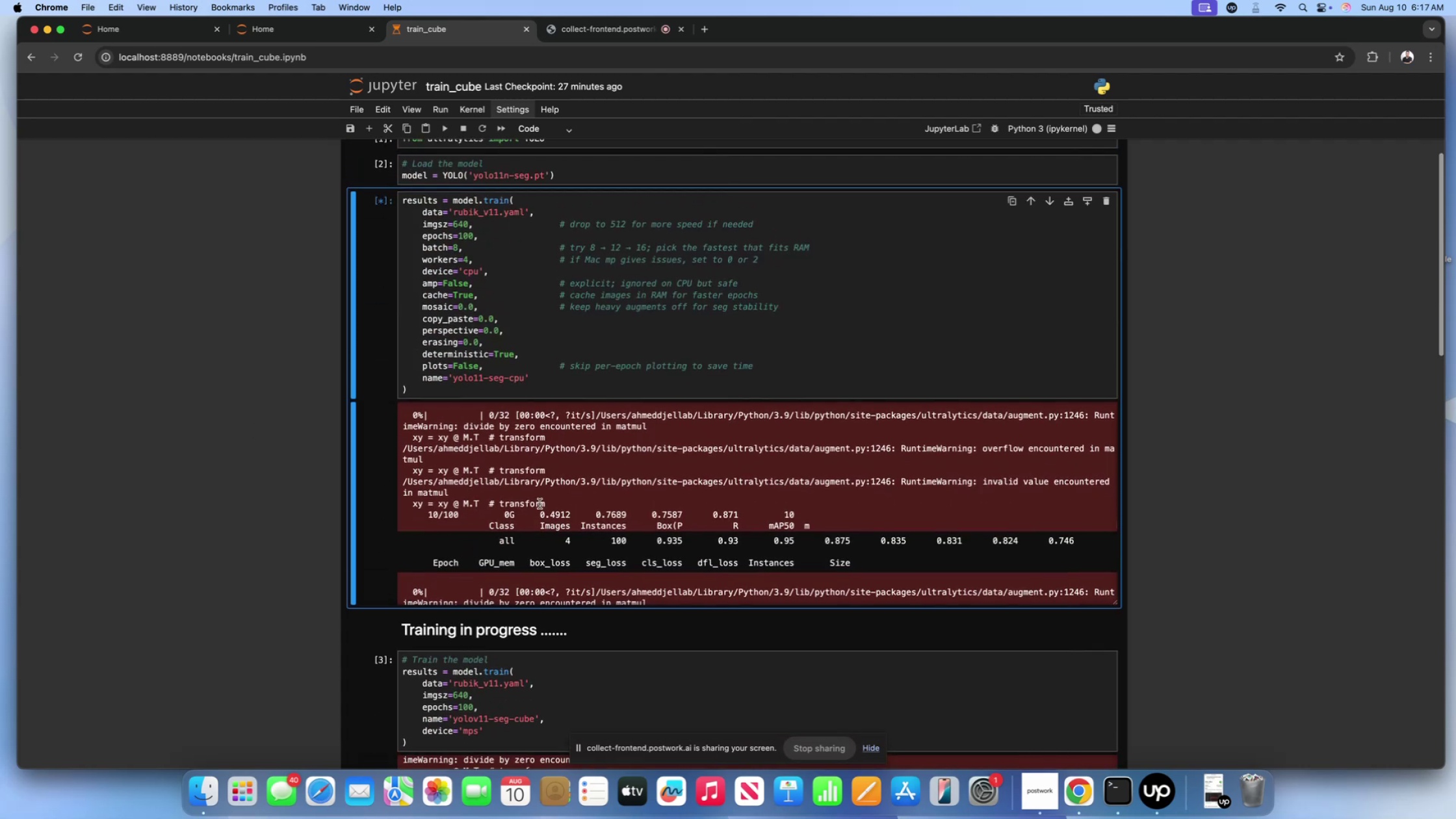 
left_click([540, 504])
 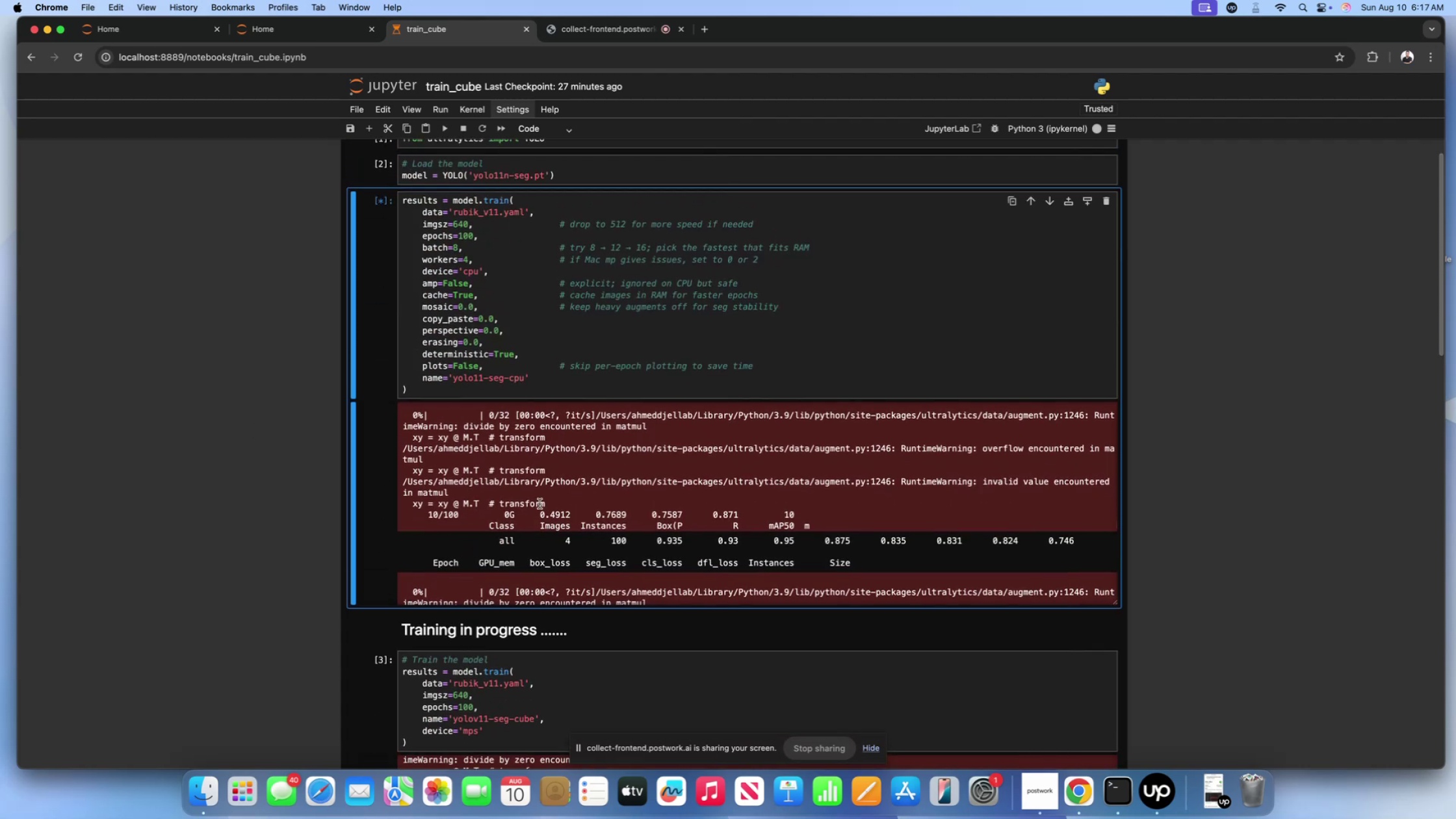 
scroll: coordinate [310, 512], scroll_direction: down, amount: 238.0
 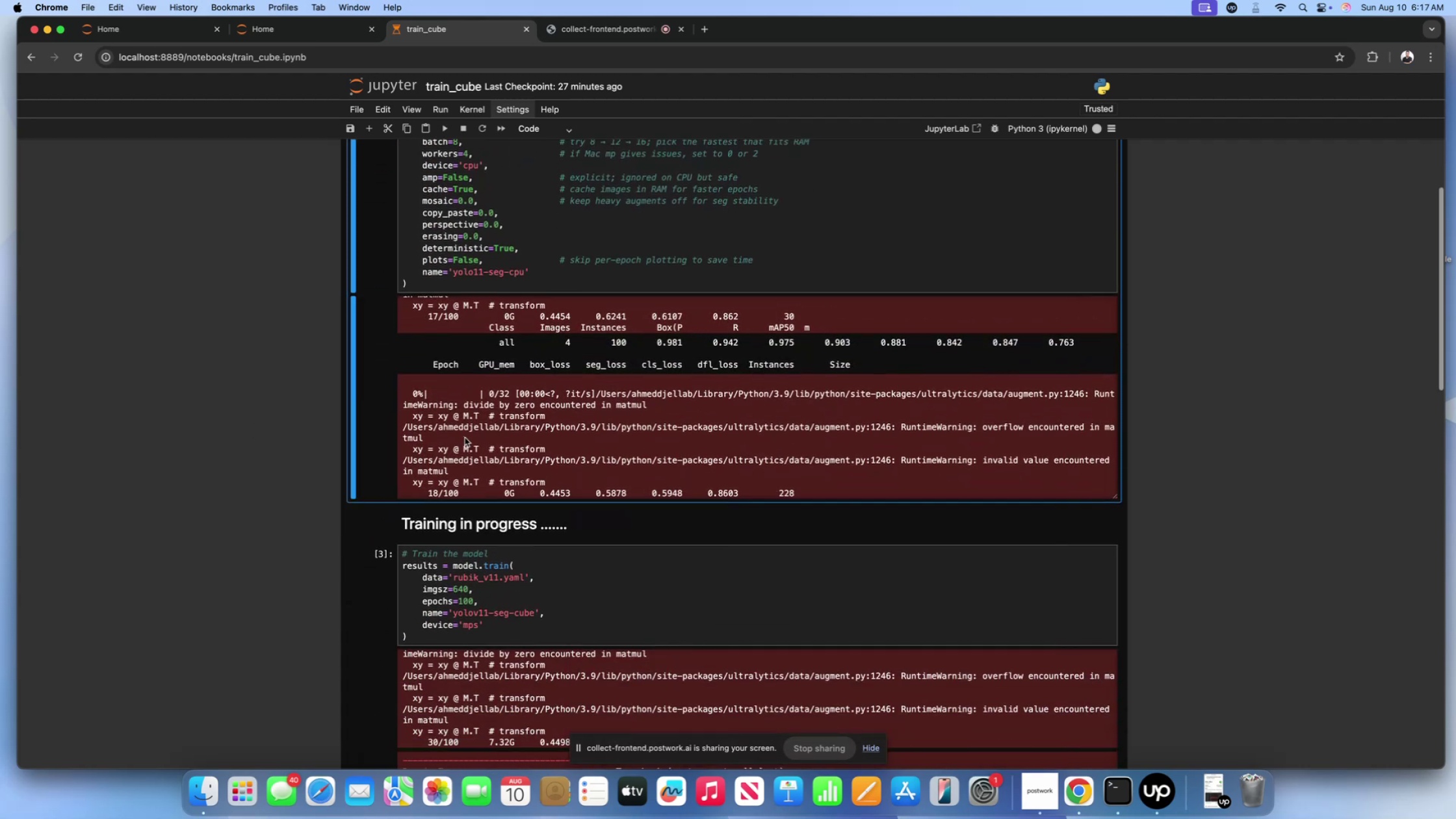 
left_click([467, 436])
 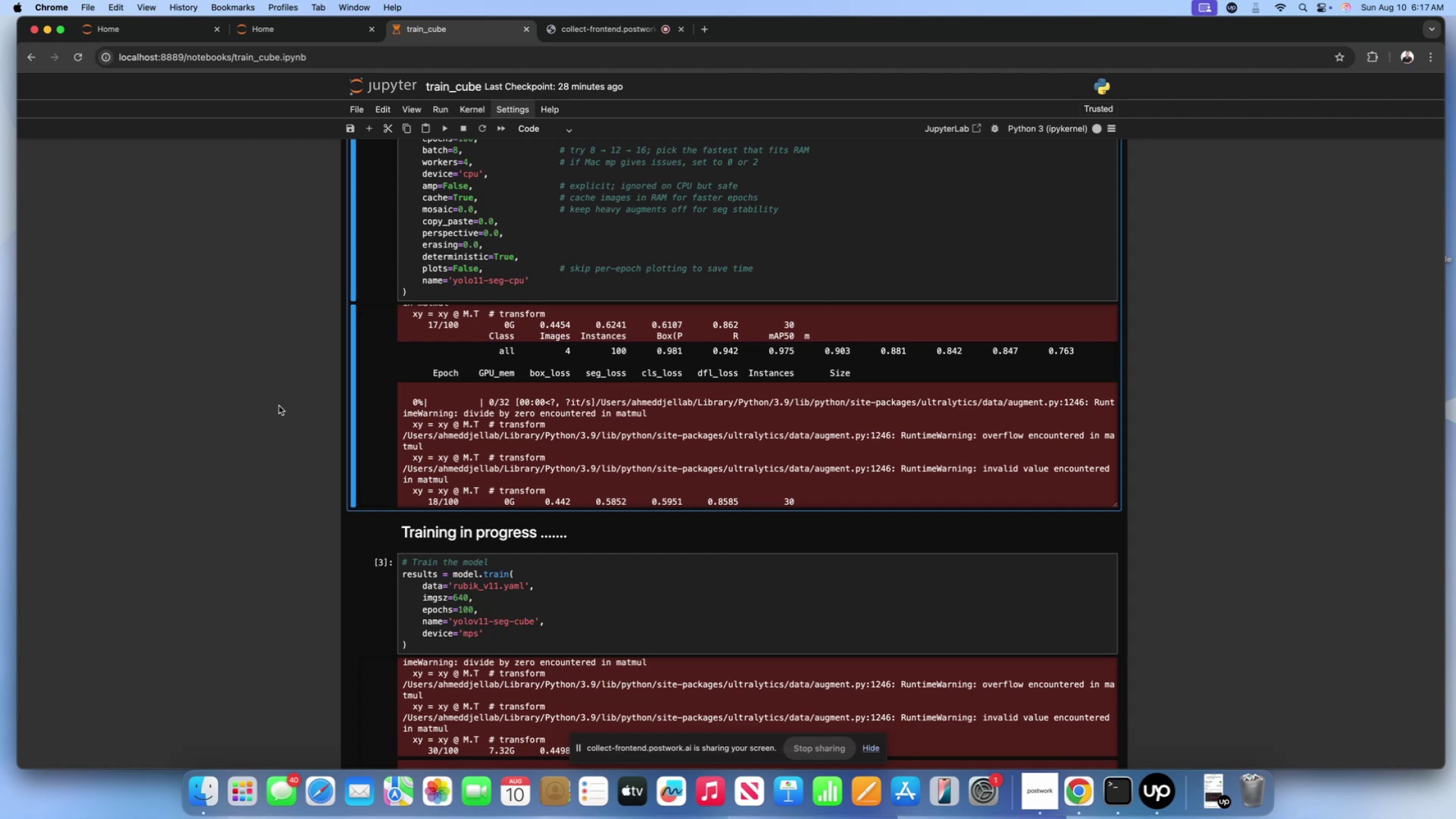 
wait(52.53)
 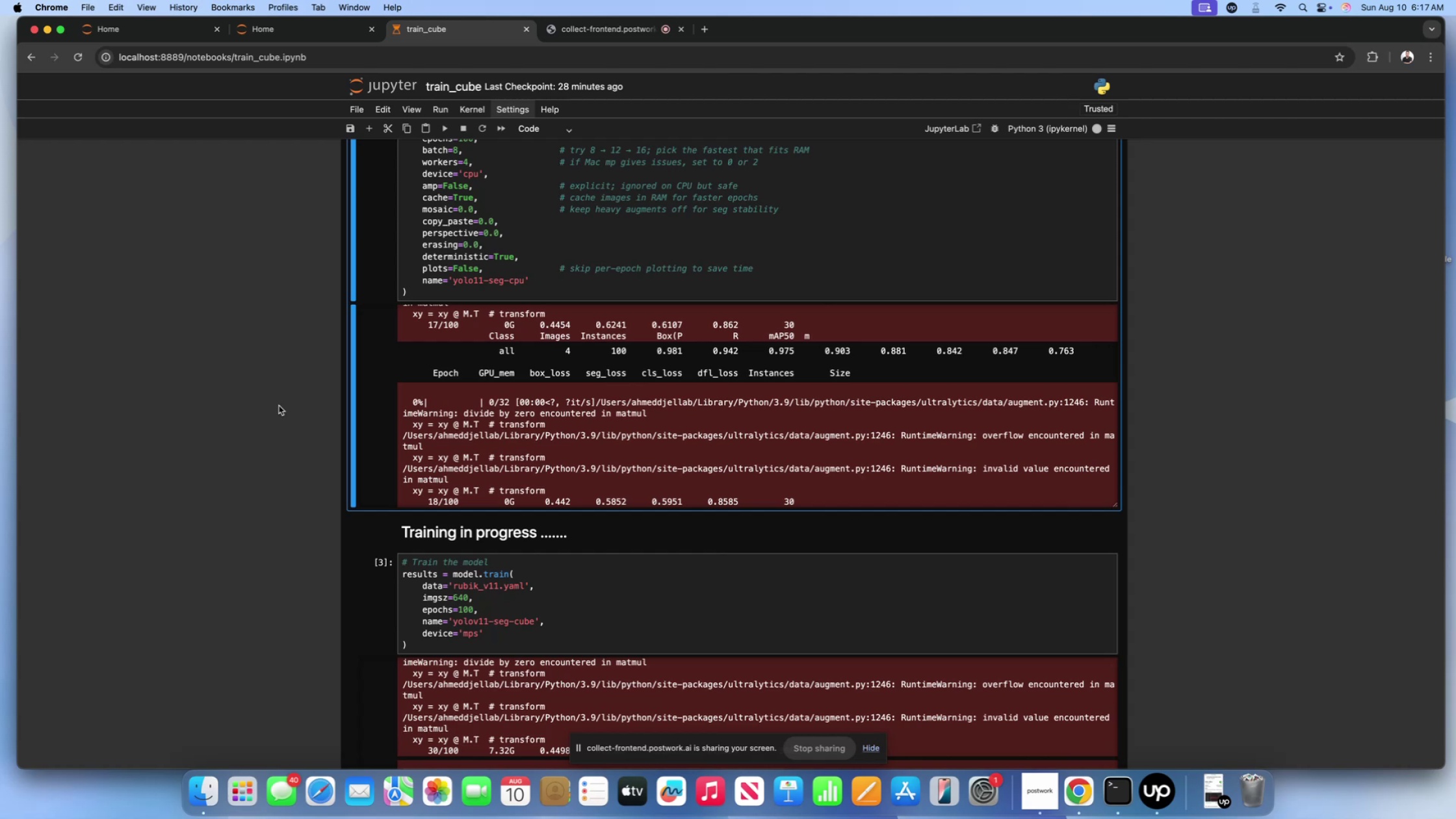 
left_click([488, 439])
 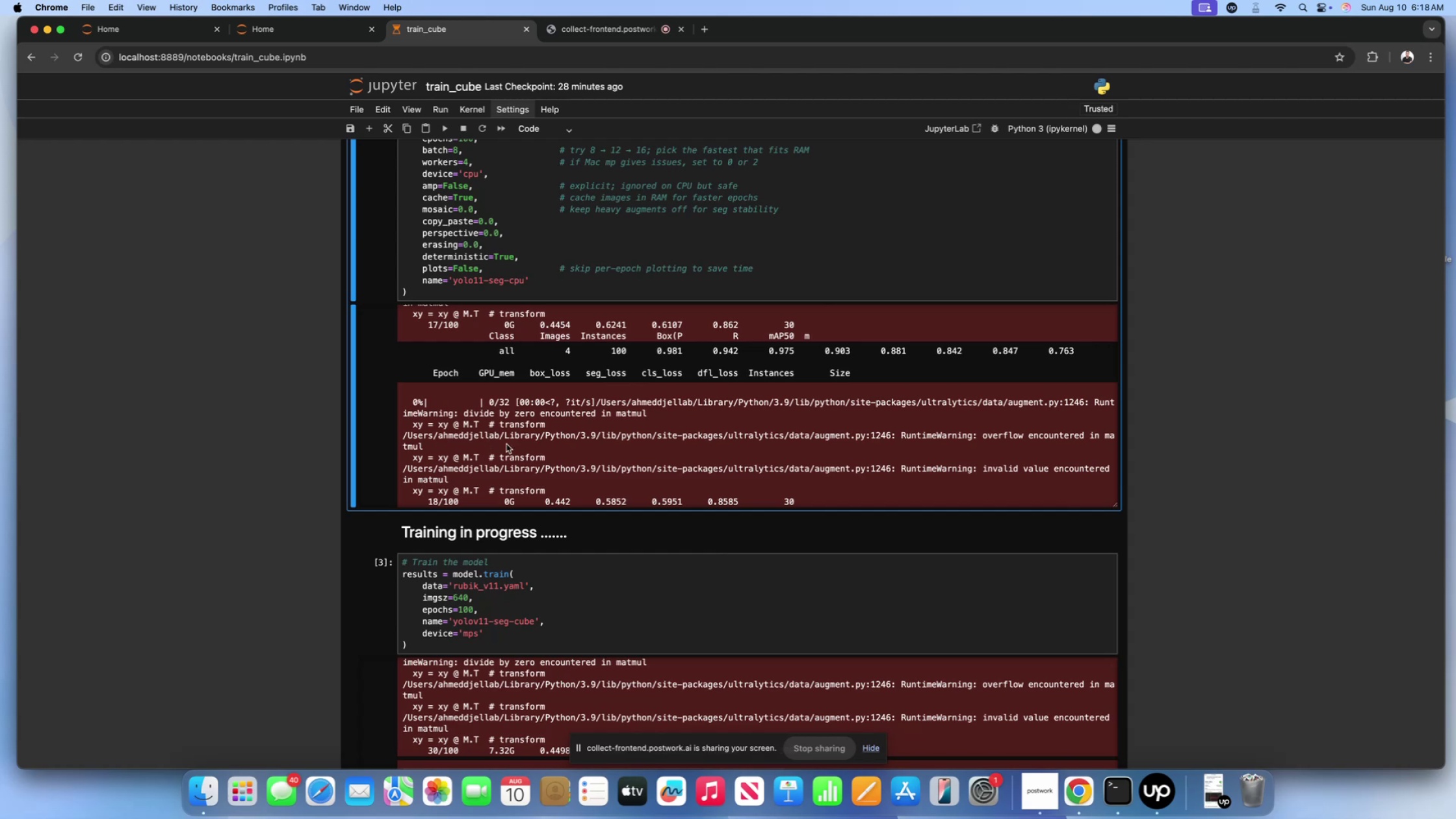 
scroll: coordinate [507, 444], scroll_direction: down, amount: 75.0
 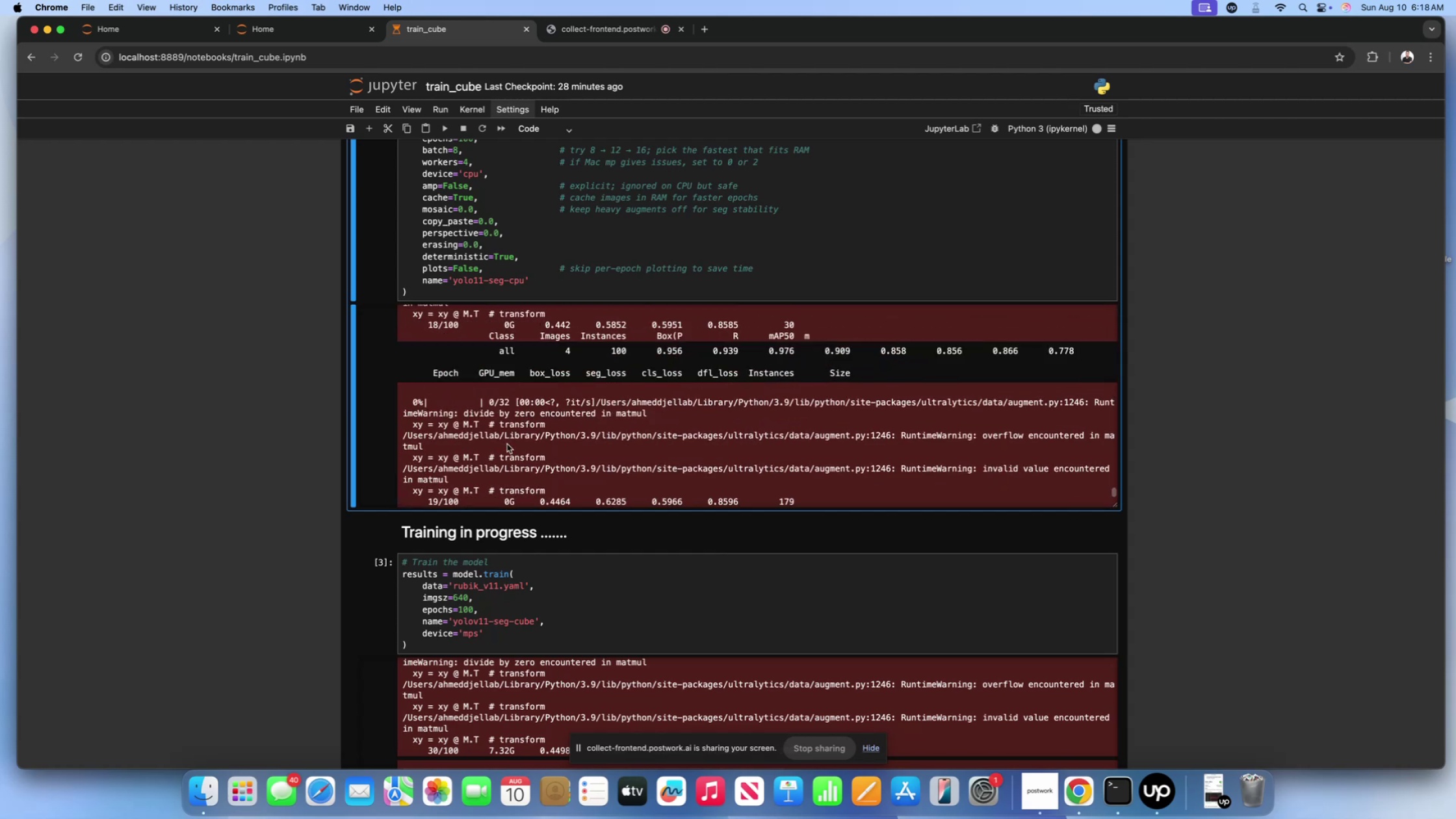 
left_click([507, 444])
 